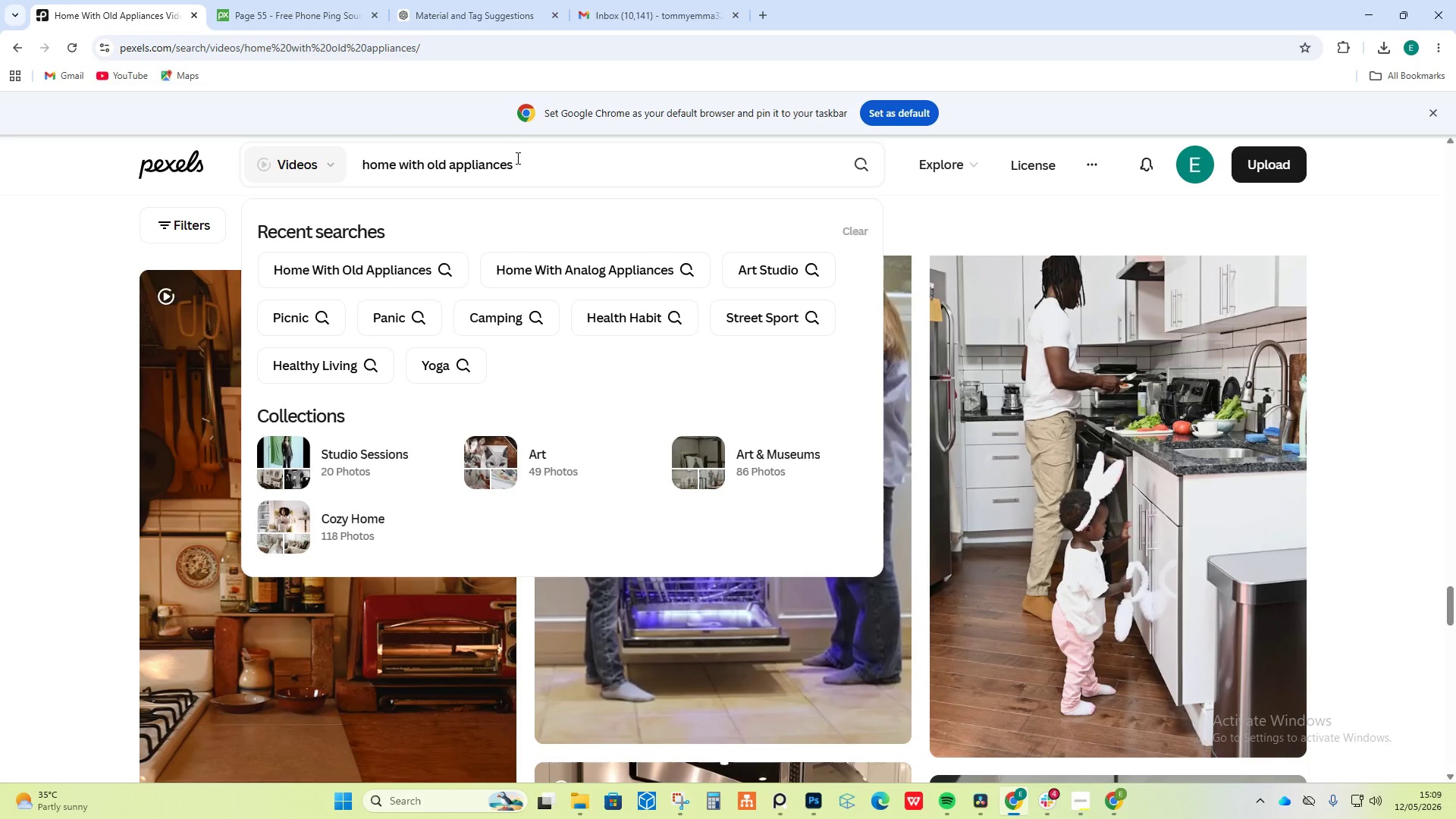 
type(1990s )
 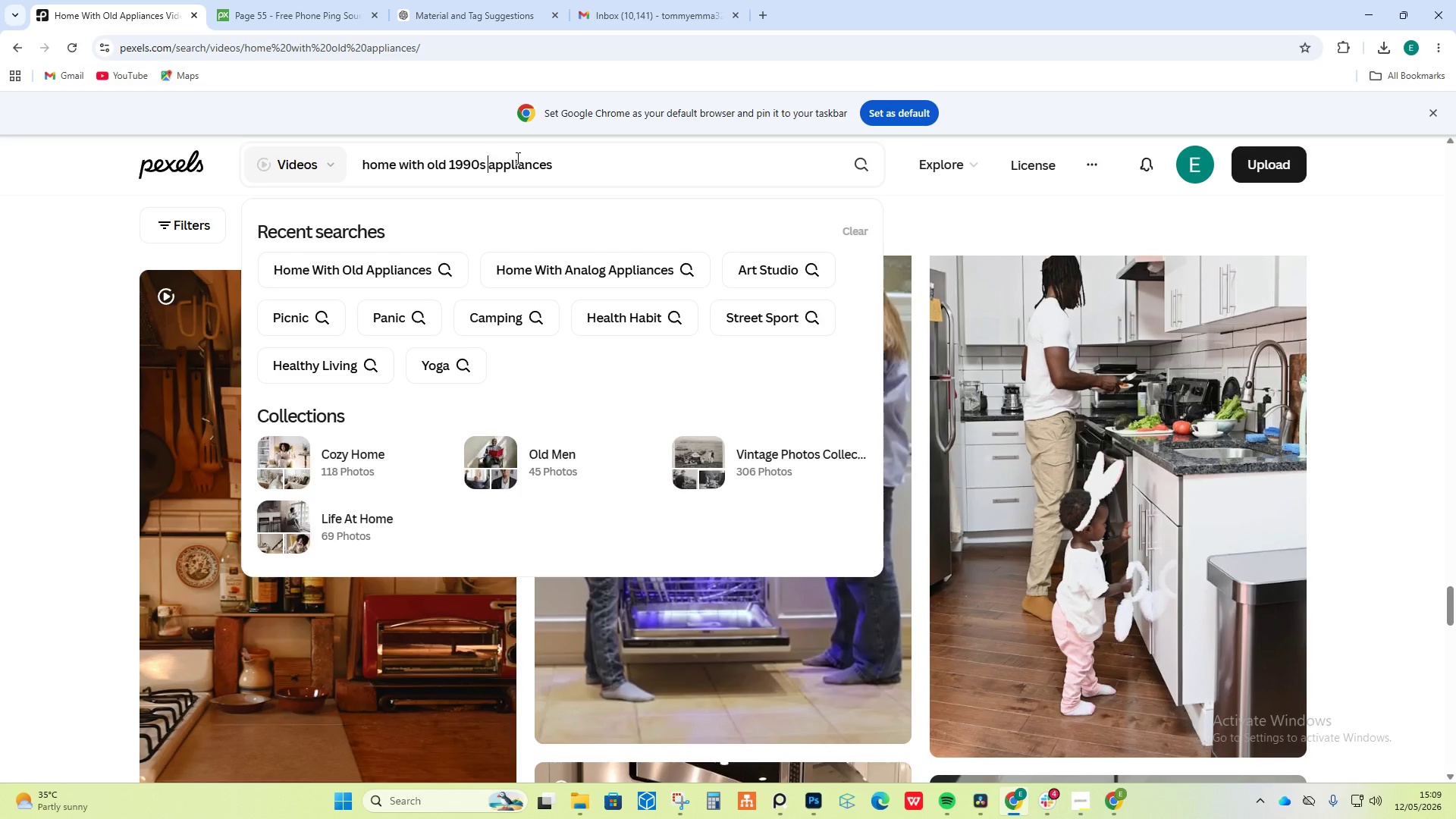 
key(Enter)
 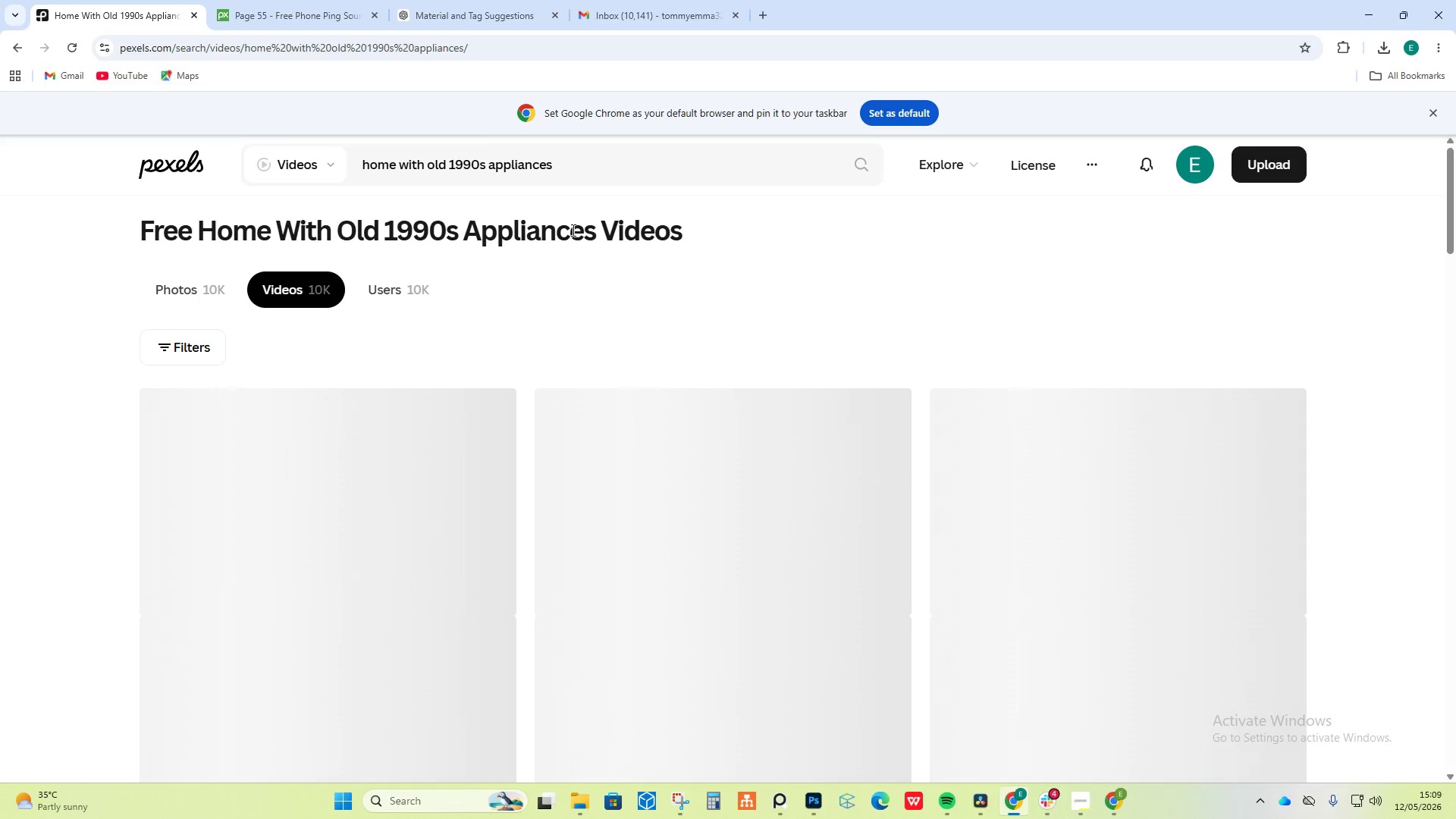 
wait(8.47)
 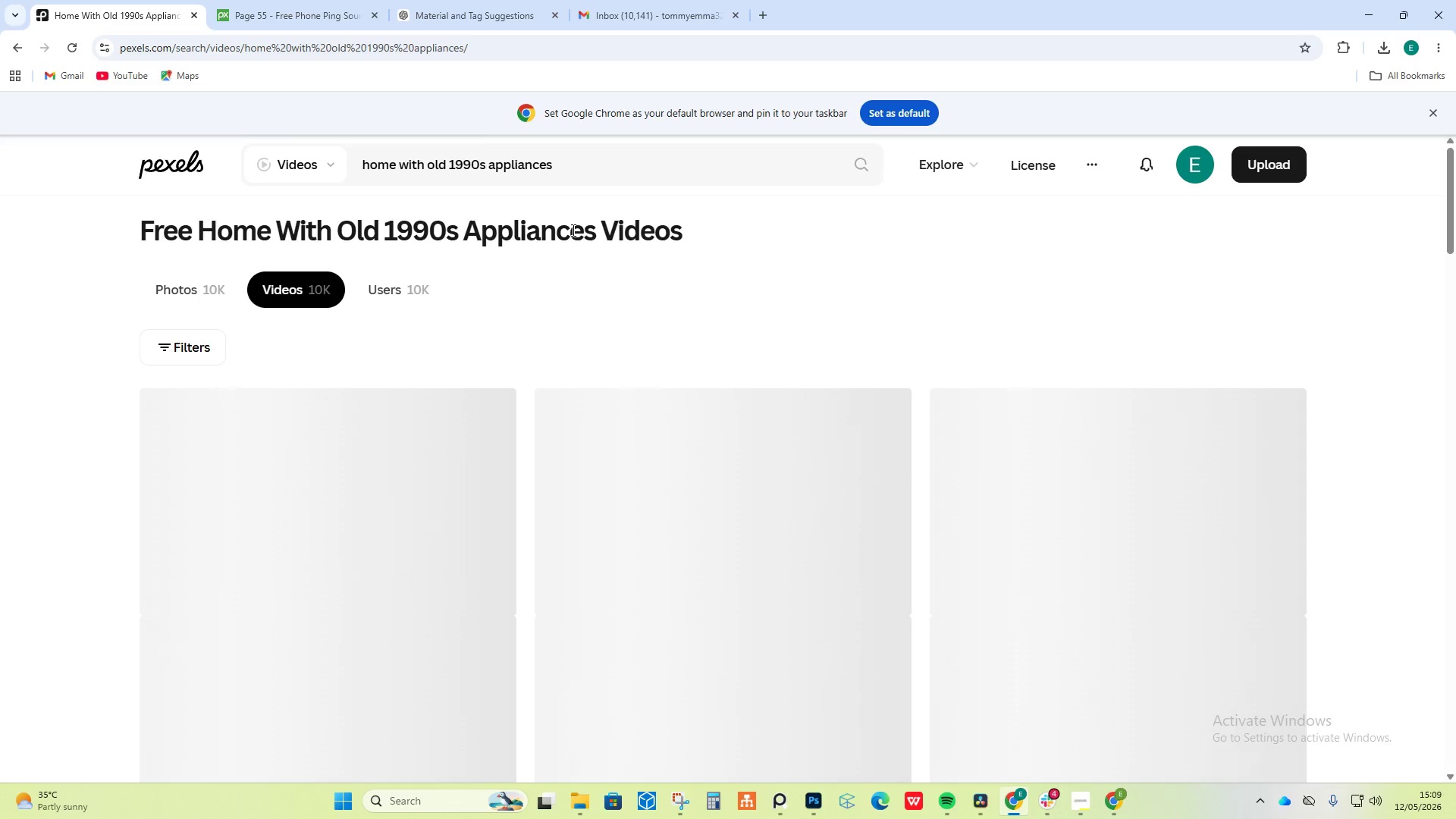 
left_click([357, 476])
 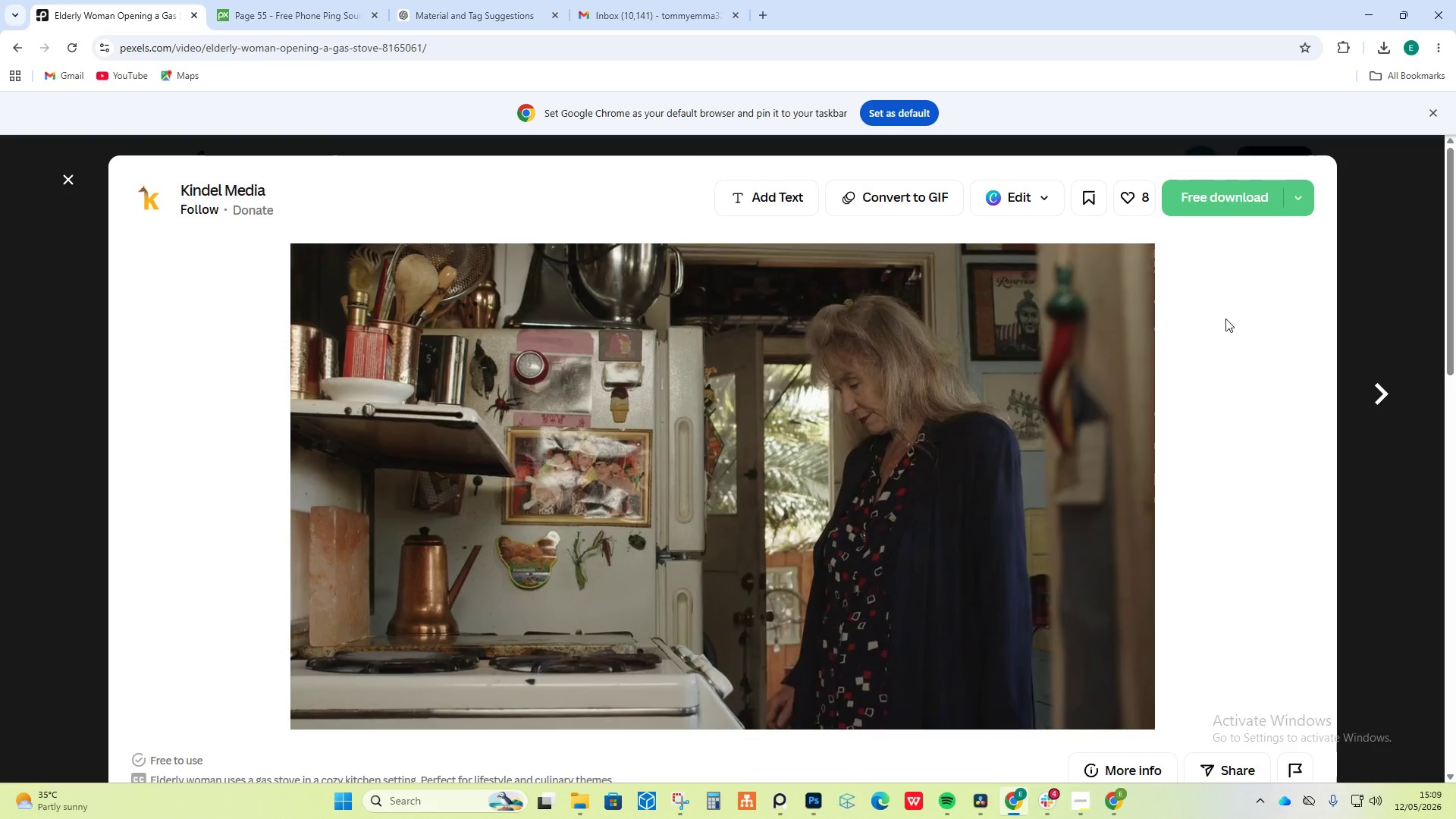 
scroll: coordinate [1329, 359], scroll_direction: down, amount: 14.0
 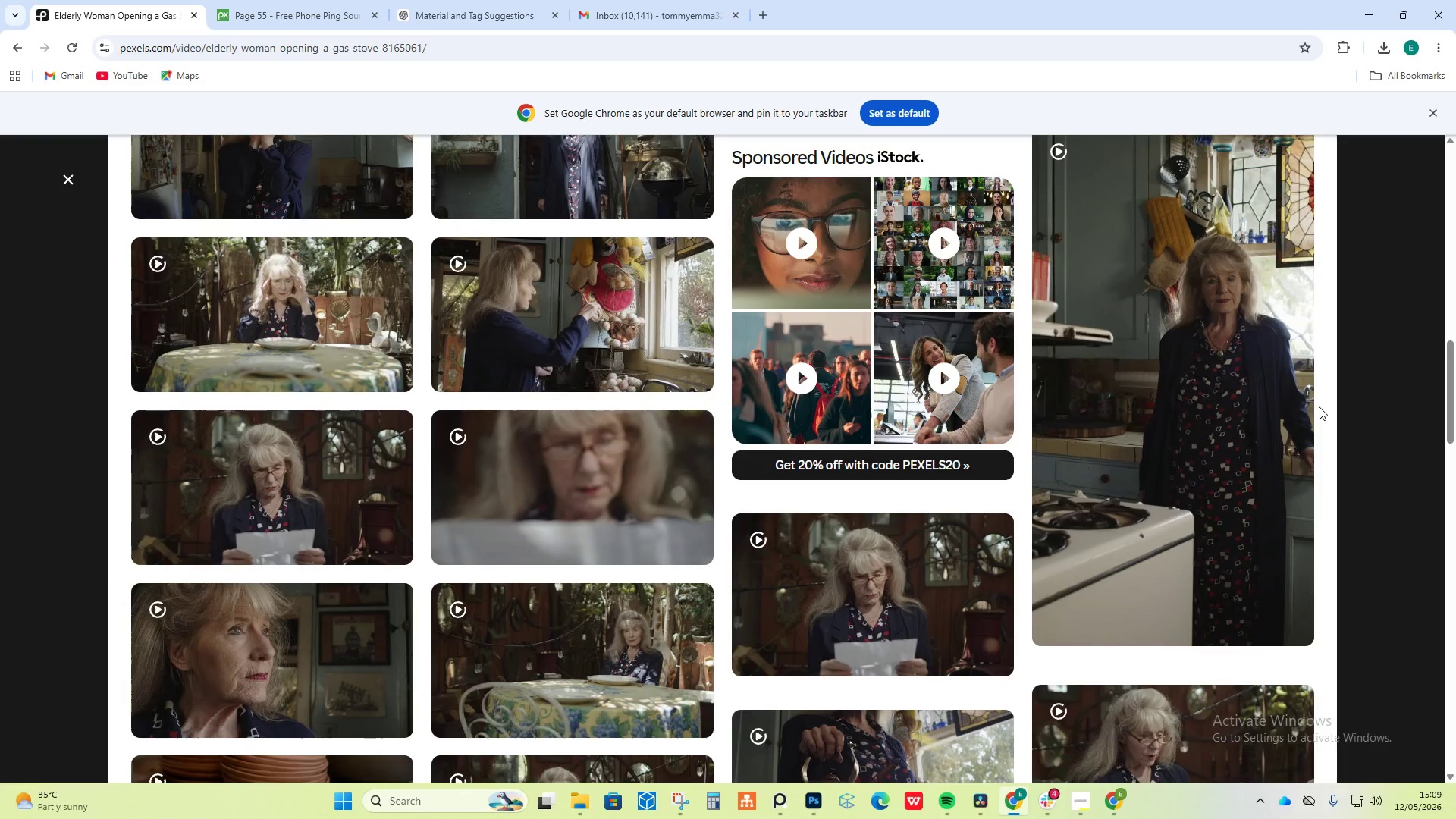 
scroll: coordinate [1325, 412], scroll_direction: down, amount: 15.0
 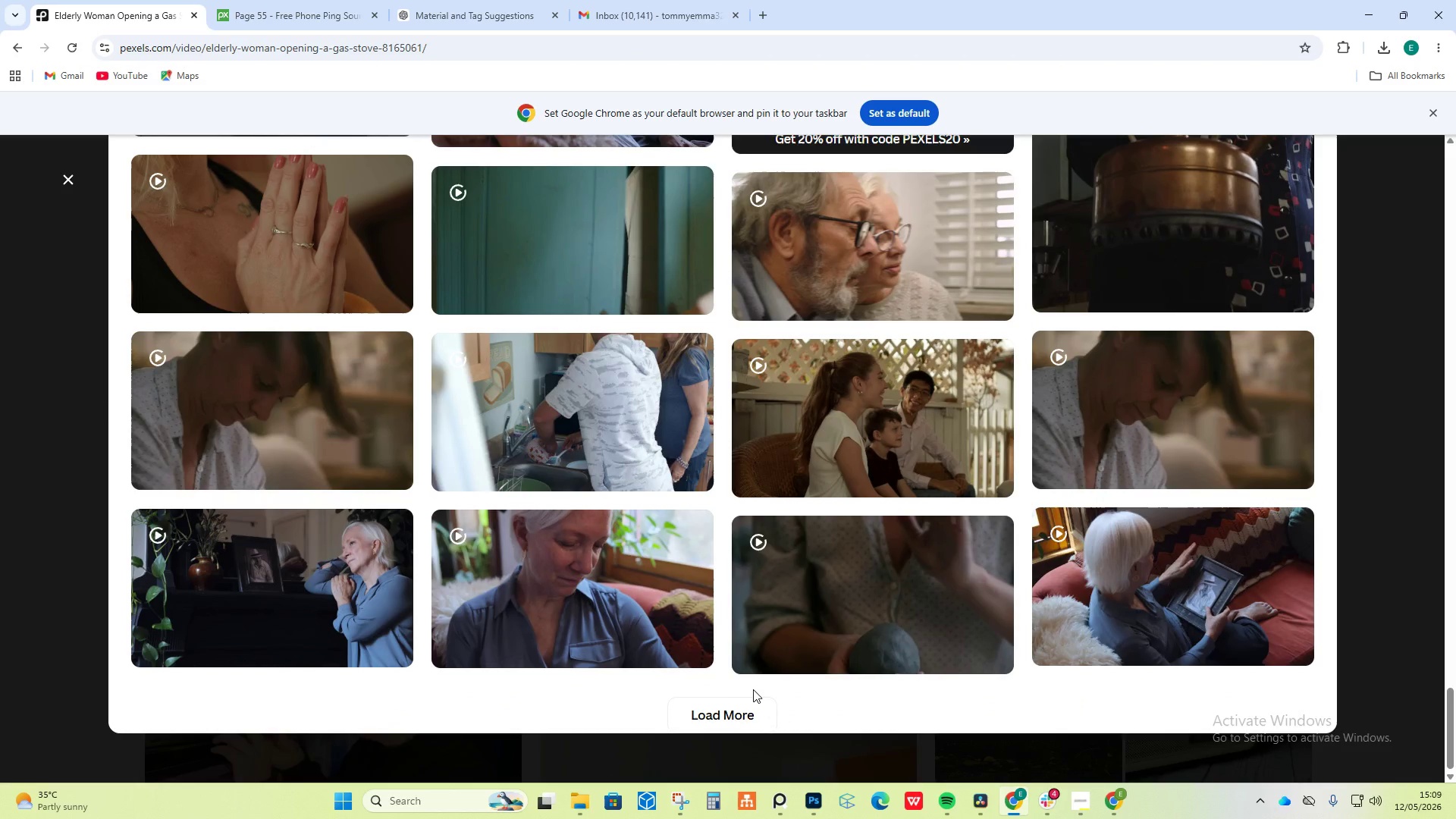 
left_click([752, 704])
 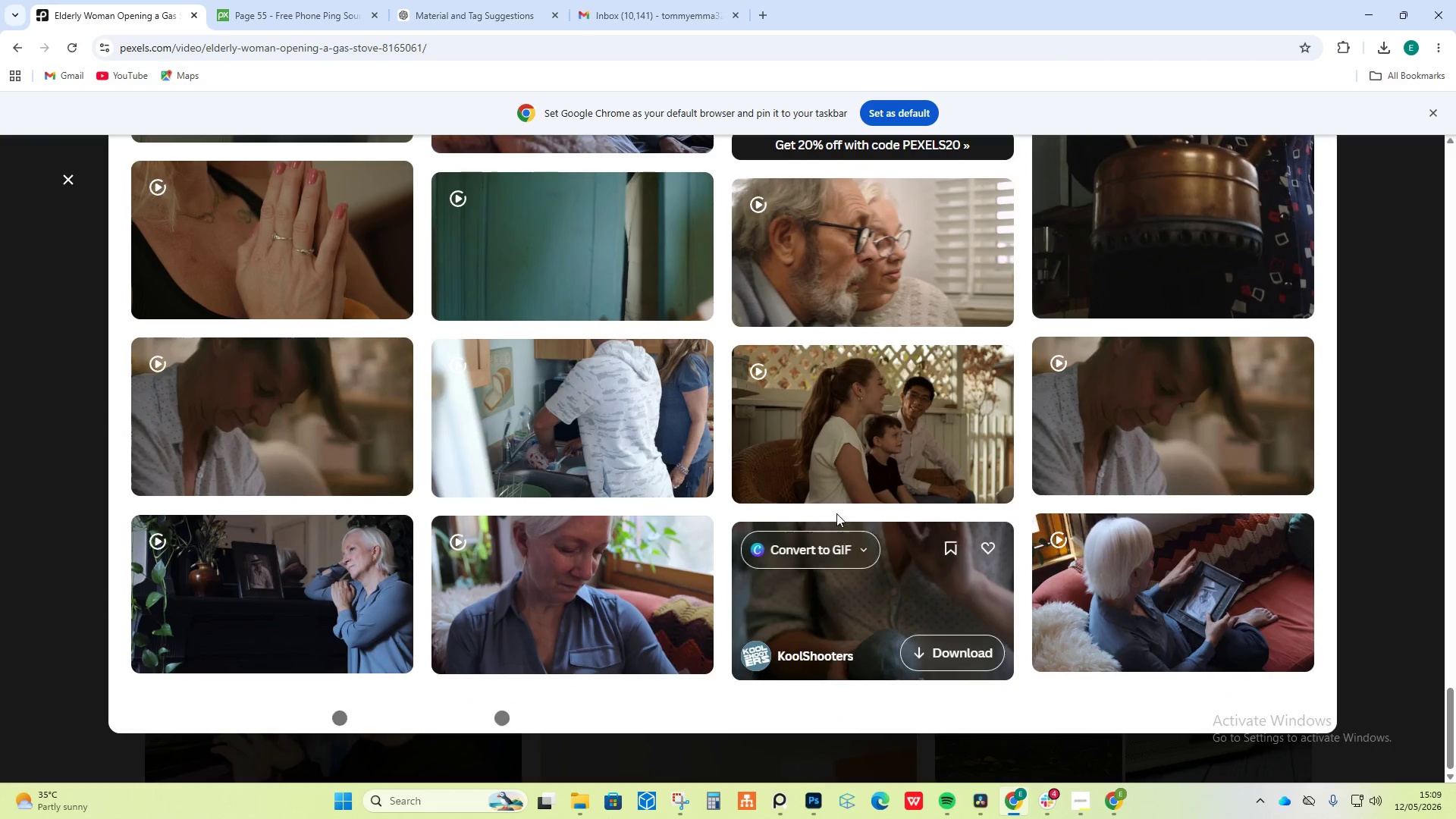 
scroll: coordinate [737, 475], scroll_direction: down, amount: 30.0
 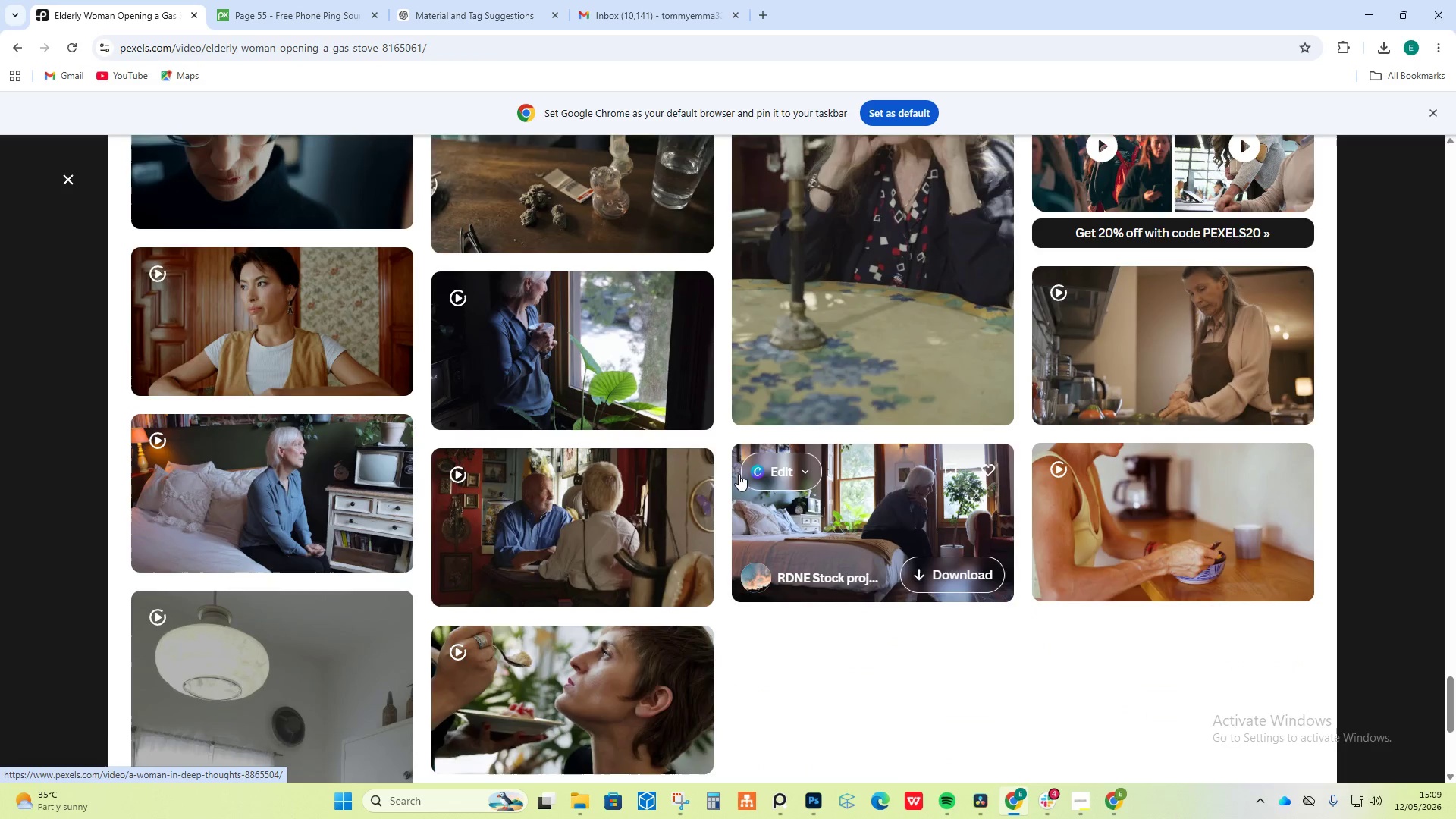 
scroll: coordinate [739, 474], scroll_direction: down, amount: 7.0
 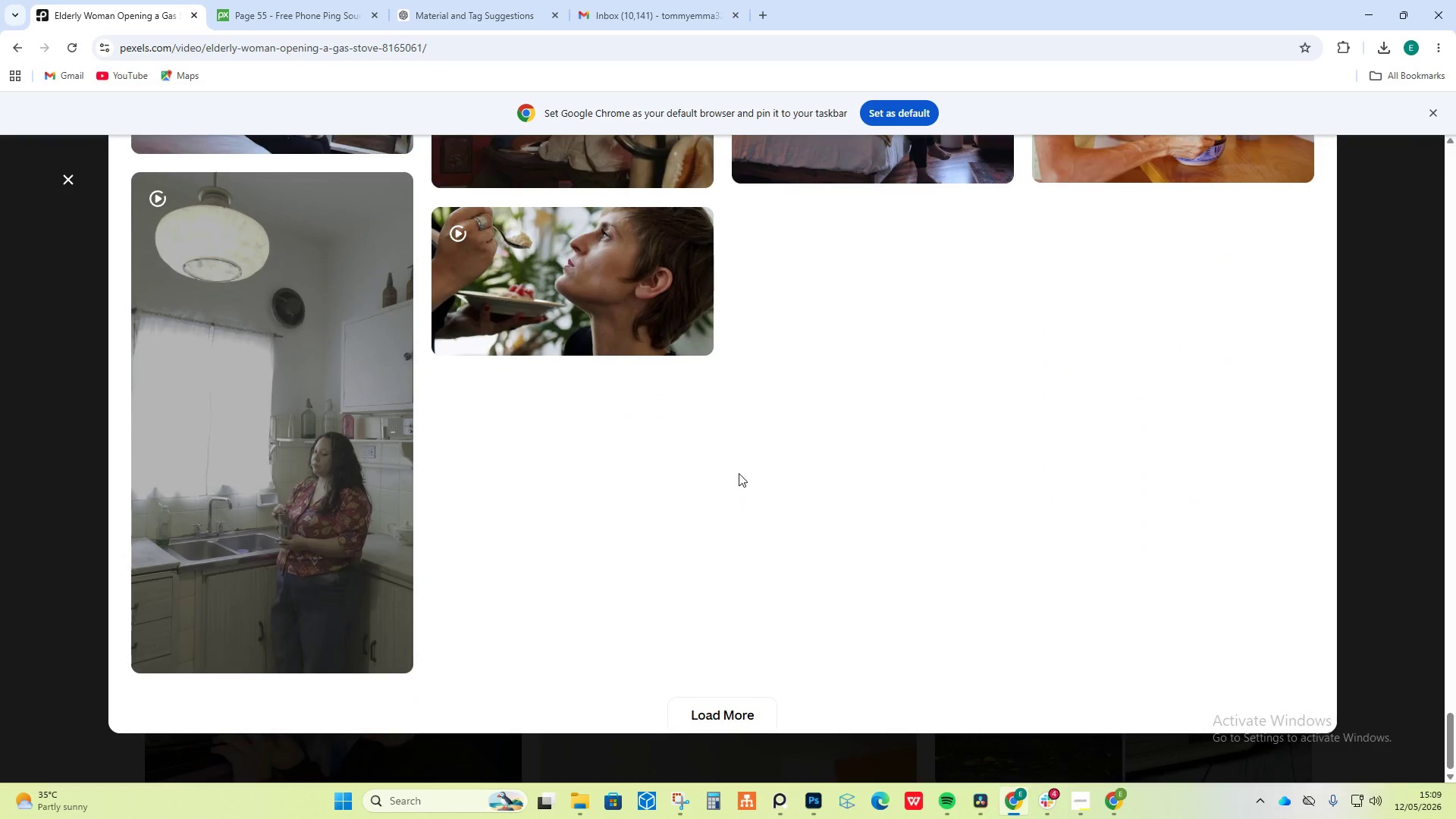 
scroll: coordinate [1234, 433], scroll_direction: up, amount: 73.0
 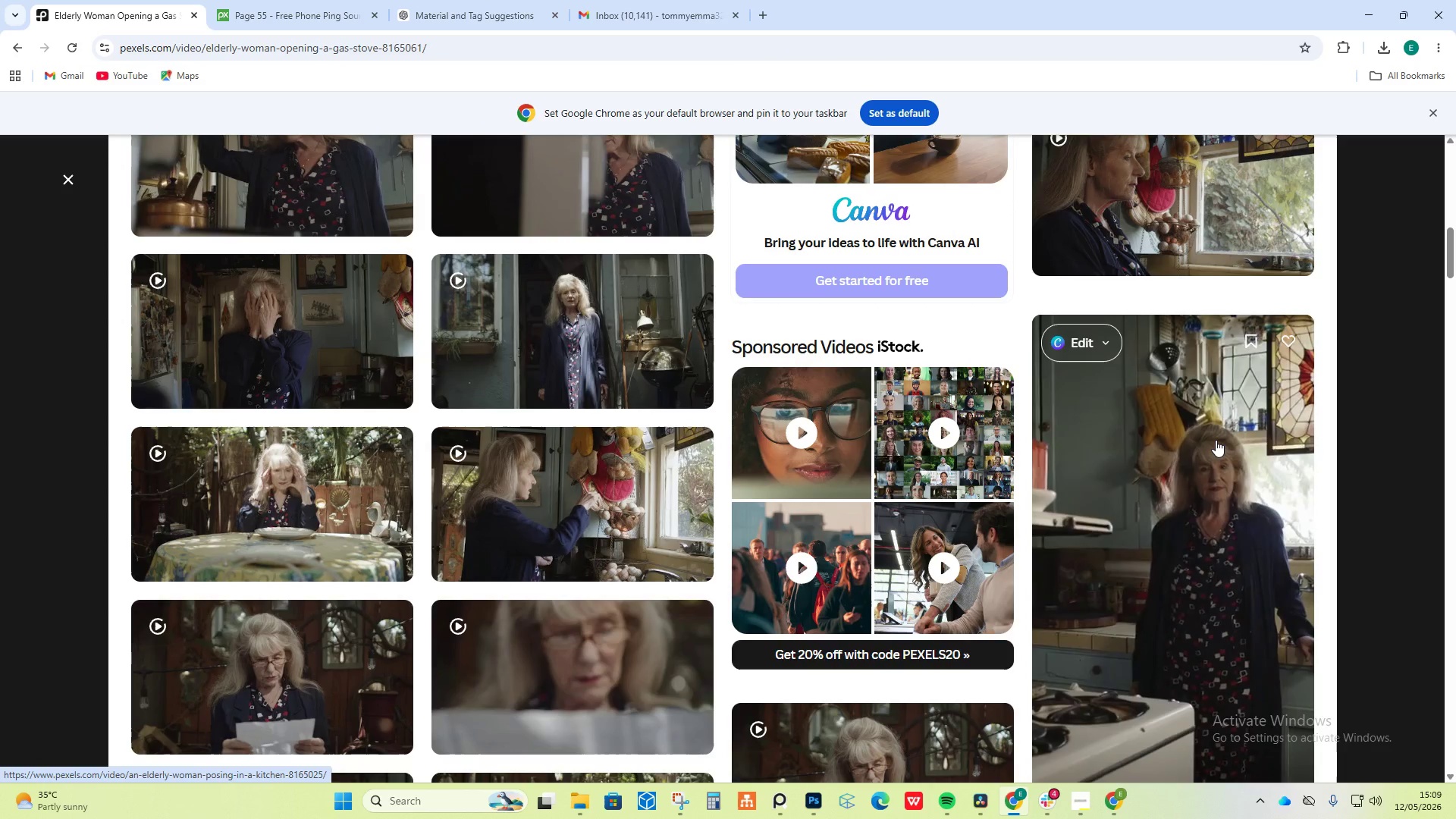 
scroll: coordinate [1160, 365], scroll_direction: down, amount: 4.0
 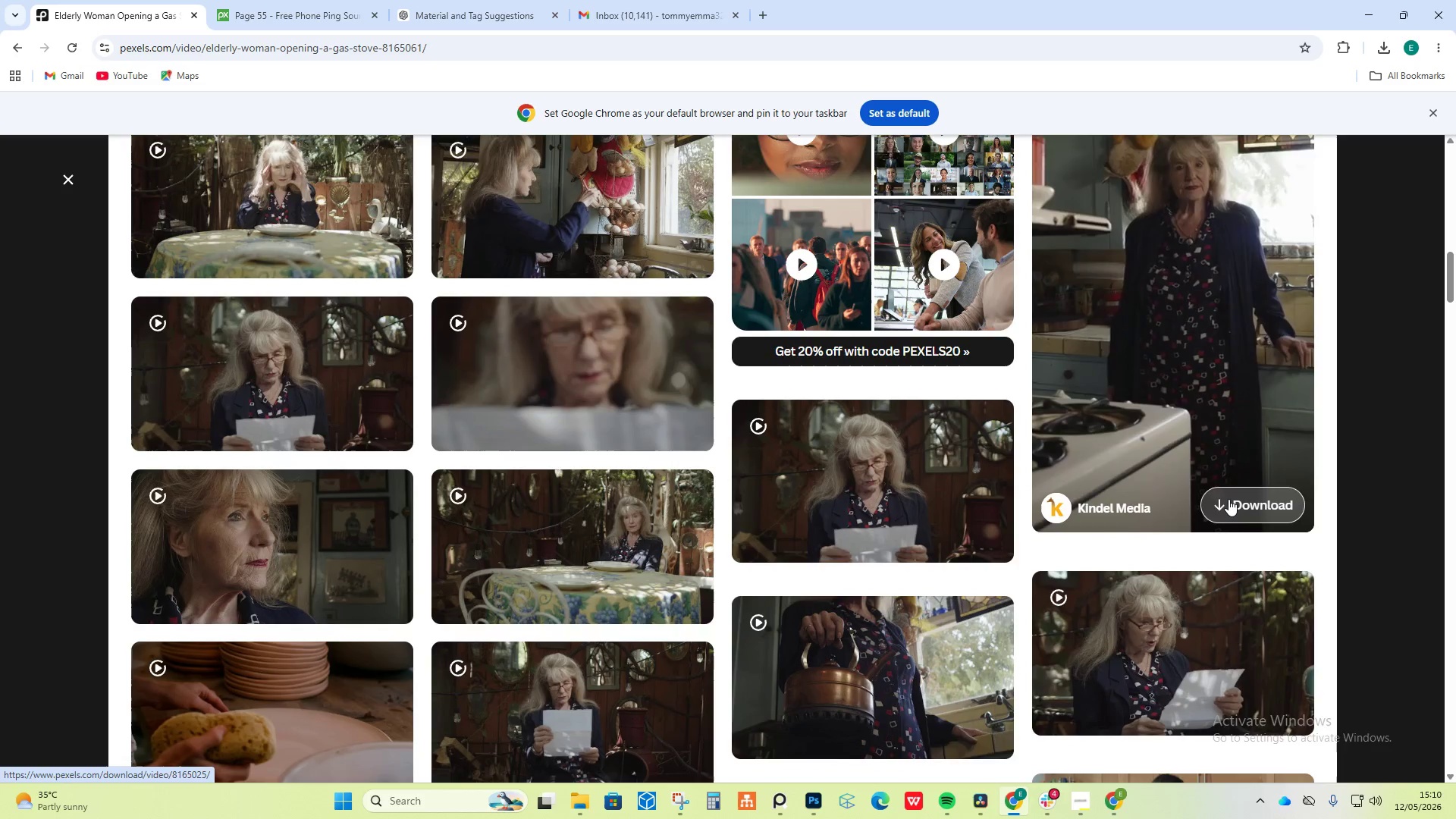 
left_click([1228, 499])
 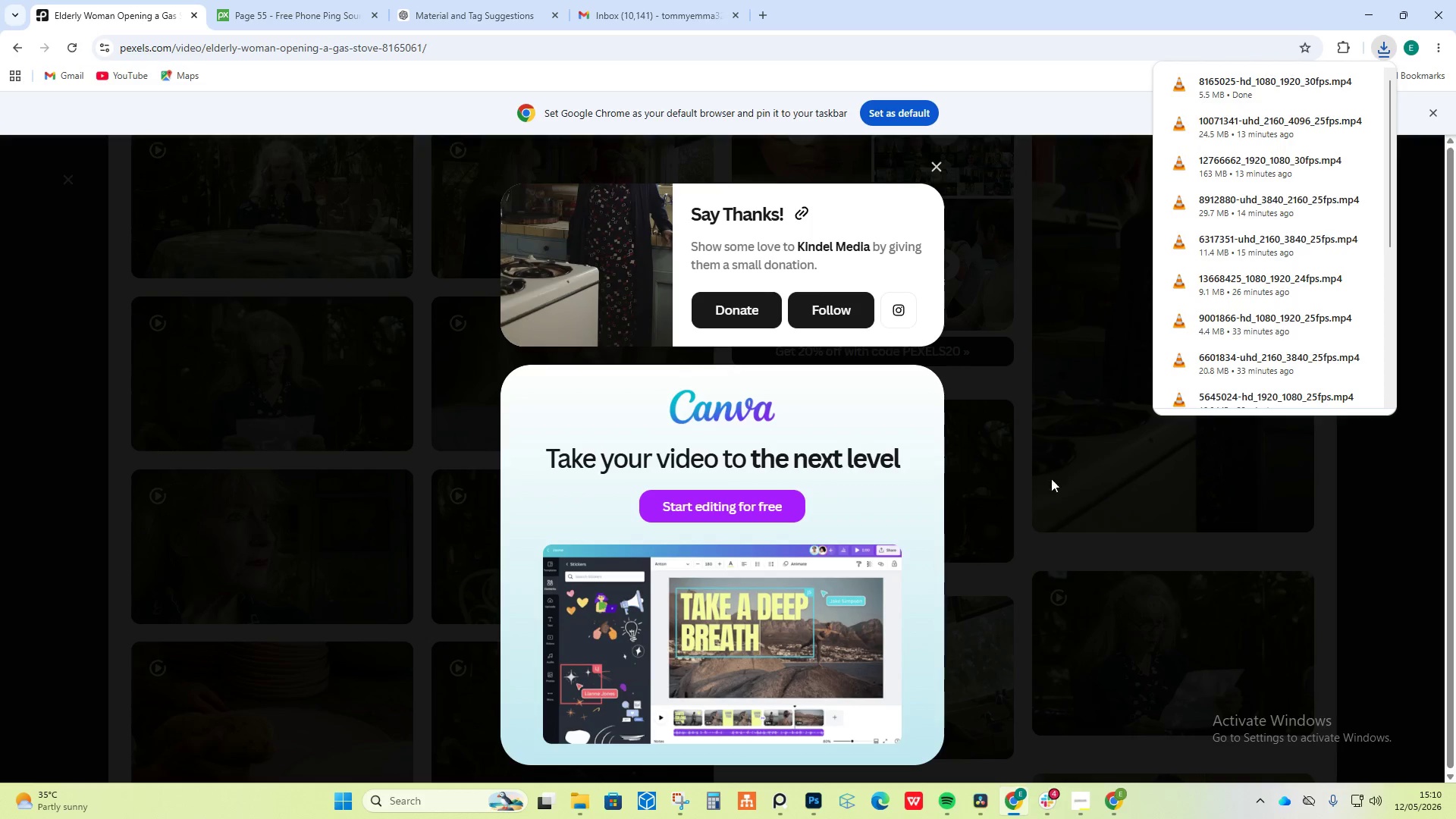 
left_click_drag(start_coordinate=[1263, 80], to_coordinate=[888, 592])
 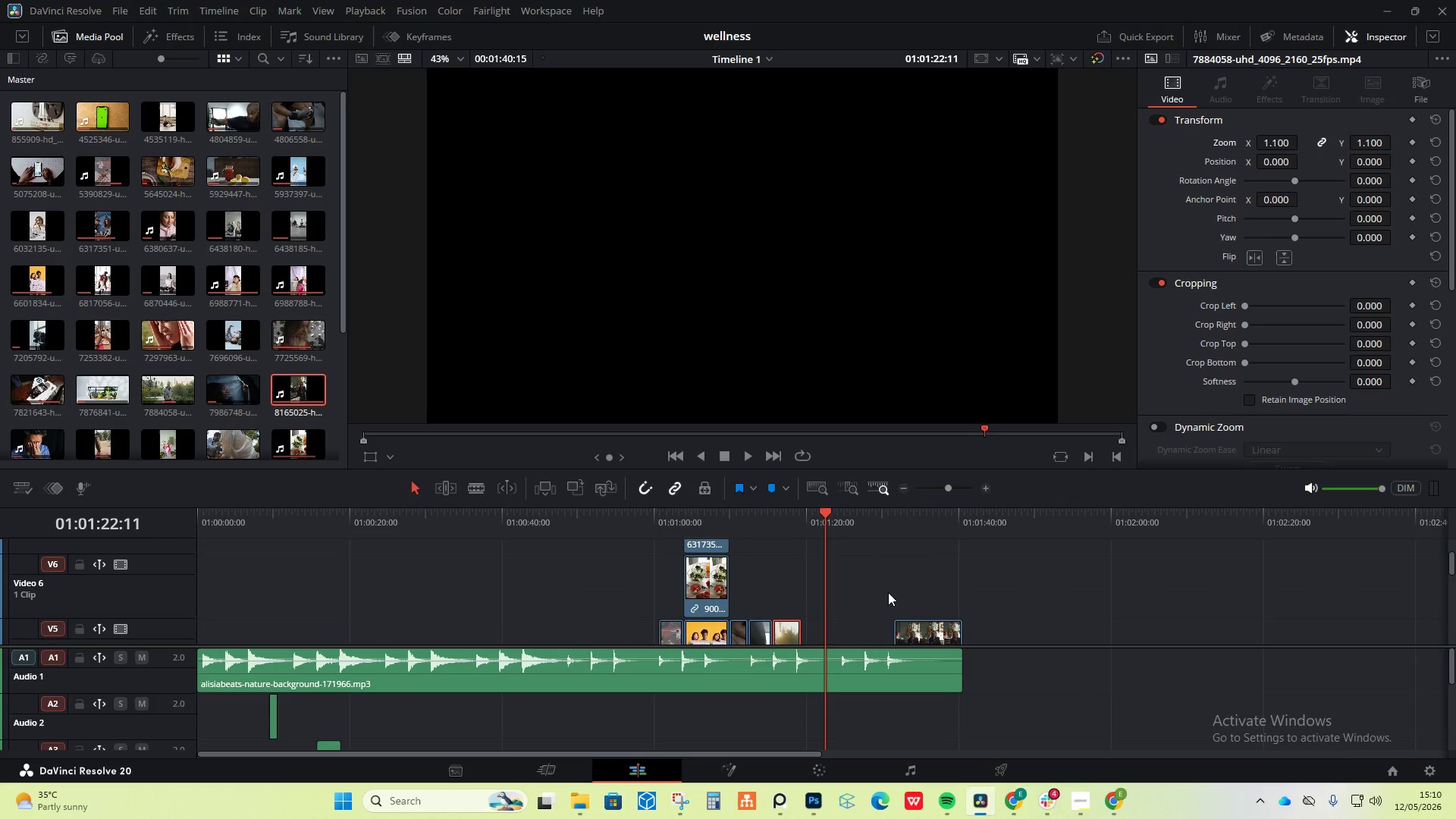 
scroll: coordinate [888, 593], scroll_direction: up, amount: 1.0
 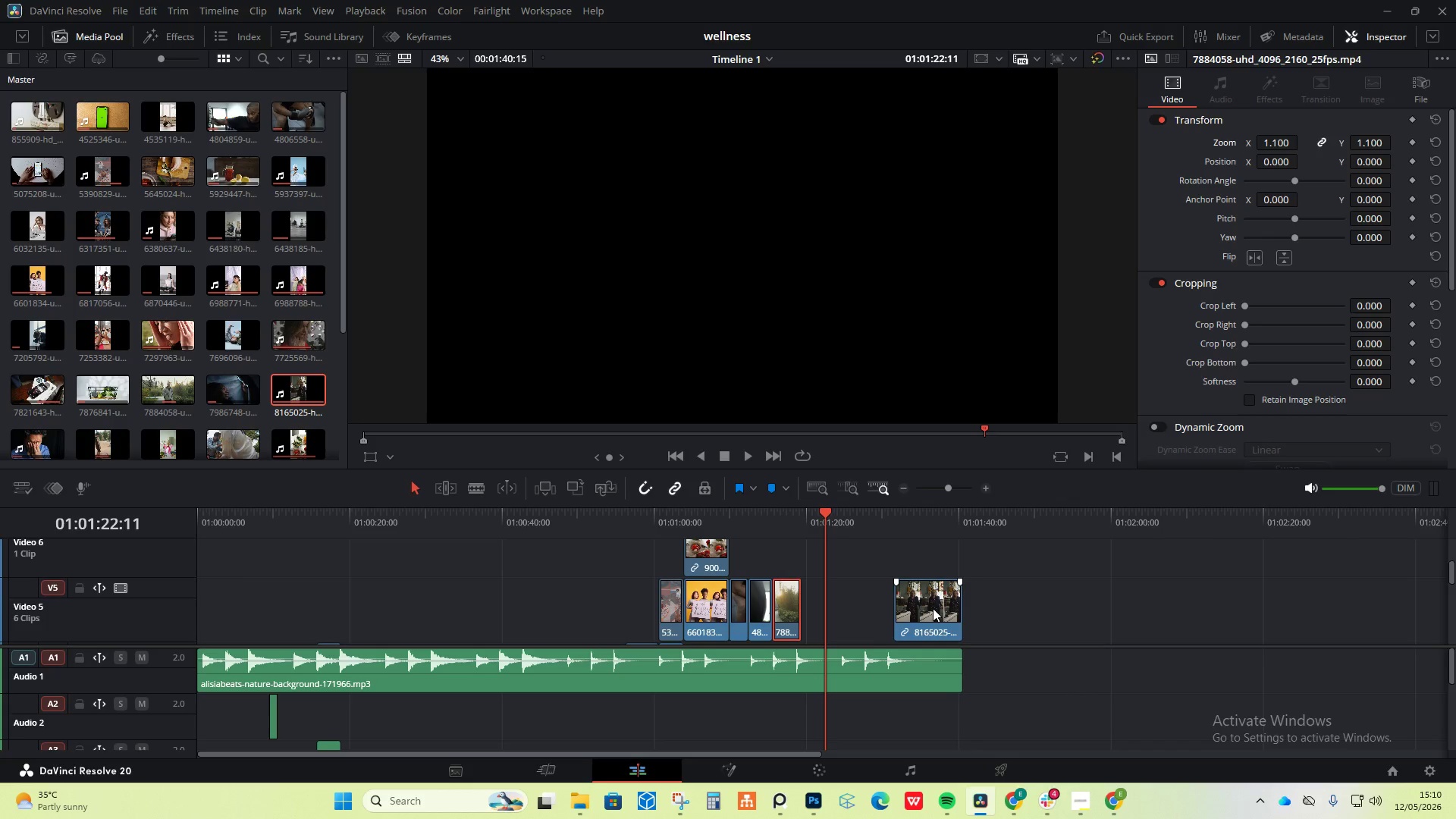 
left_click_drag(start_coordinate=[933, 608], to_coordinate=[846, 610])
 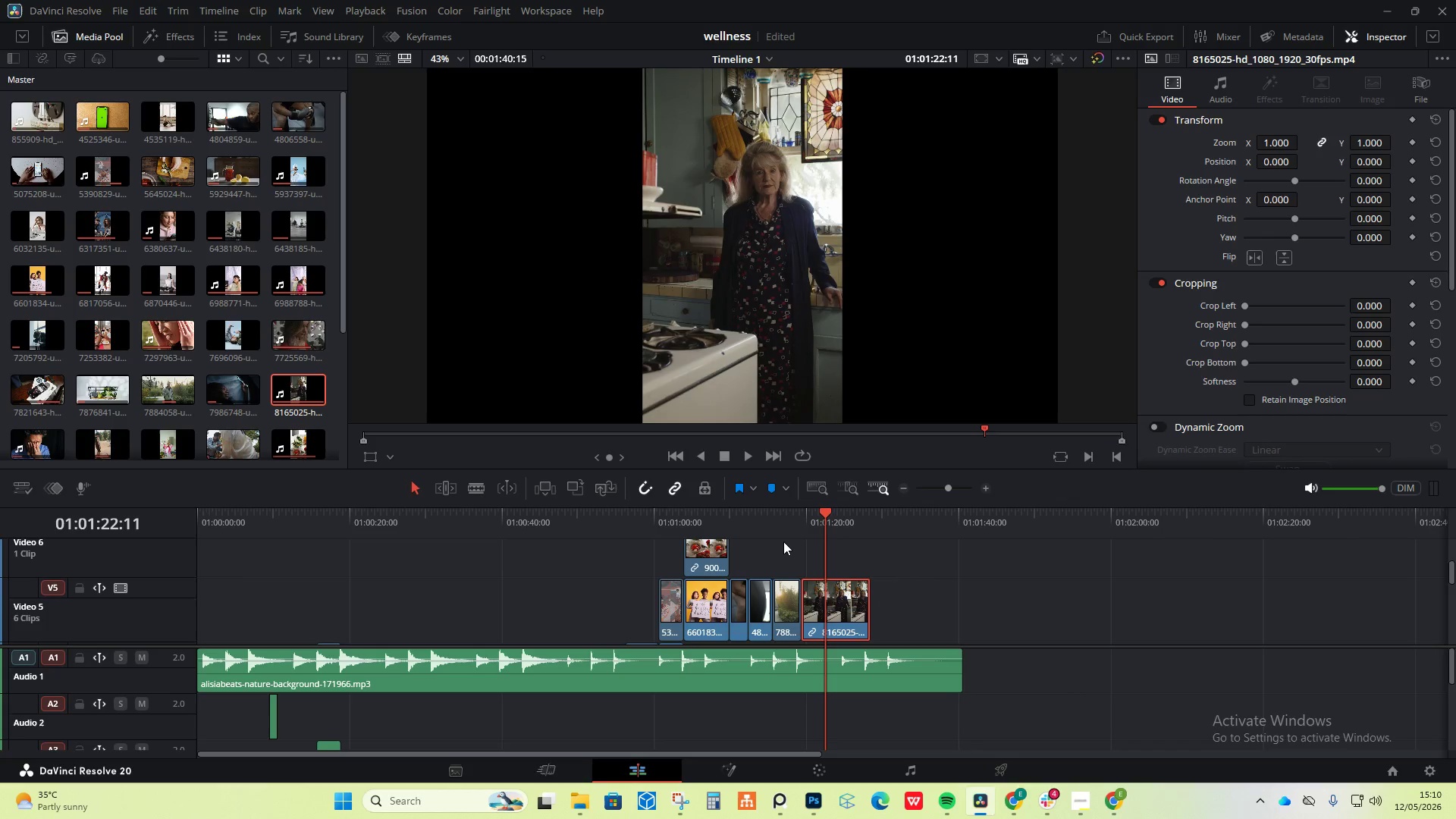 
left_click([783, 541])
 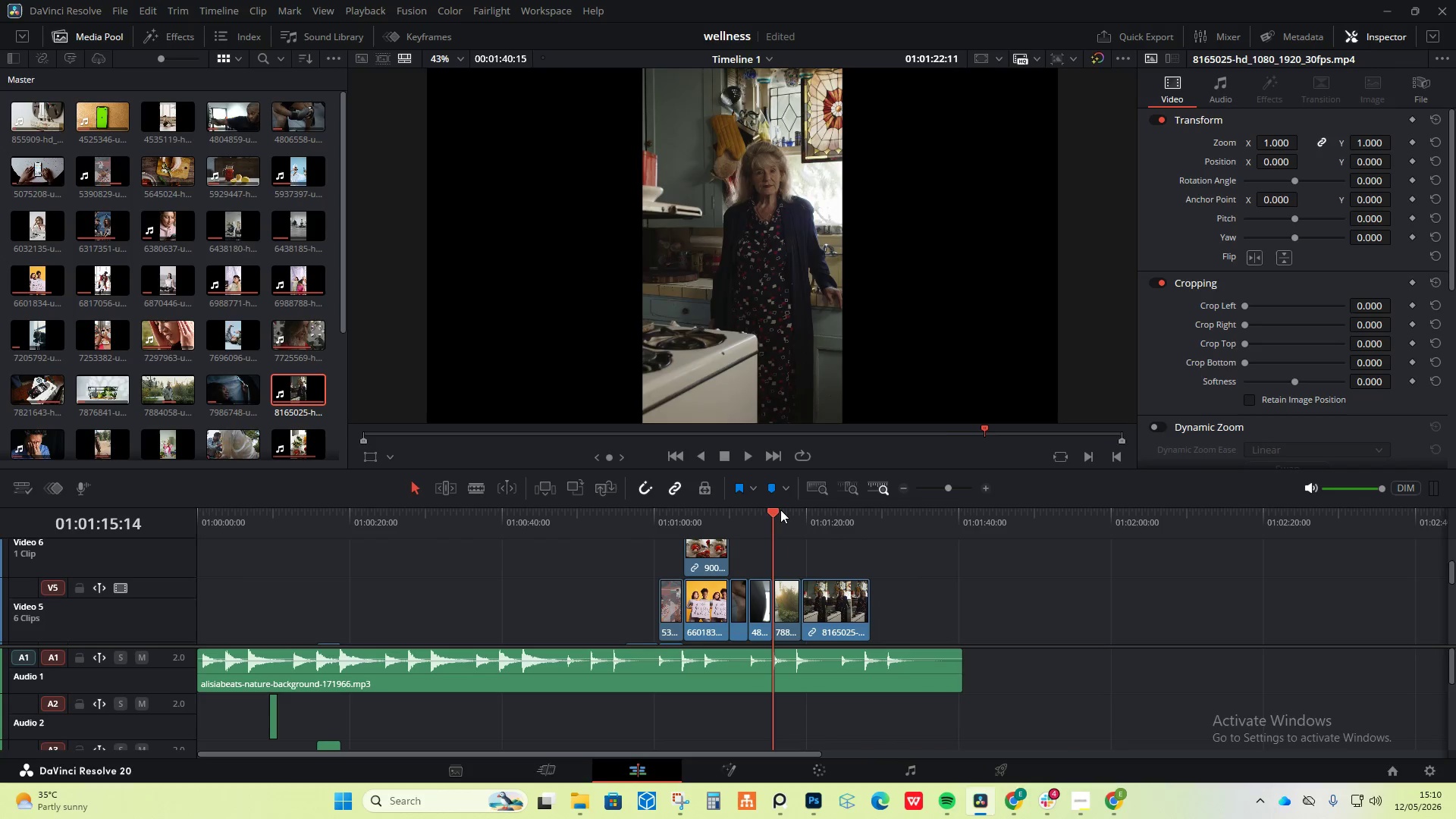 
key(Space)
 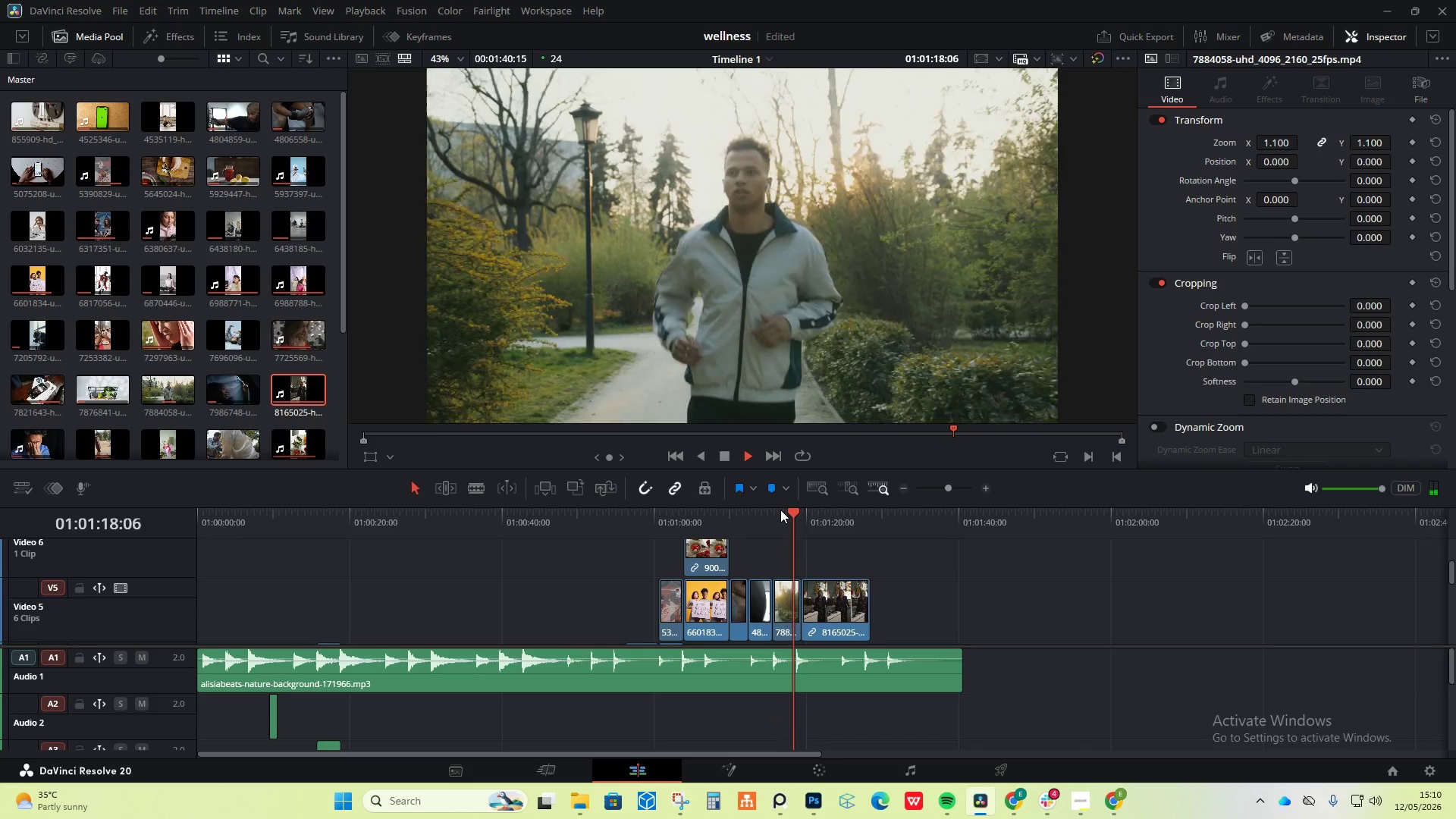 
key(Space)
 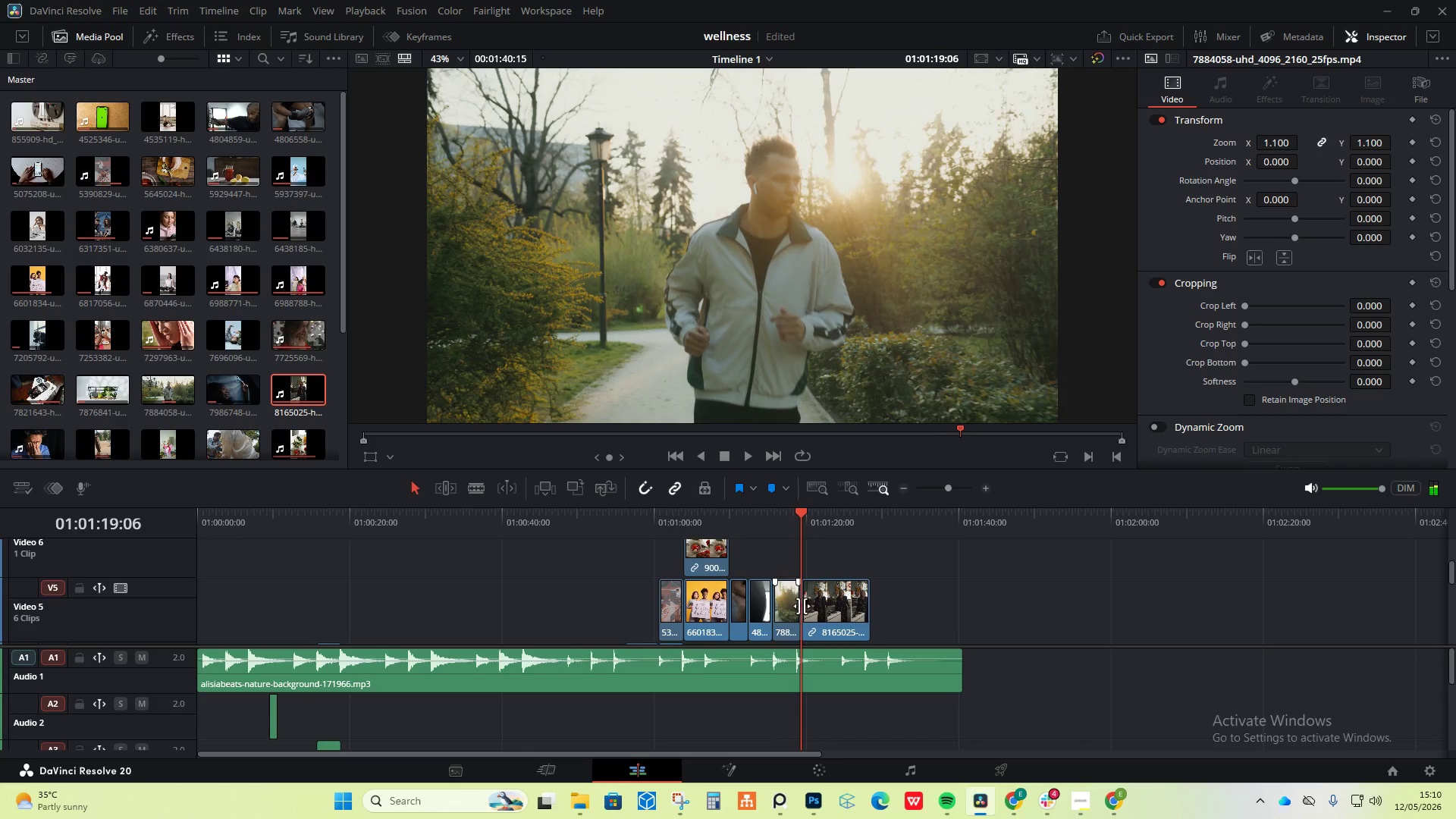 
hold_key(key=AltLeft, duration=0.81)
scroll: coordinate [811, 618], scroll_direction: up, amount: 6.0
 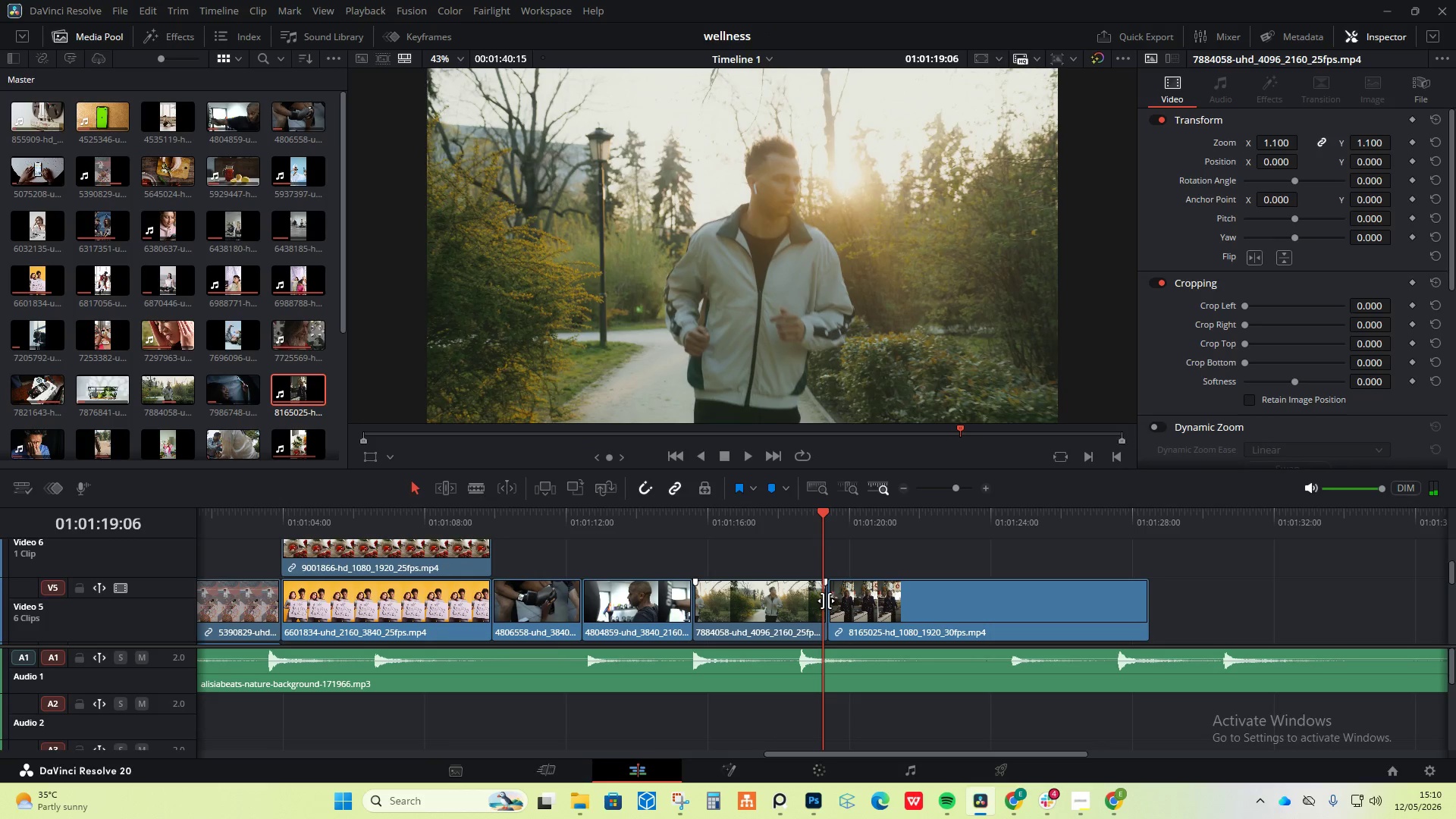 
left_click_drag(start_coordinate=[827, 600], to_coordinate=[802, 602])
 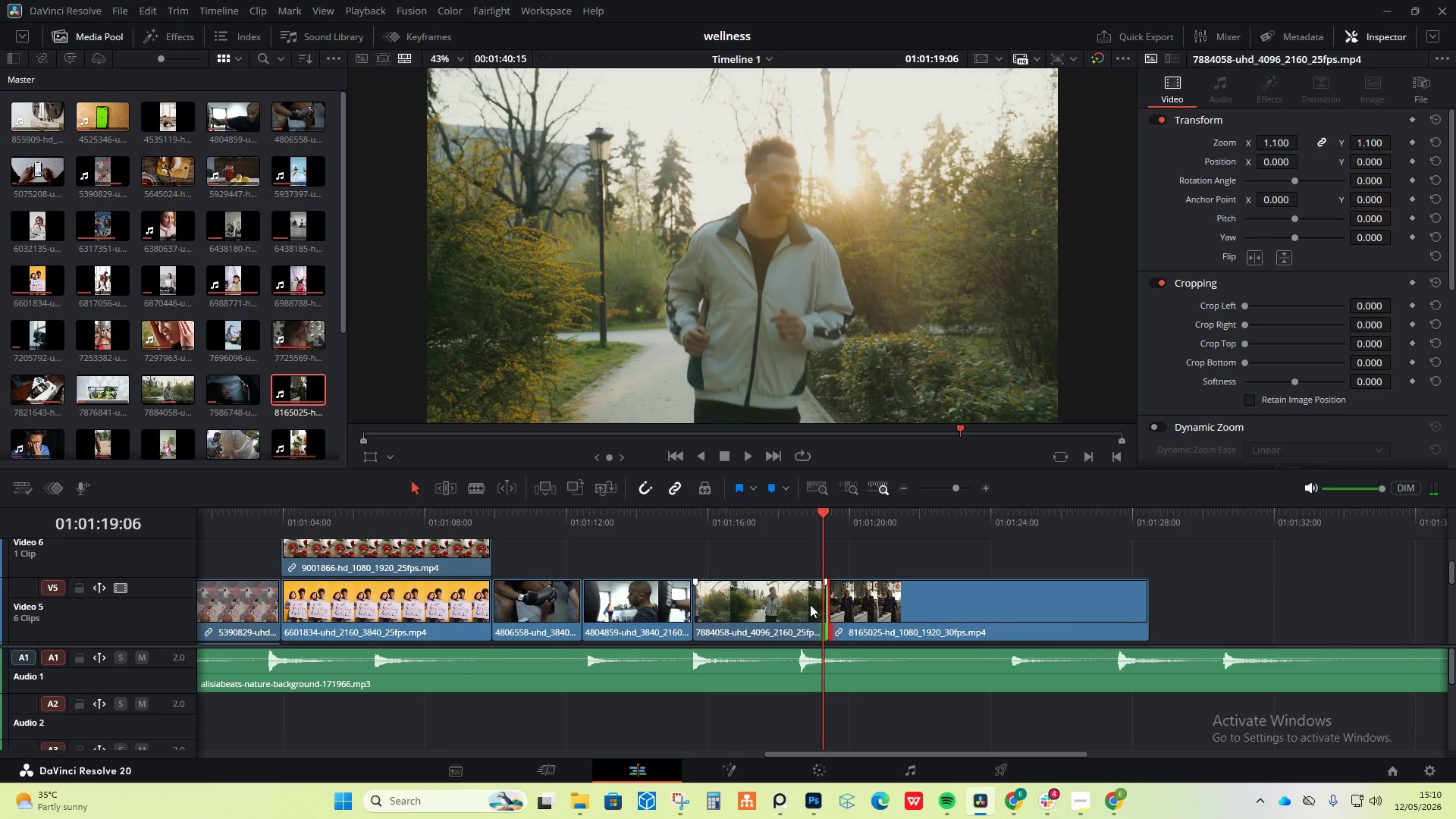 
left_click([810, 604])
 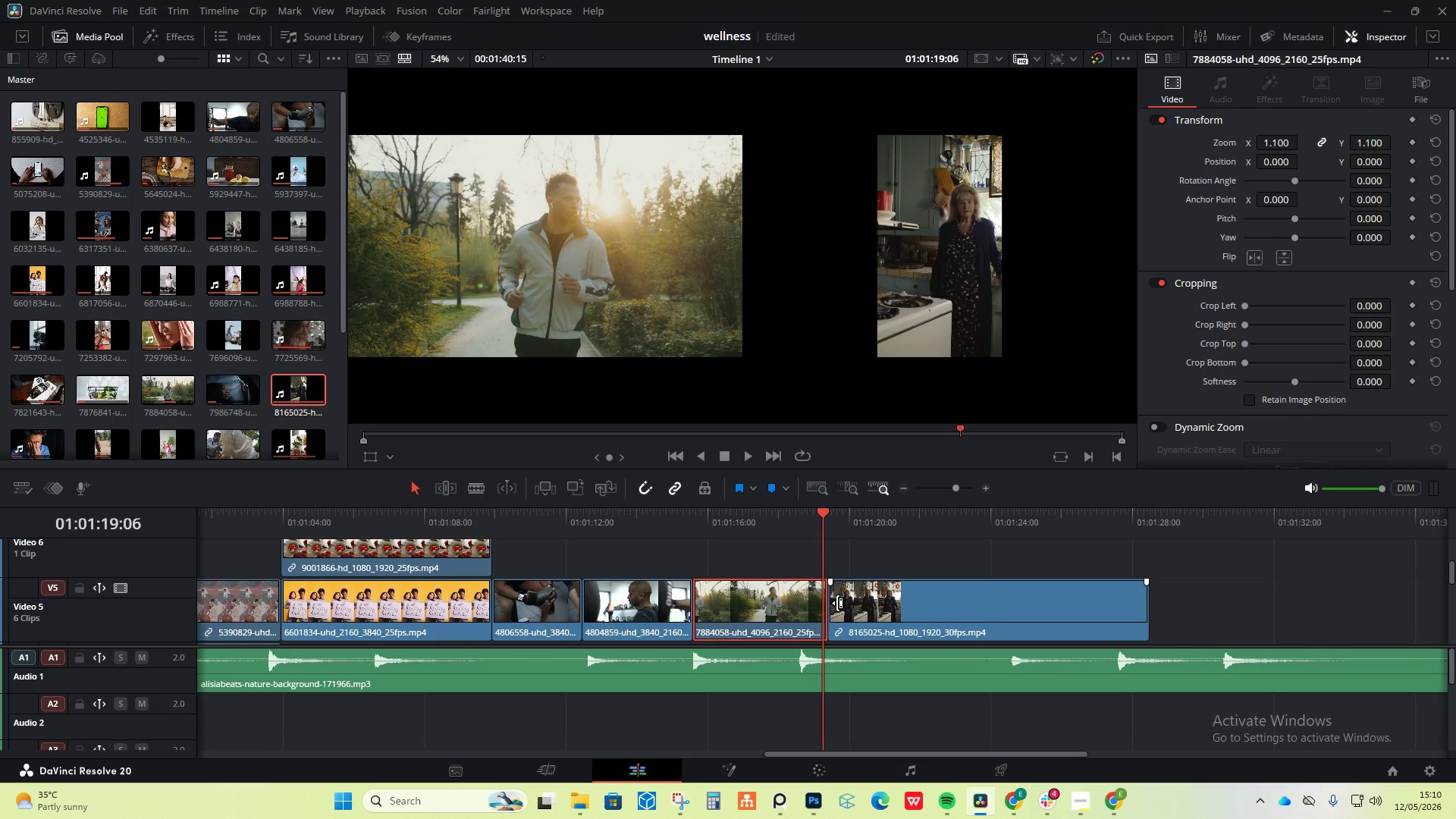 
left_click_drag(start_coordinate=[864, 604], to_coordinate=[836, 554])
 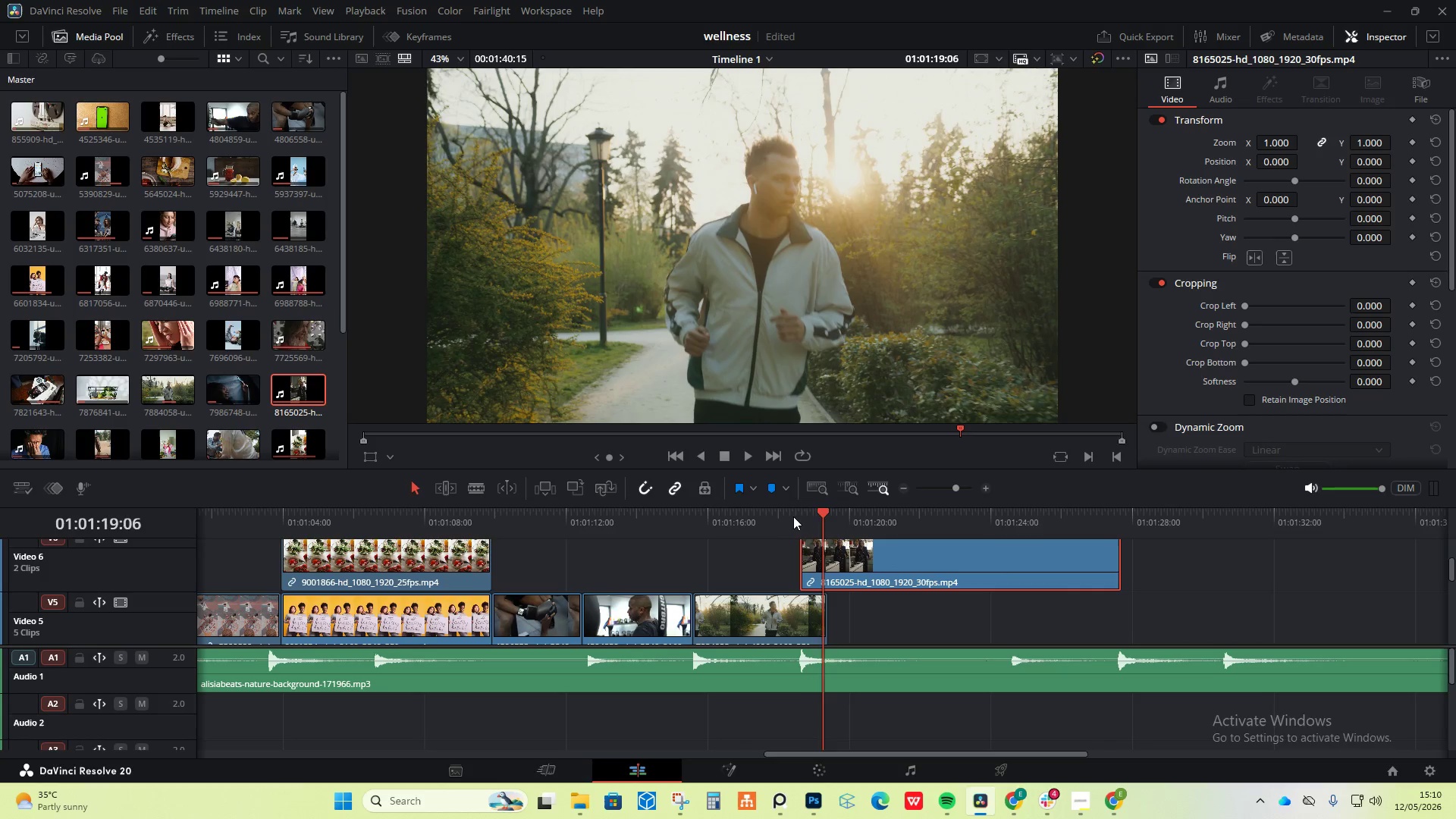 
left_click([793, 516])
 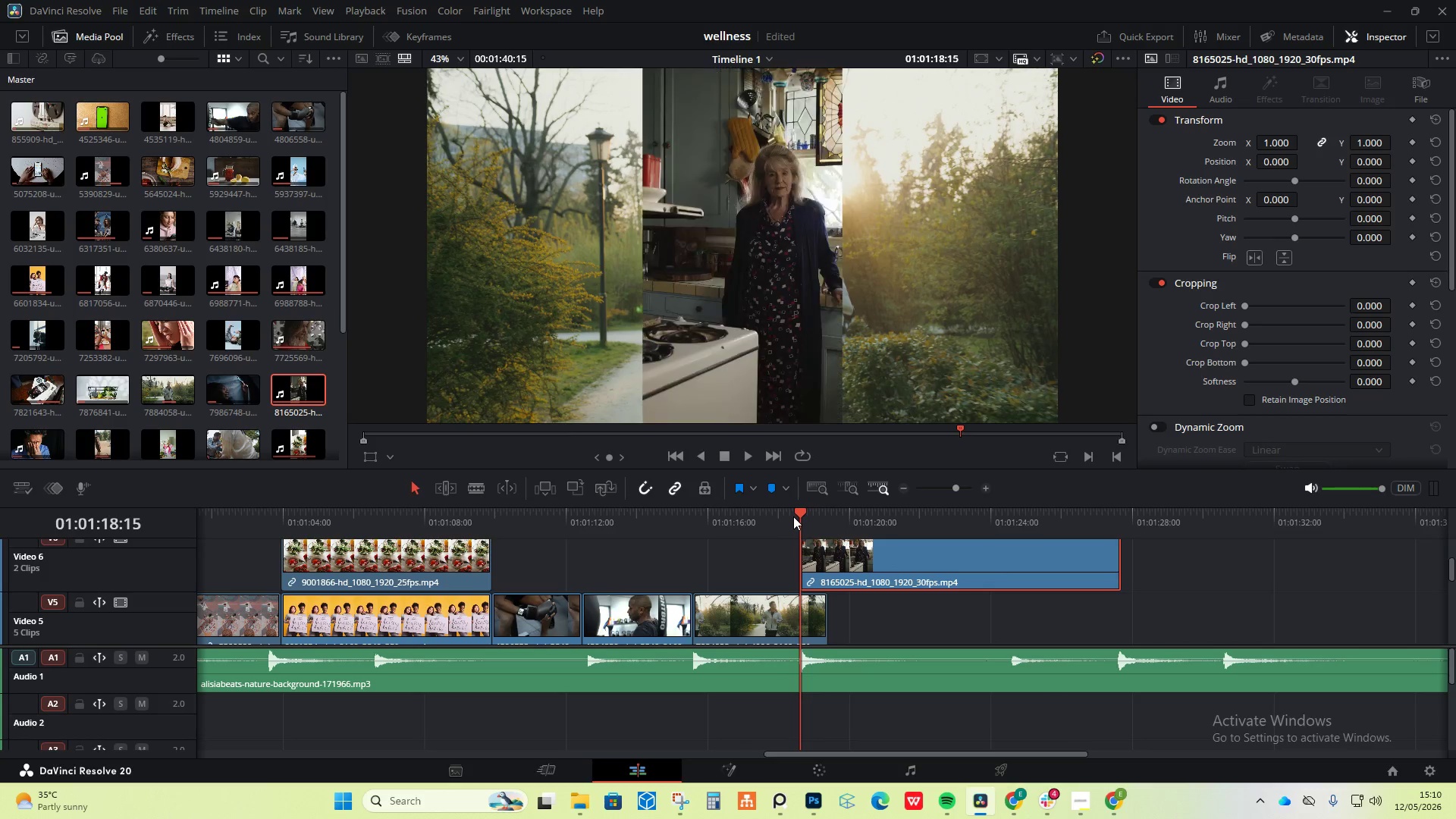 
key(Space)
 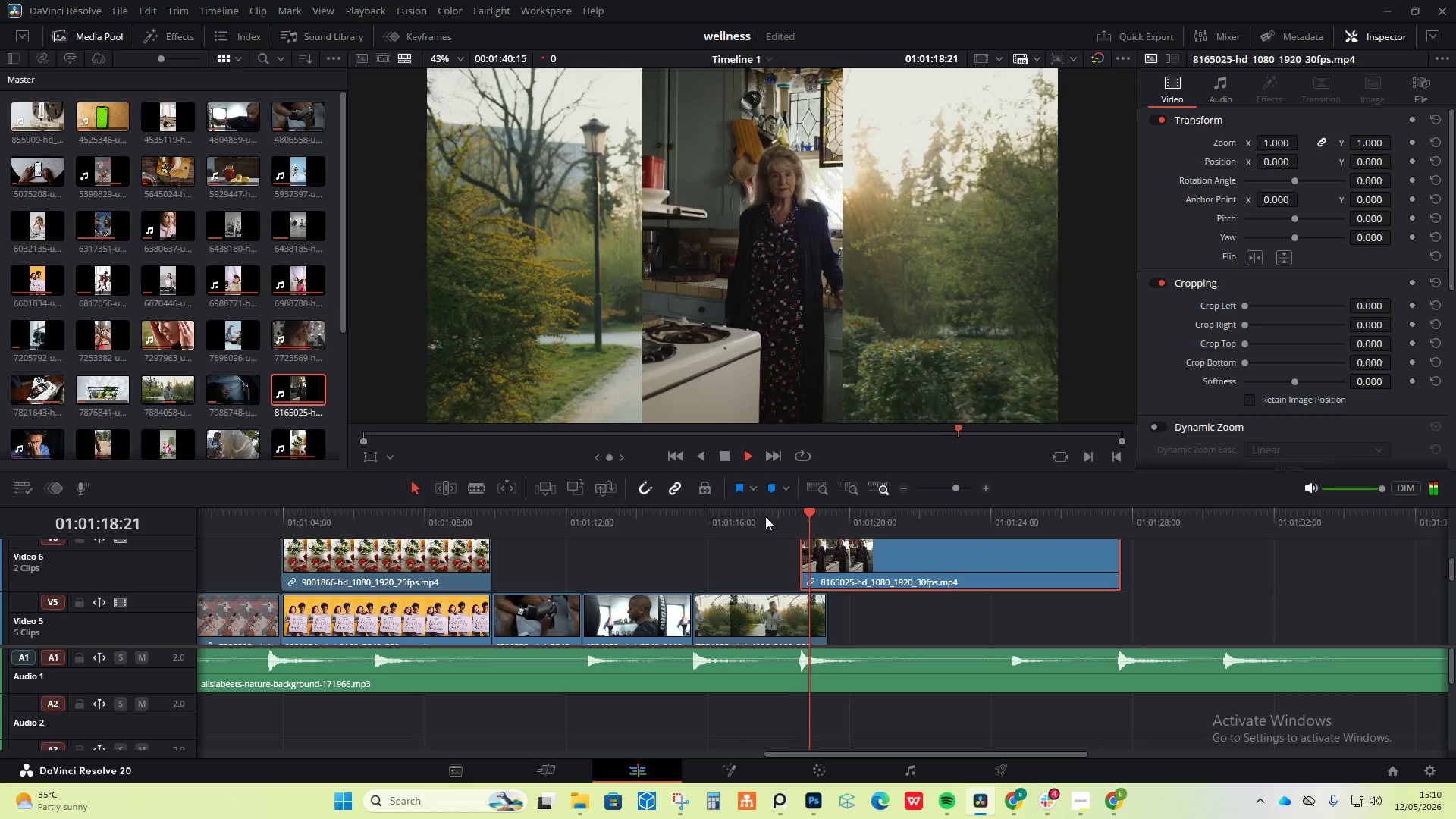 
left_click([765, 516])
 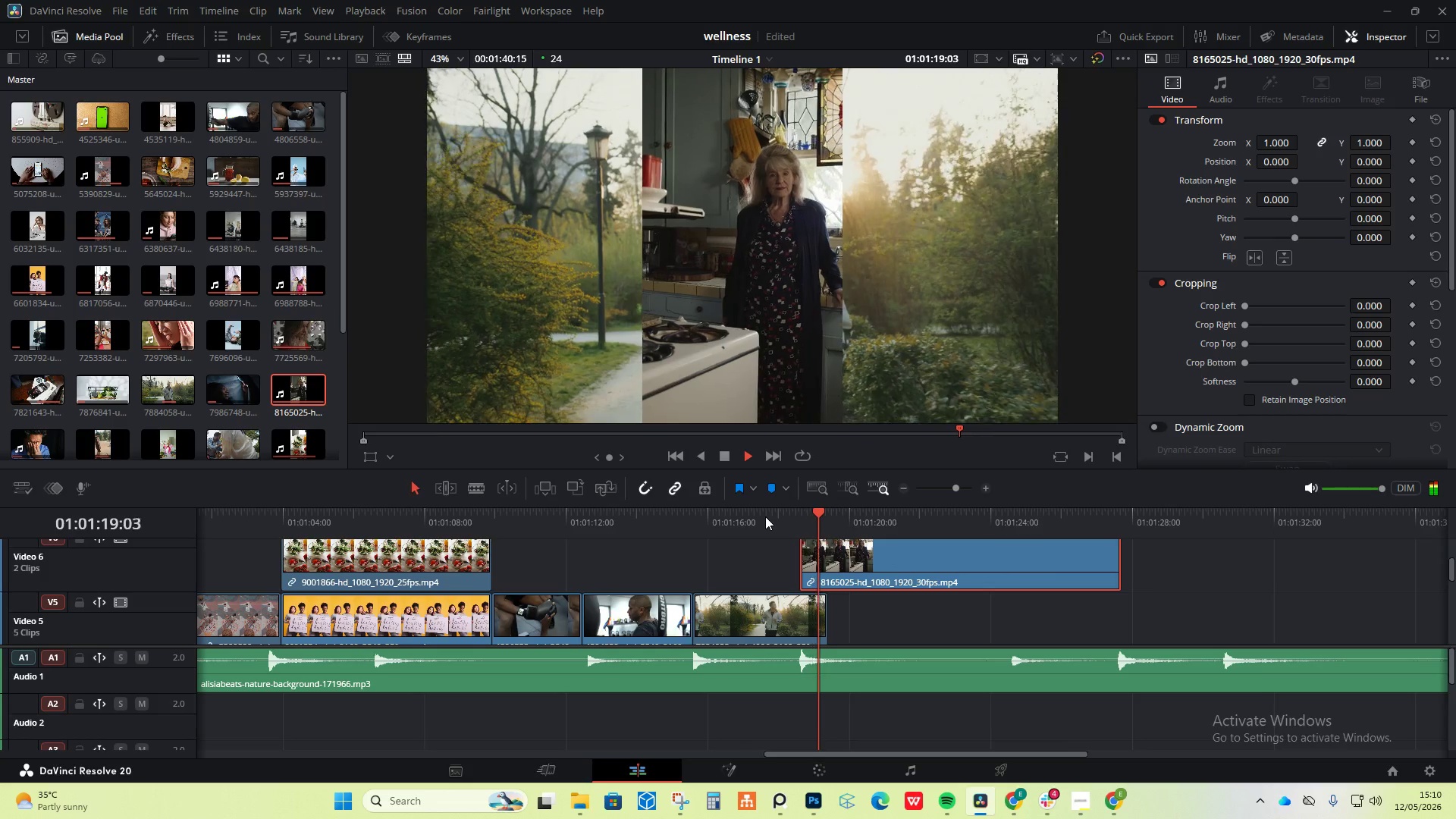 
key(Space)
 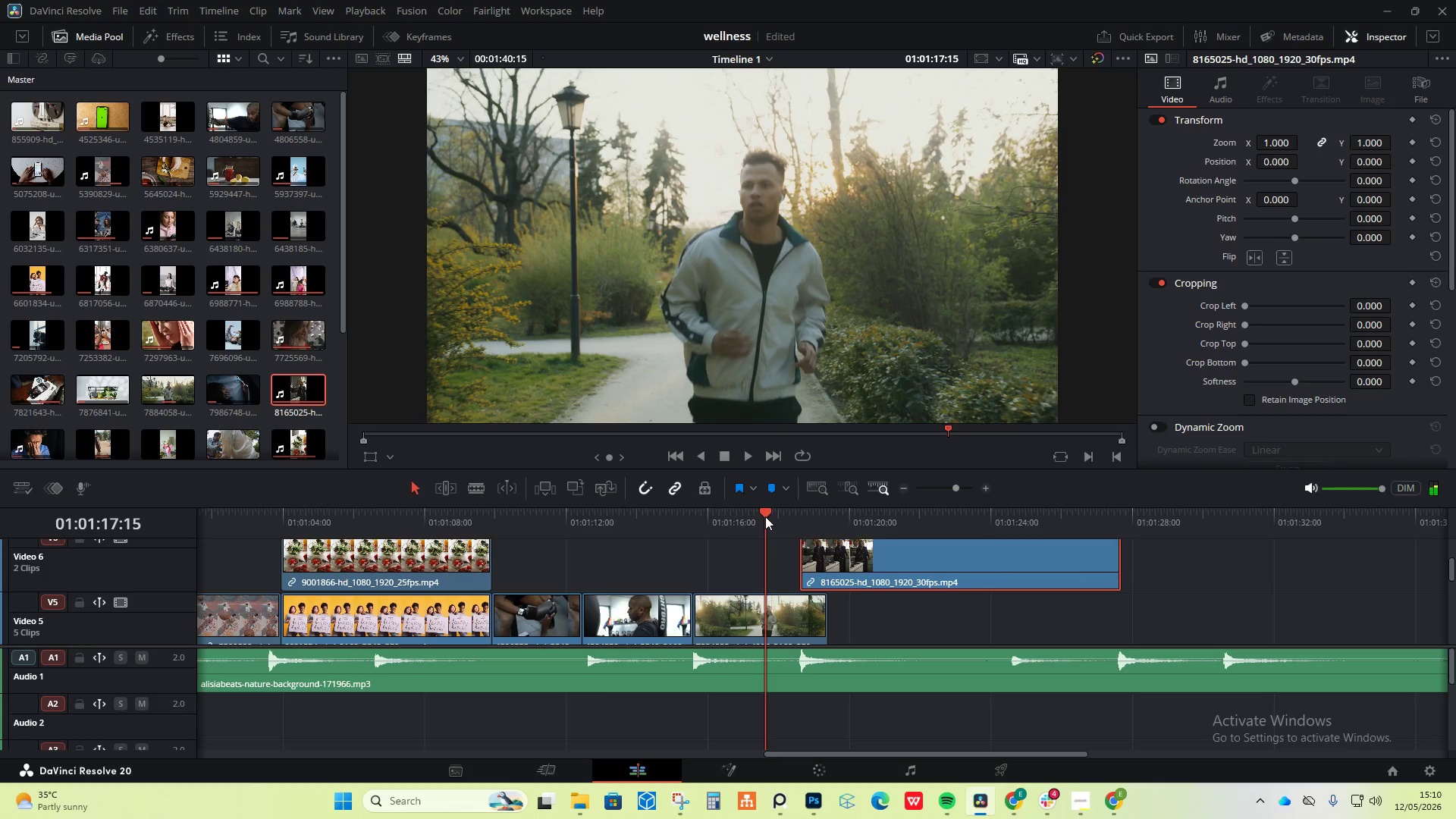 
mouse_move([818, 581])
 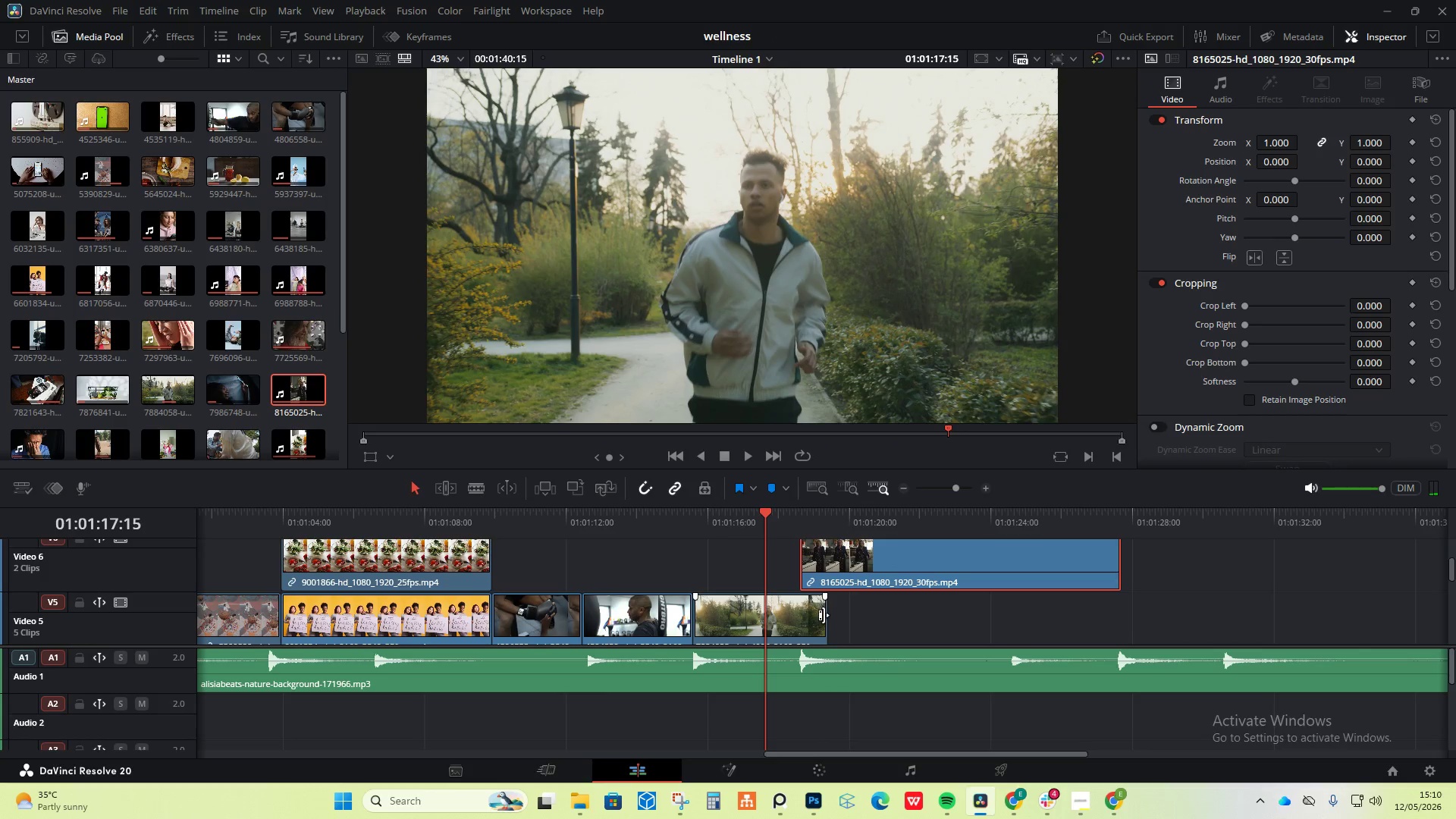 
left_click_drag(start_coordinate=[824, 615], to_coordinate=[800, 618])
 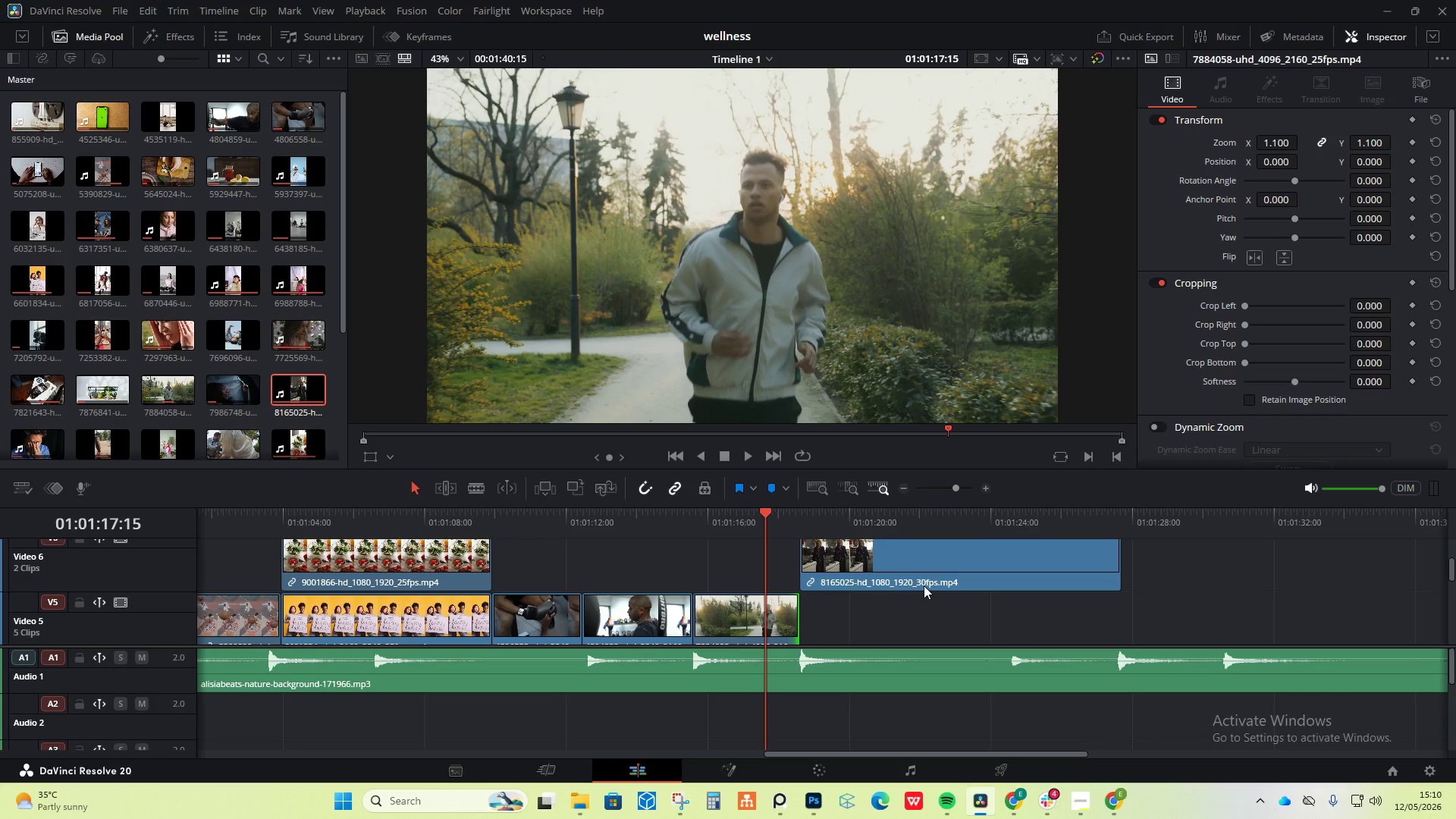 
wait(16.05)
 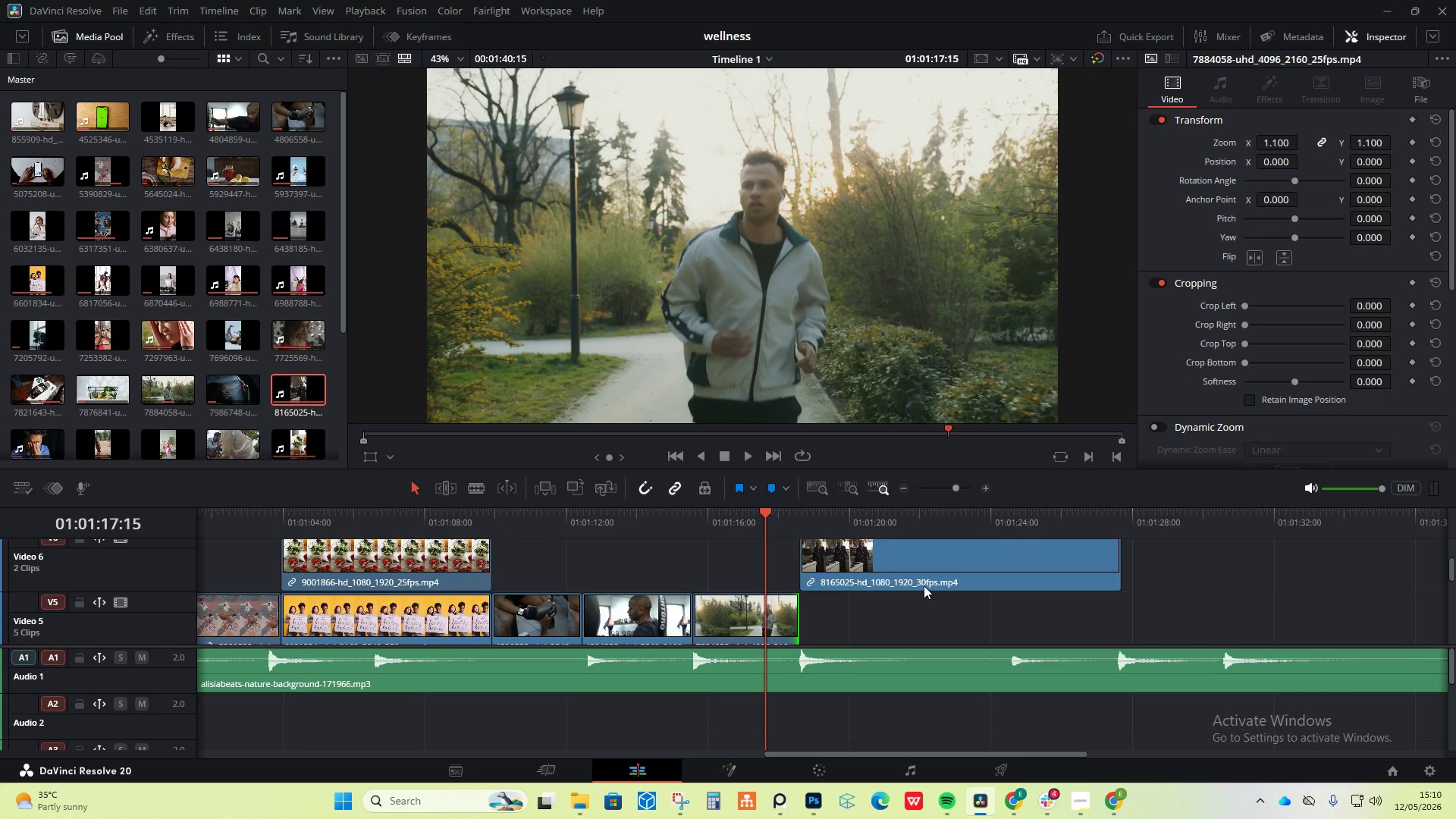 
scroll: coordinate [868, 591], scroll_direction: up, amount: 1.0
 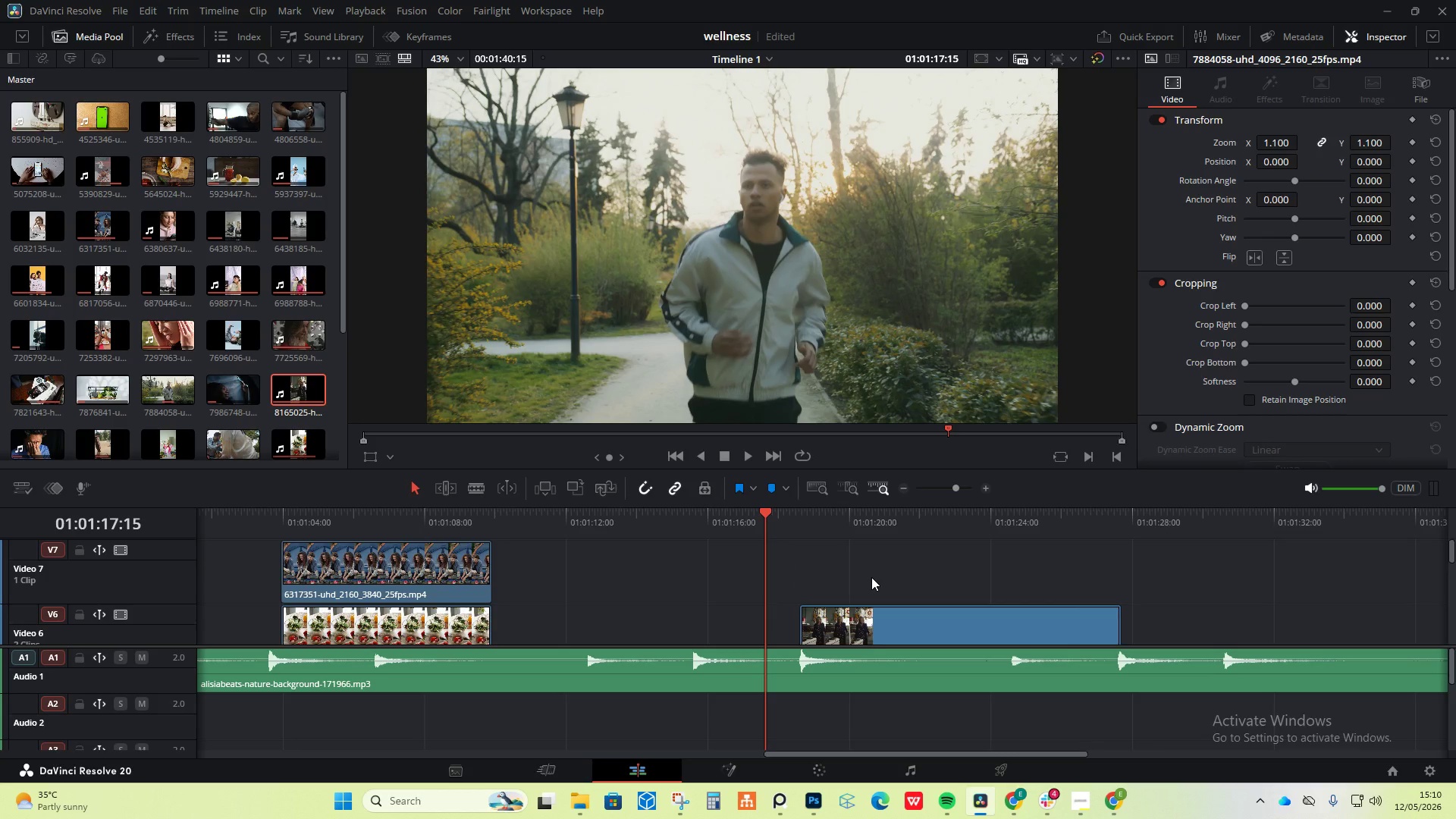 
wait(8.82)
 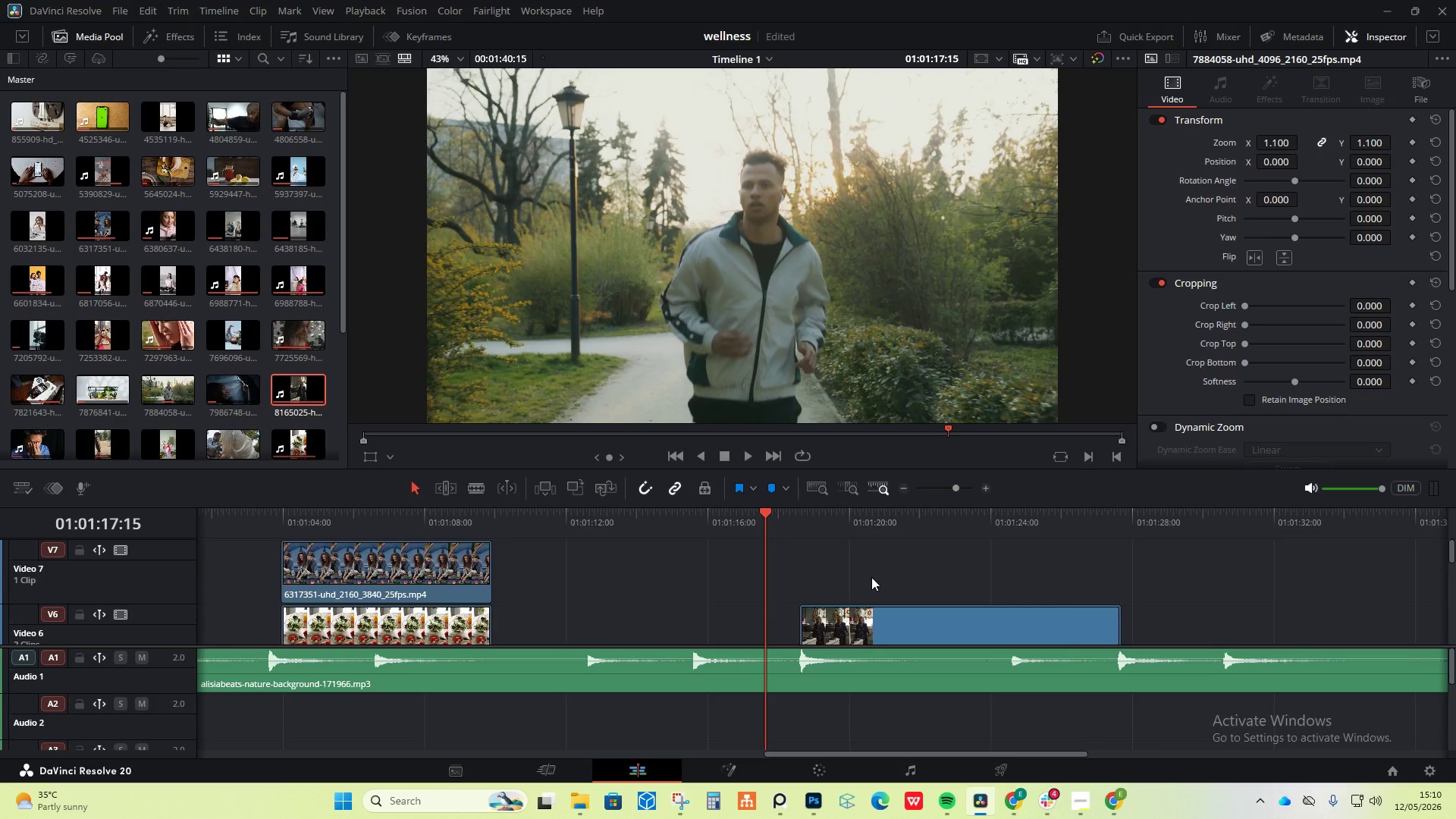 
scroll: coordinate [876, 577], scroll_direction: down, amount: 1.0
 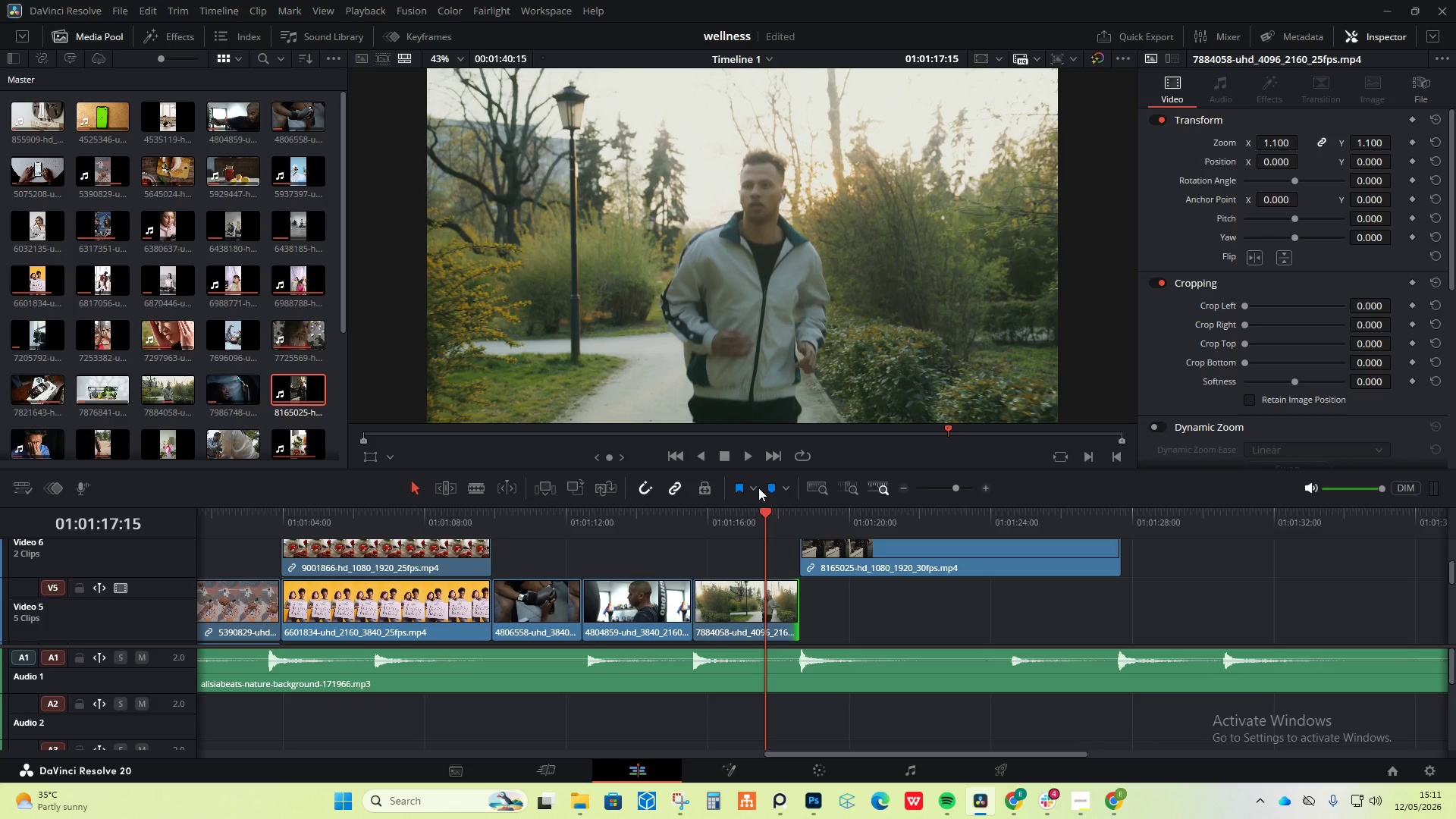 
wait(19.65)
 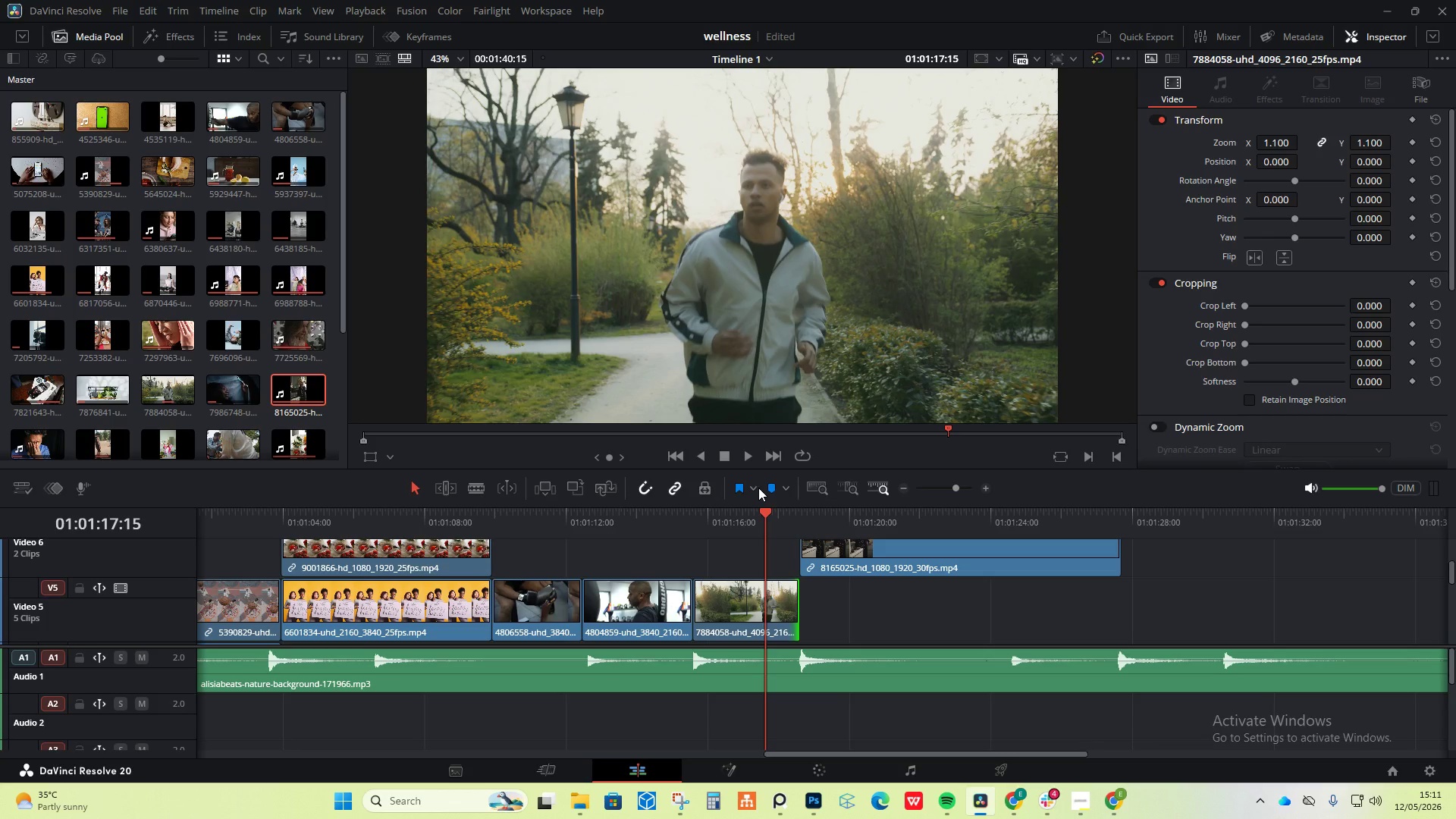 
left_click_drag(start_coordinate=[1119, 554], to_coordinate=[866, 573])
 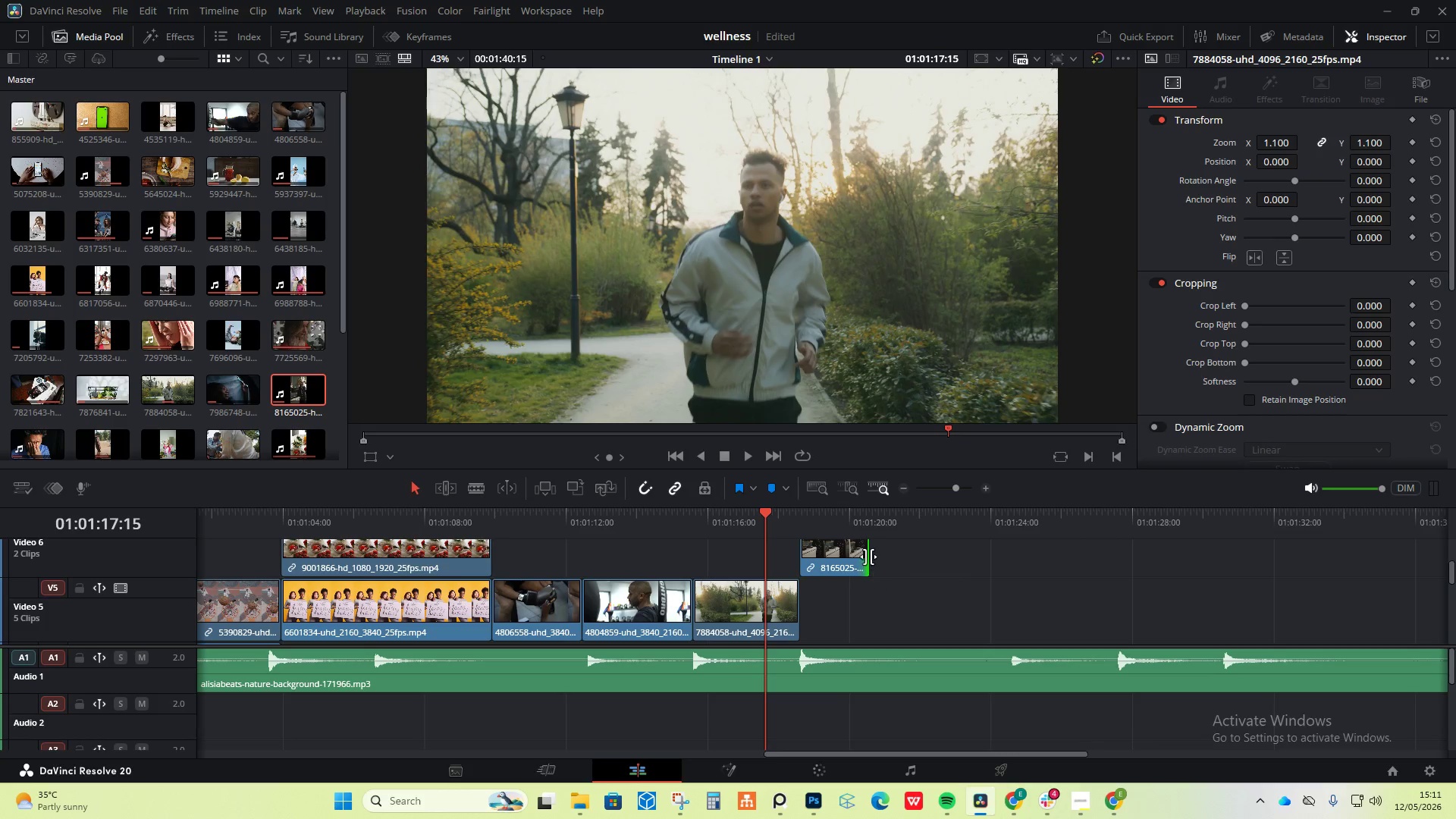 
left_click_drag(start_coordinate=[868, 557], to_coordinate=[849, 560])
 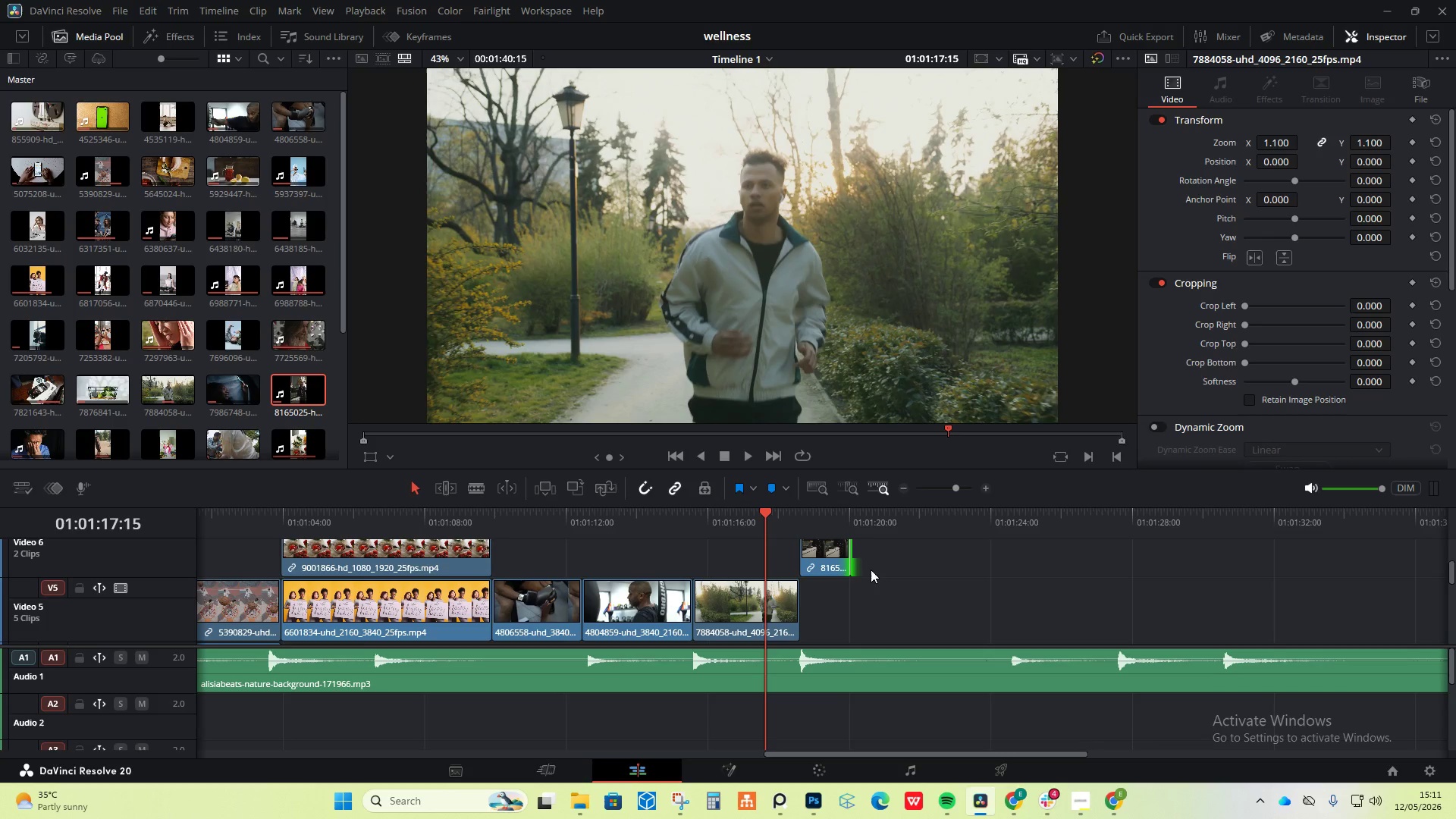 
wait(6.42)
 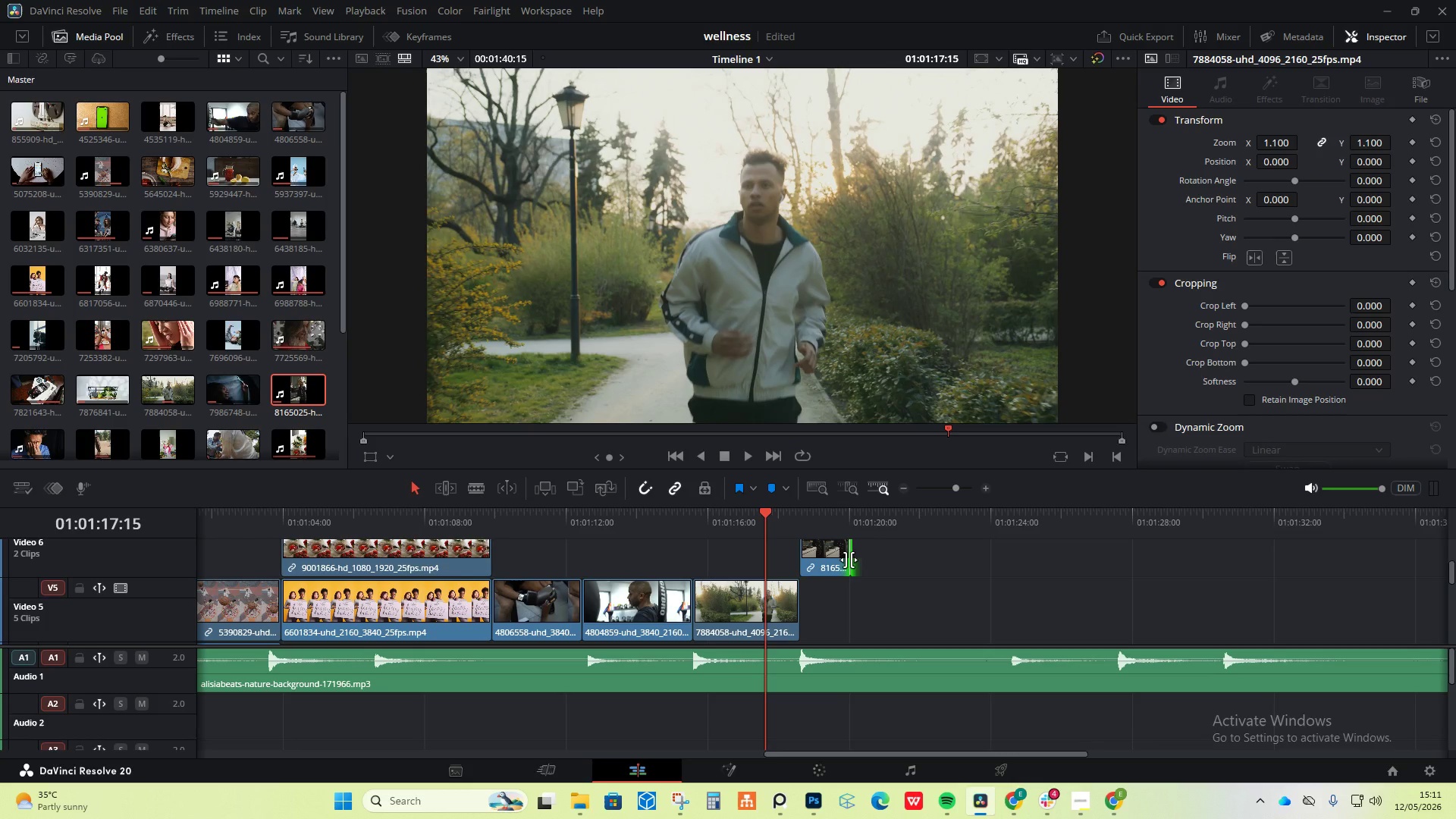 
left_click([788, 513])
 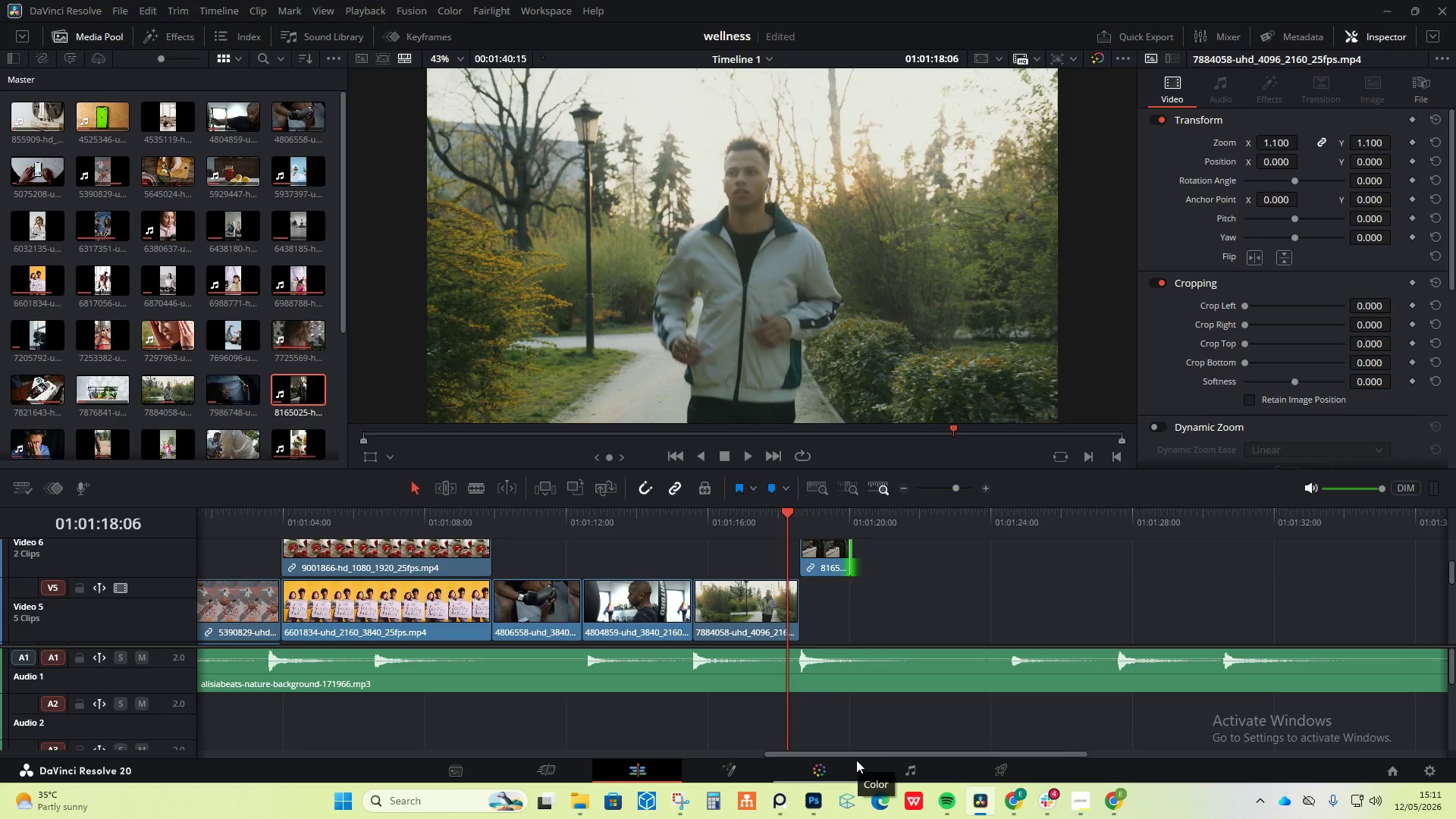 
wait(26.7)
 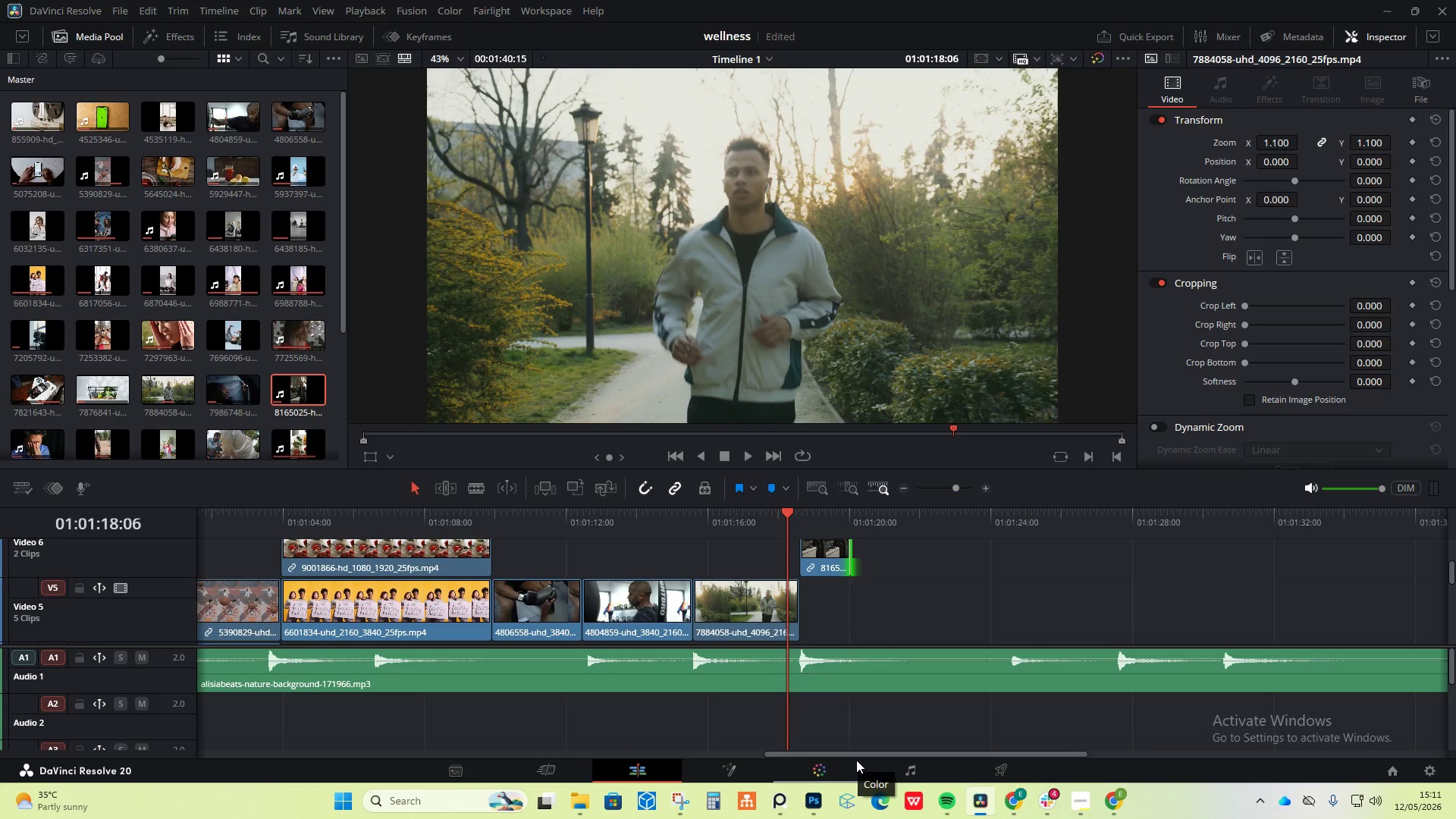 
left_click([961, 569])
 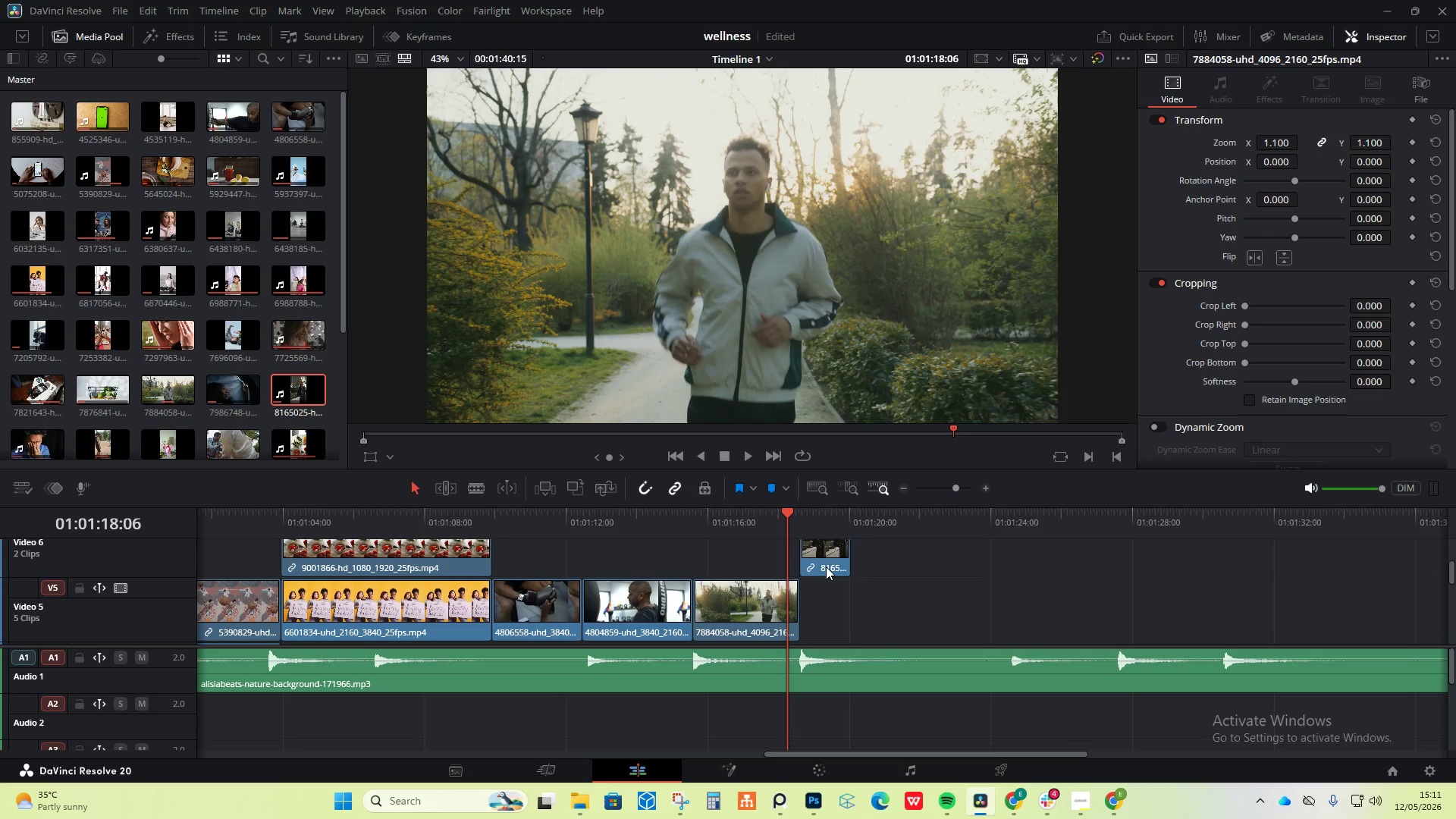 
left_click_drag(start_coordinate=[826, 566], to_coordinate=[819, 570])
 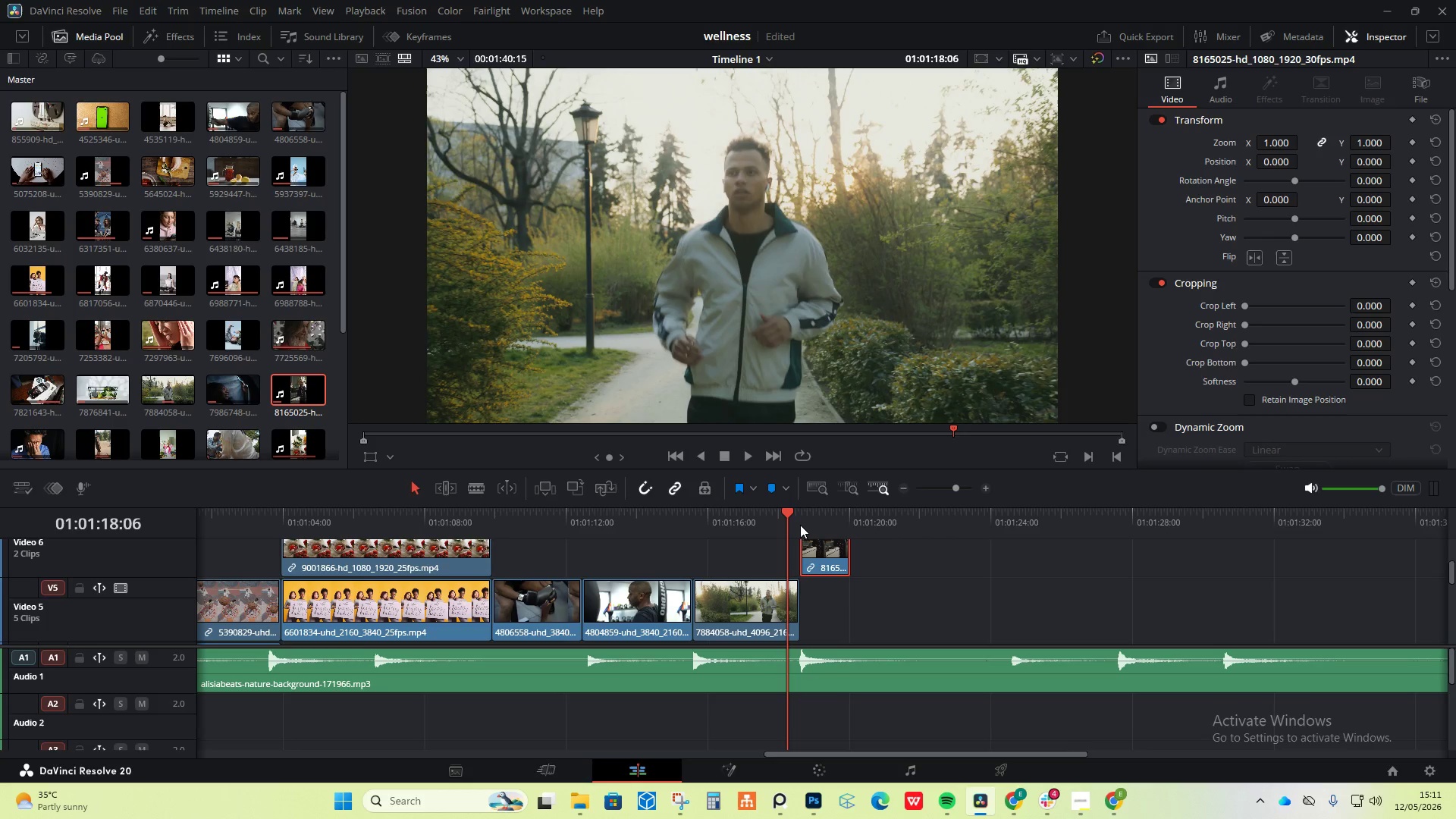 
key(Space)
 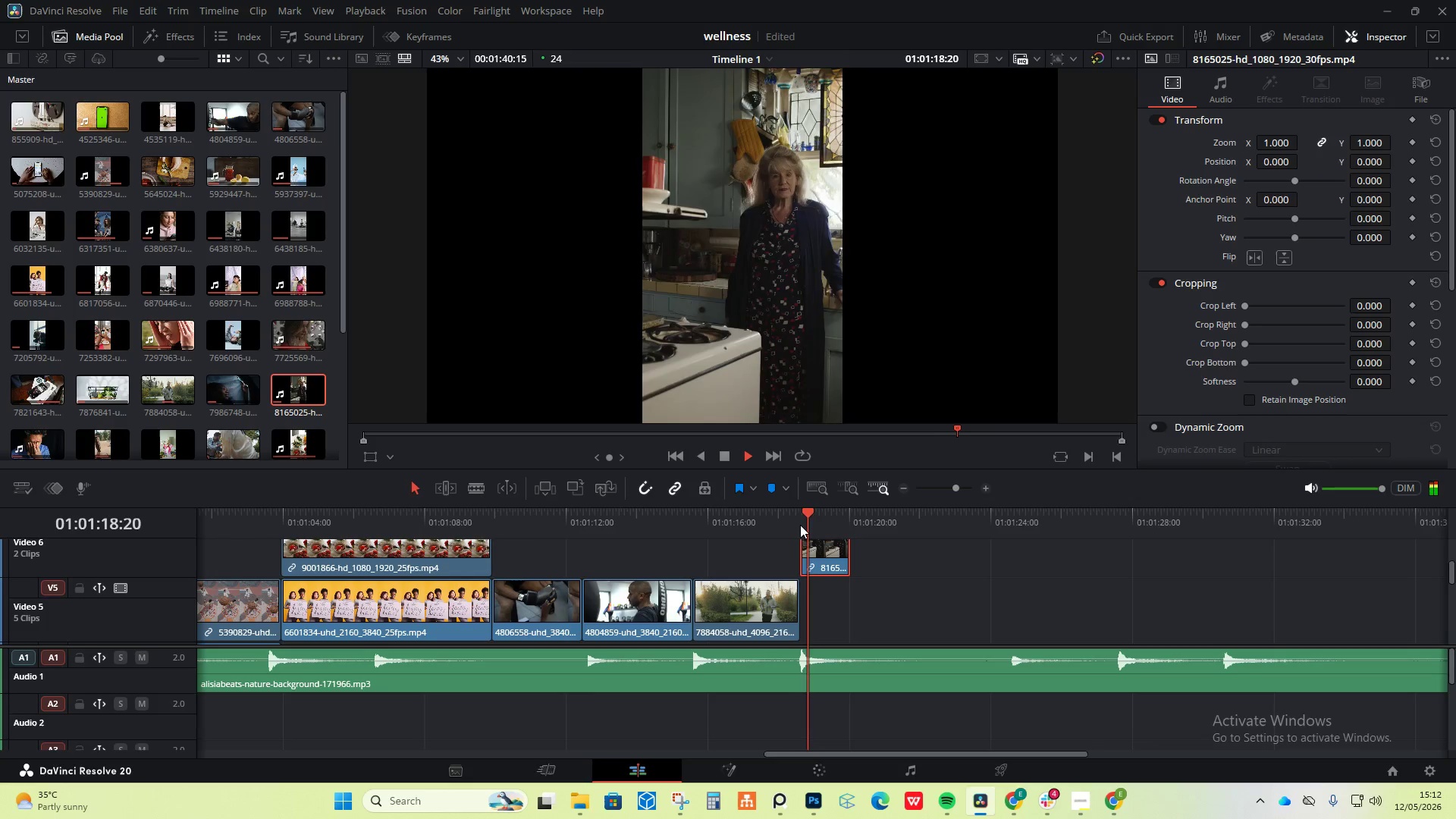 
key(Space)
 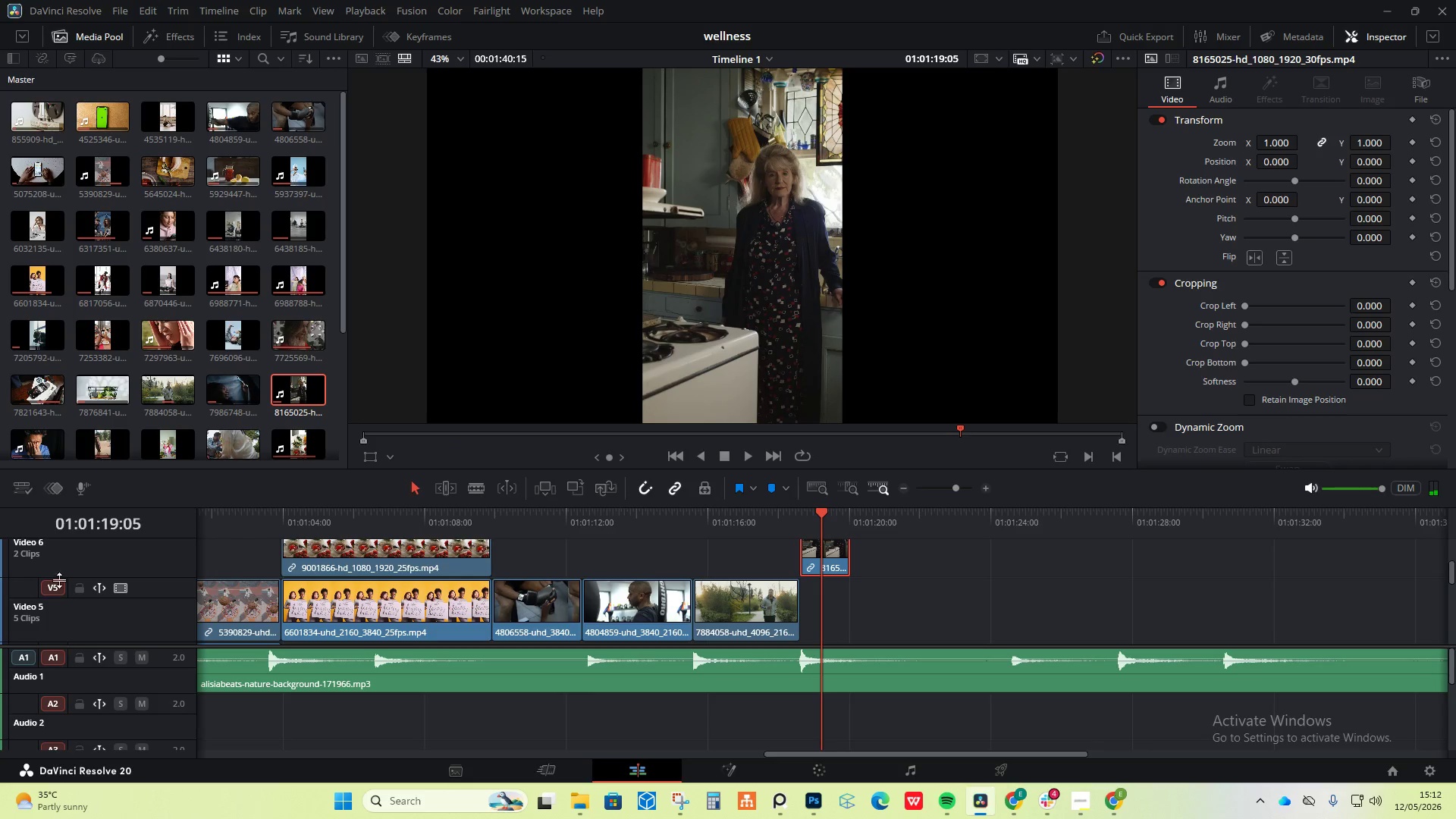 
left_click([823, 559])
 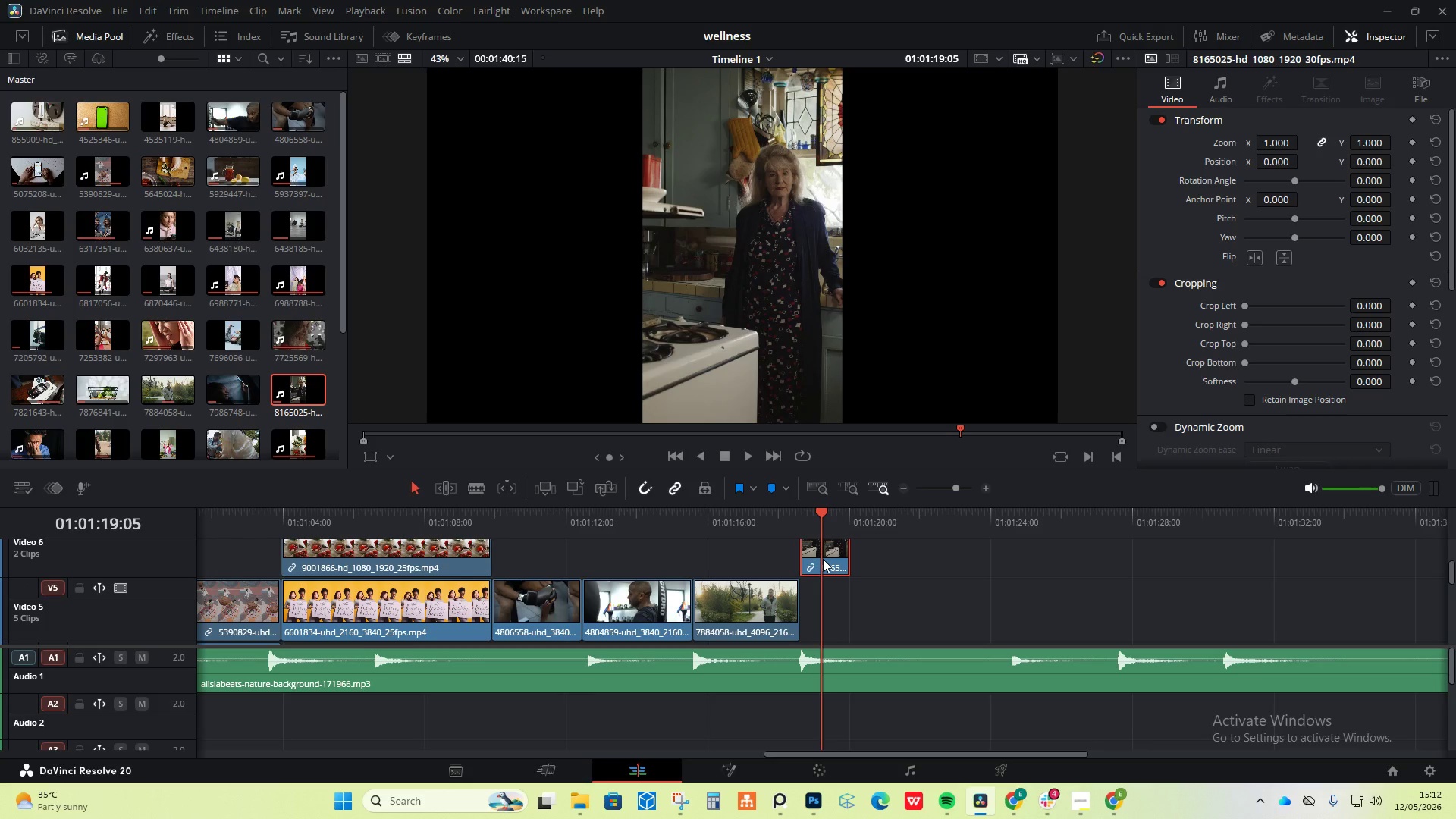 
key(Delete)
 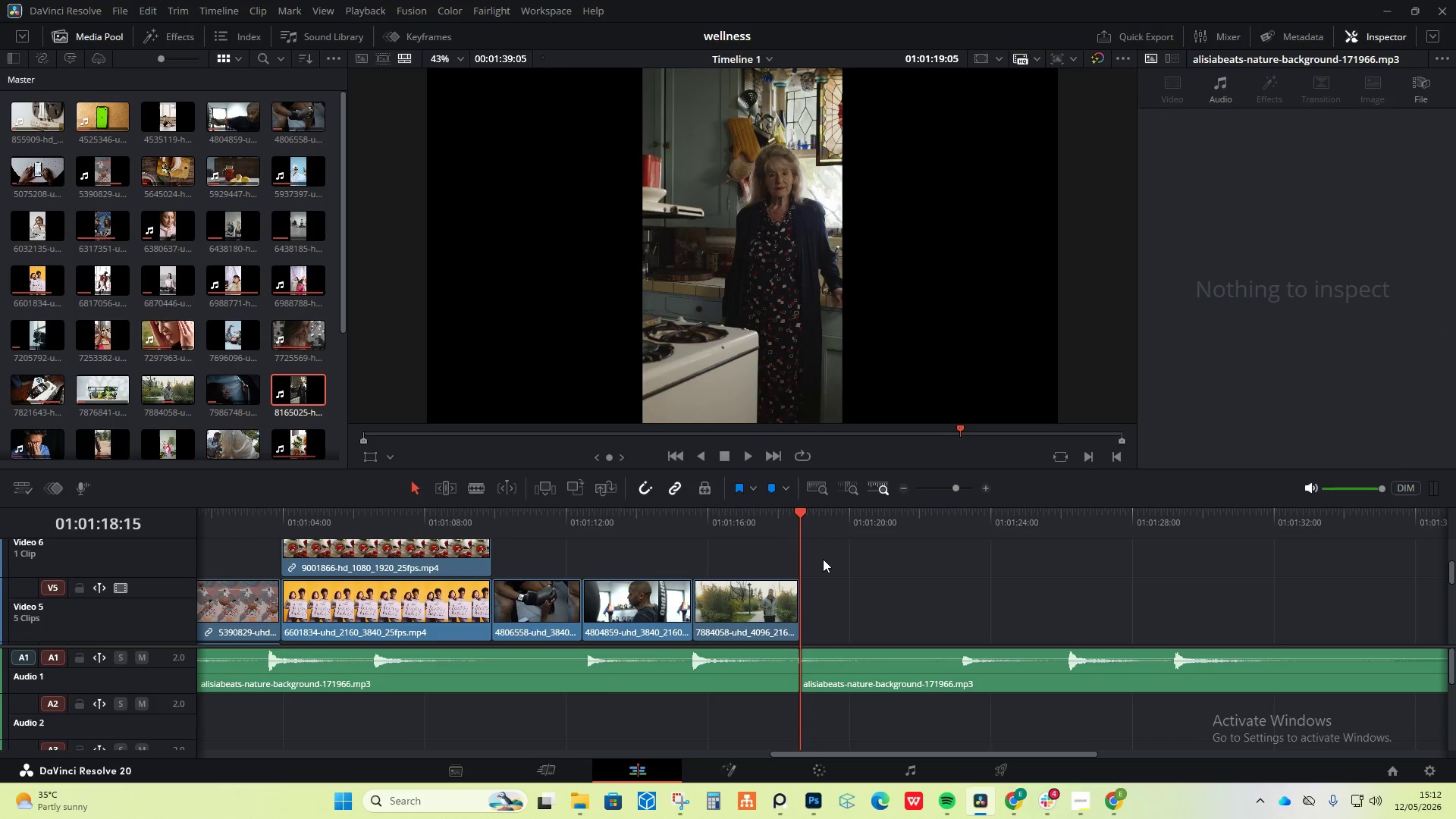 
key(Control+Z)
 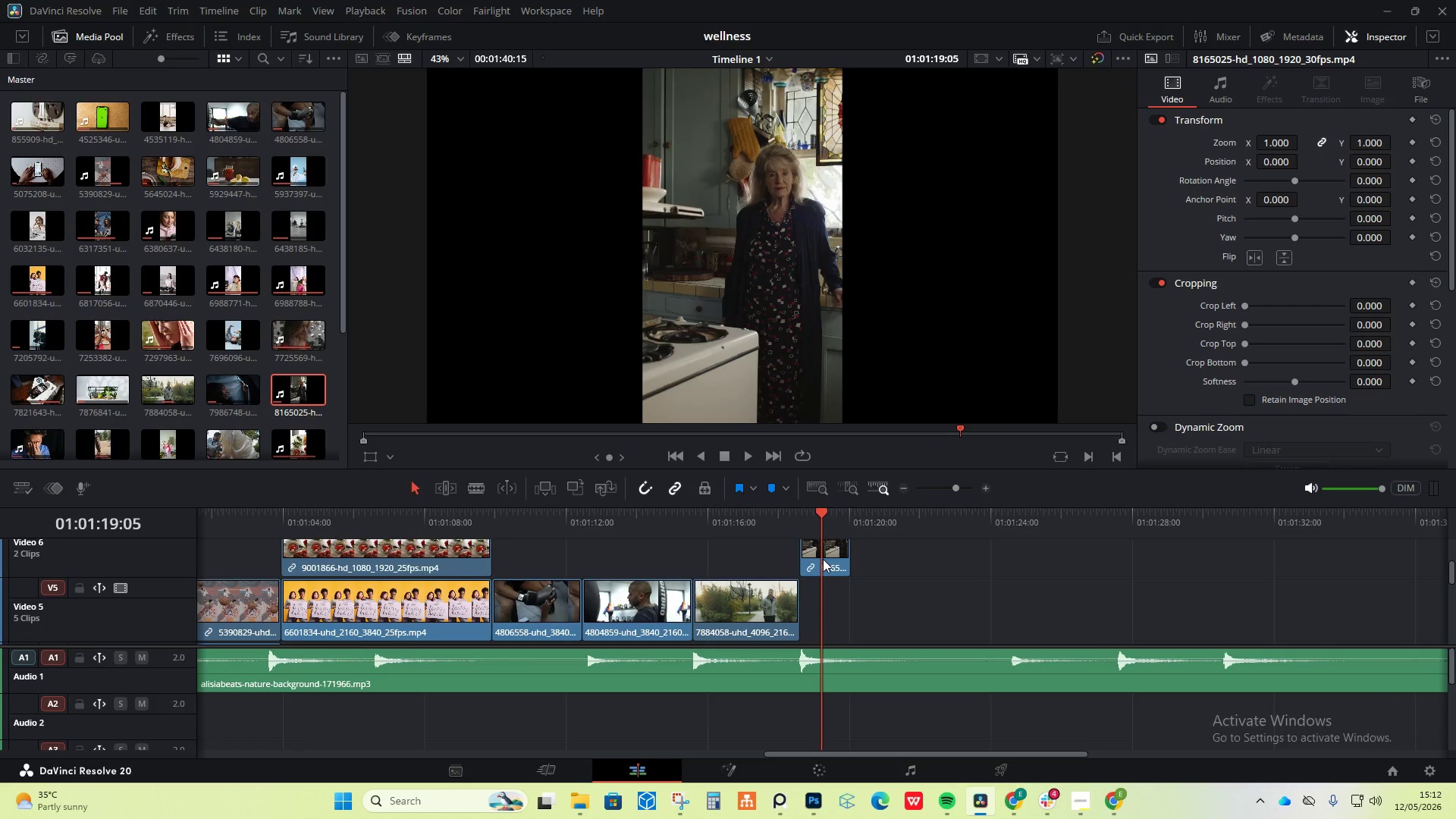 
right_click([823, 559])
 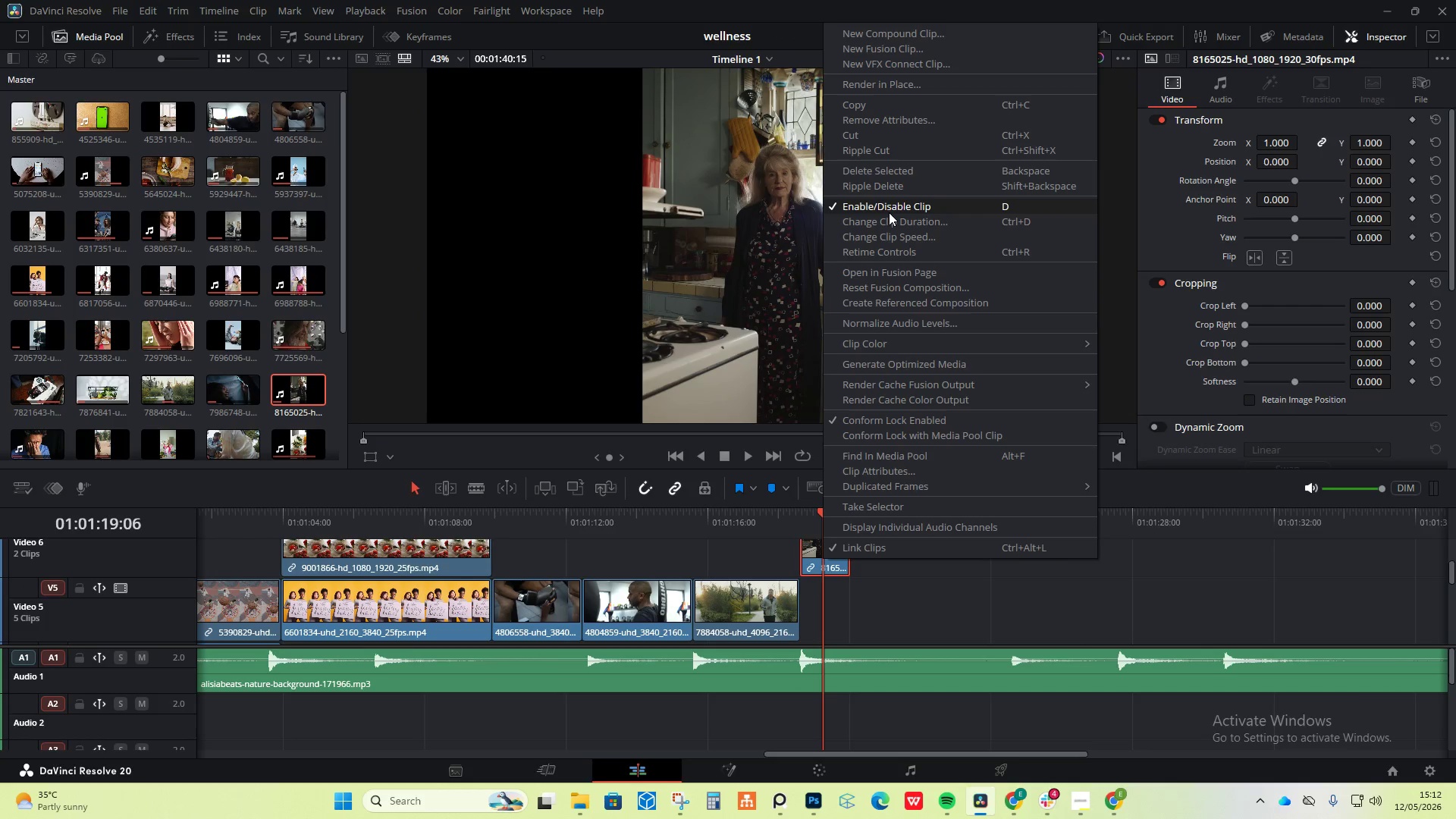 
left_click([882, 179])
 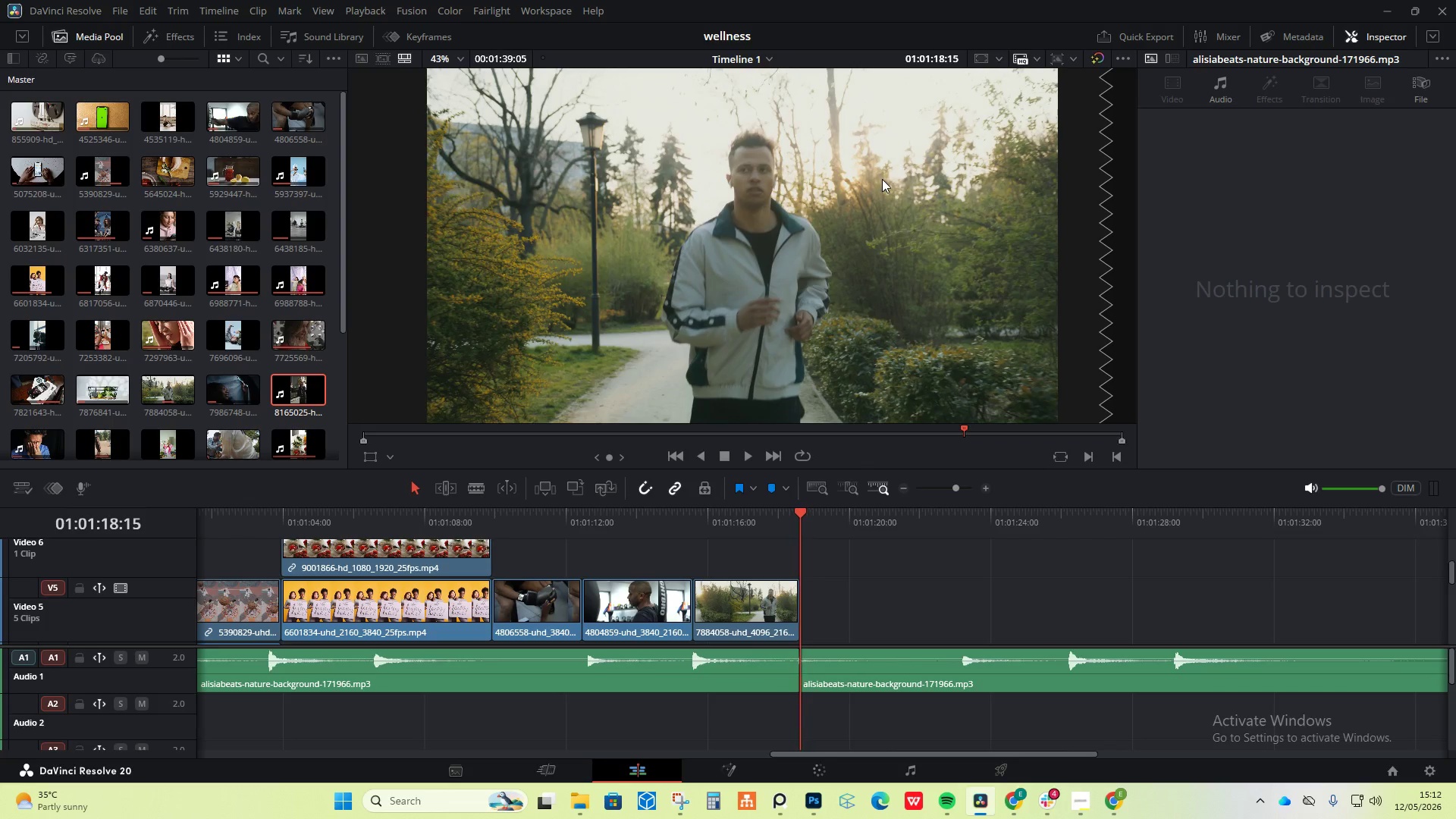 
key(Control+Z)
 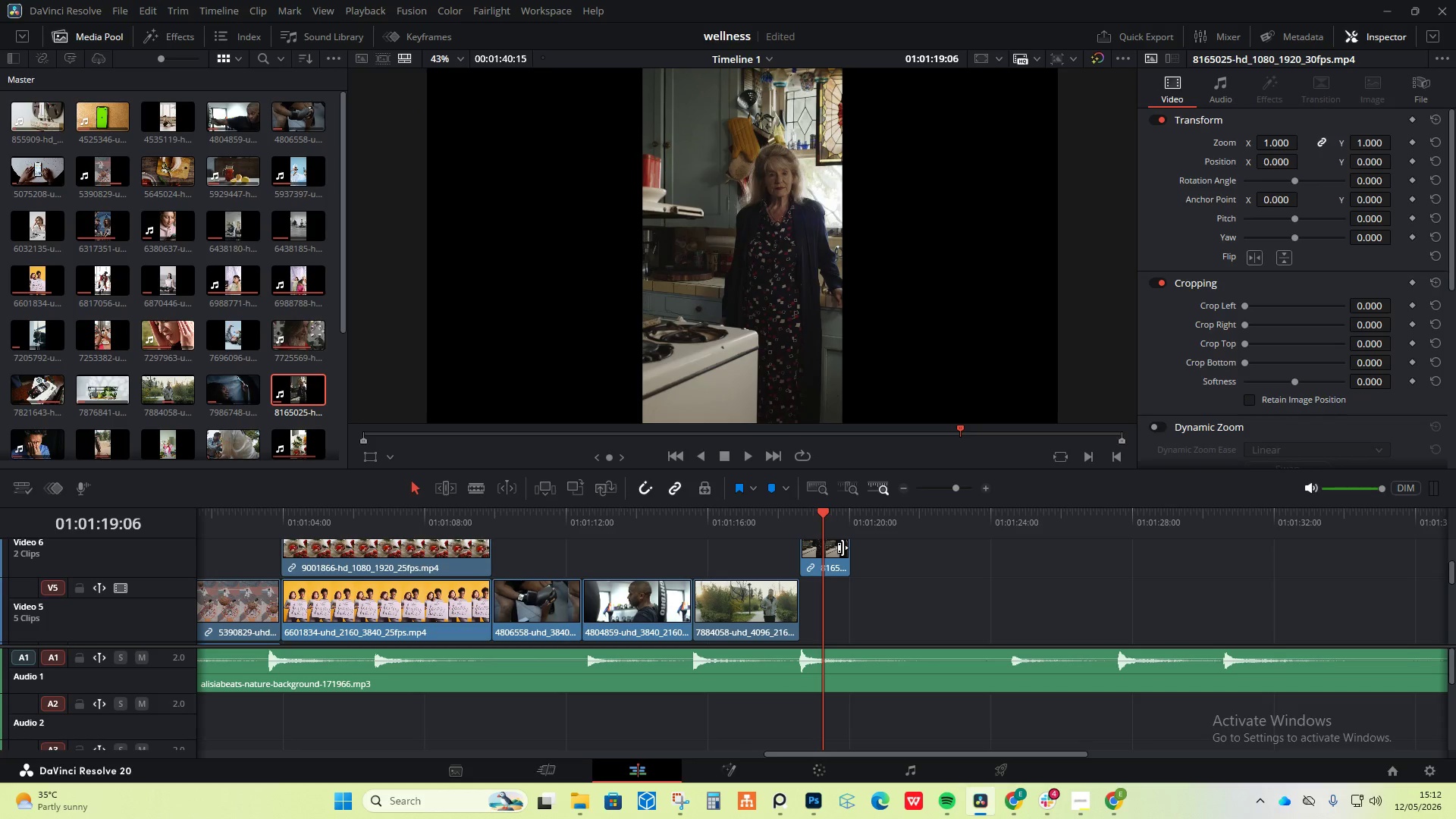 
double_click([896, 570])
 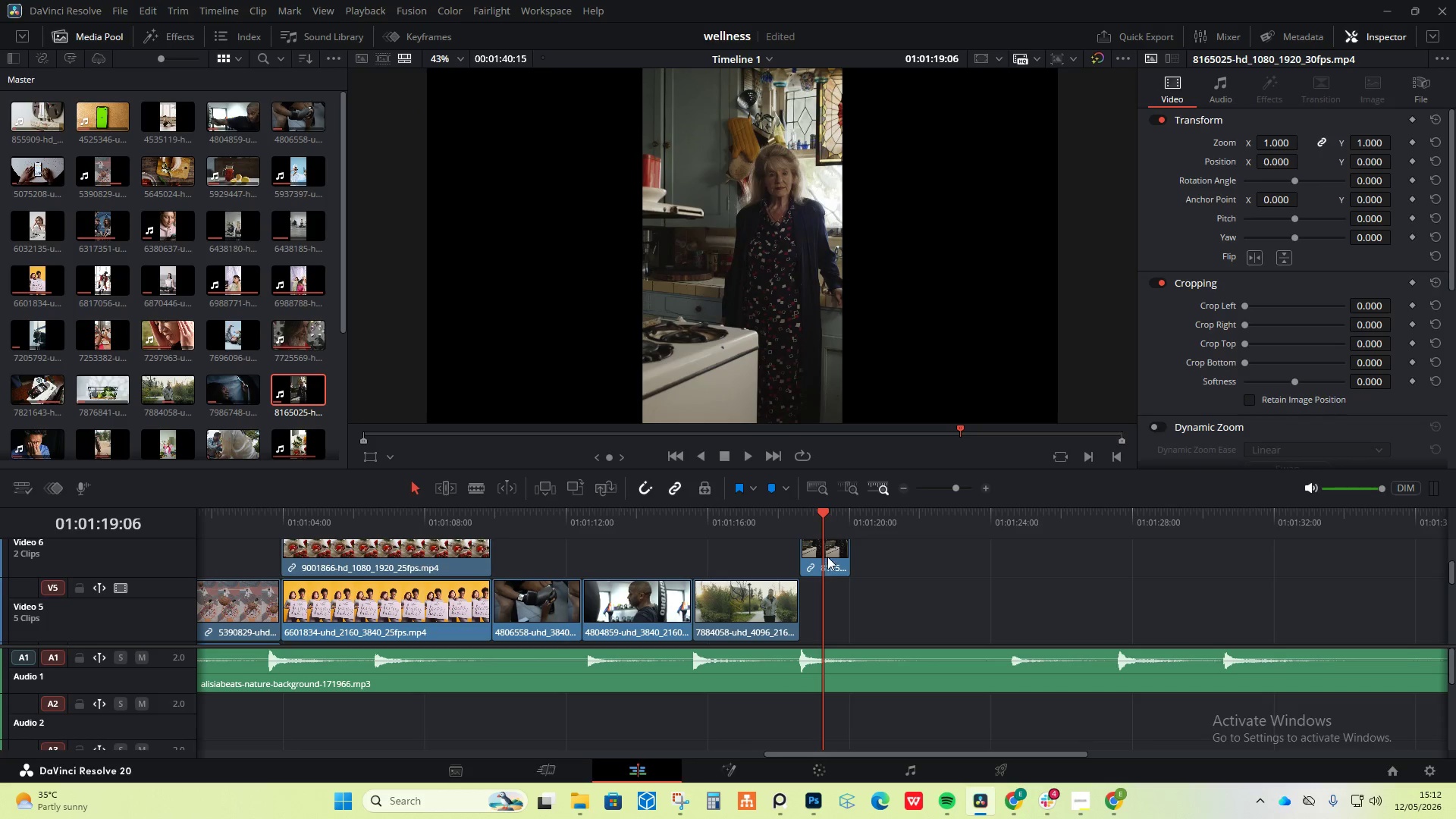 
left_click([826, 555])
 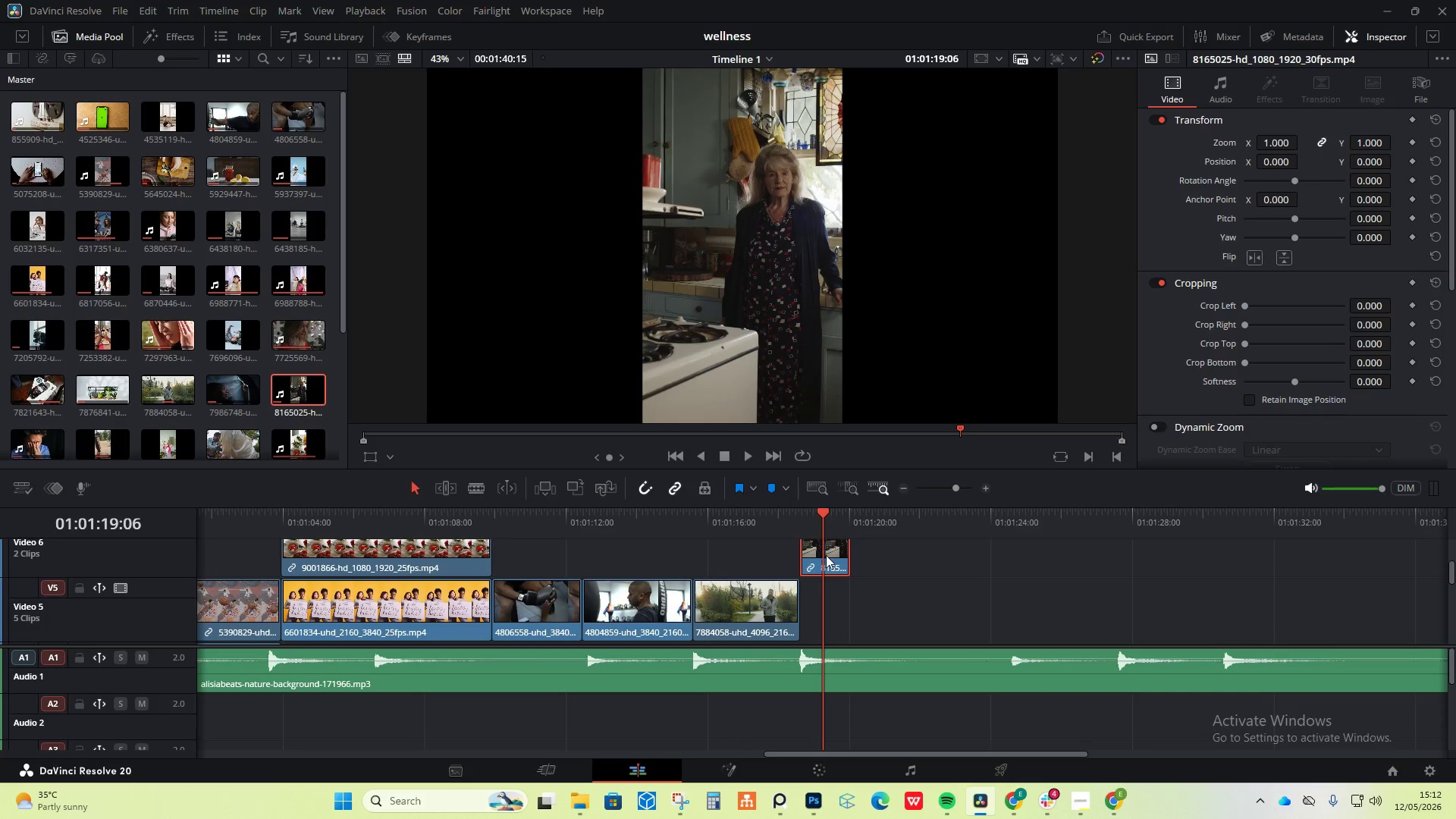 
right_click([826, 555])
 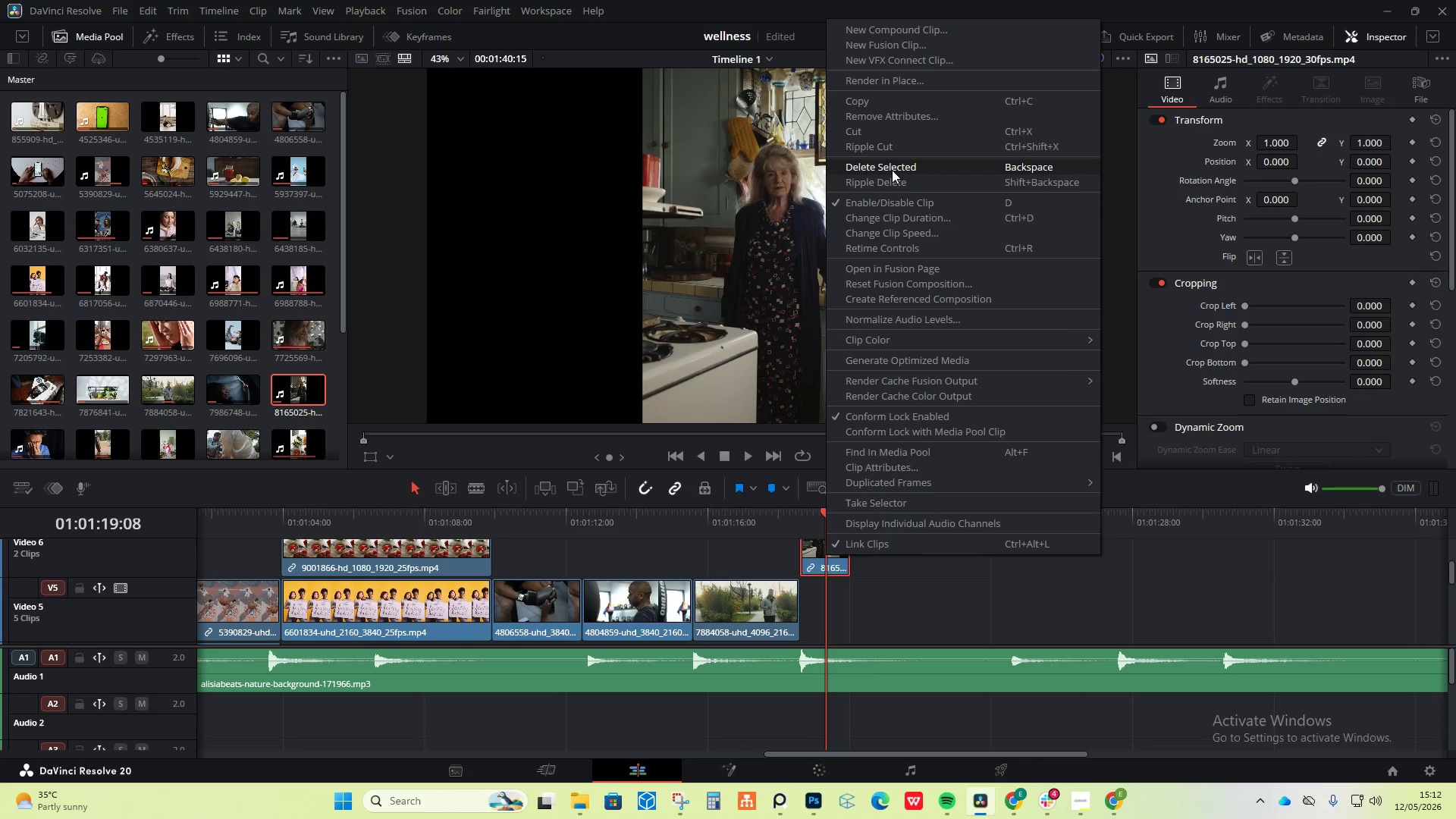 
left_click([893, 168])
 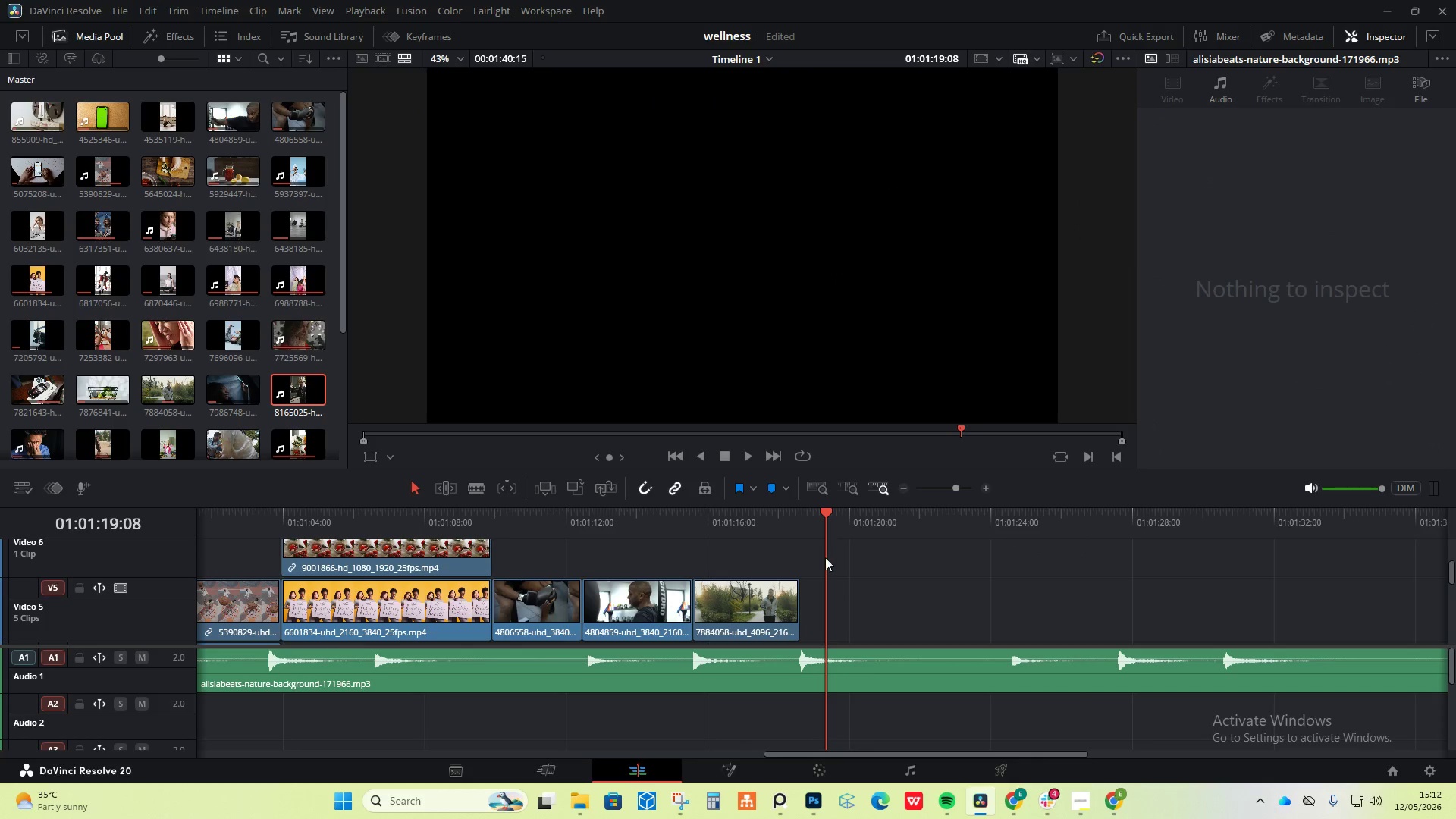 
scroll: coordinate [795, 582], scroll_direction: up, amount: 5.0
 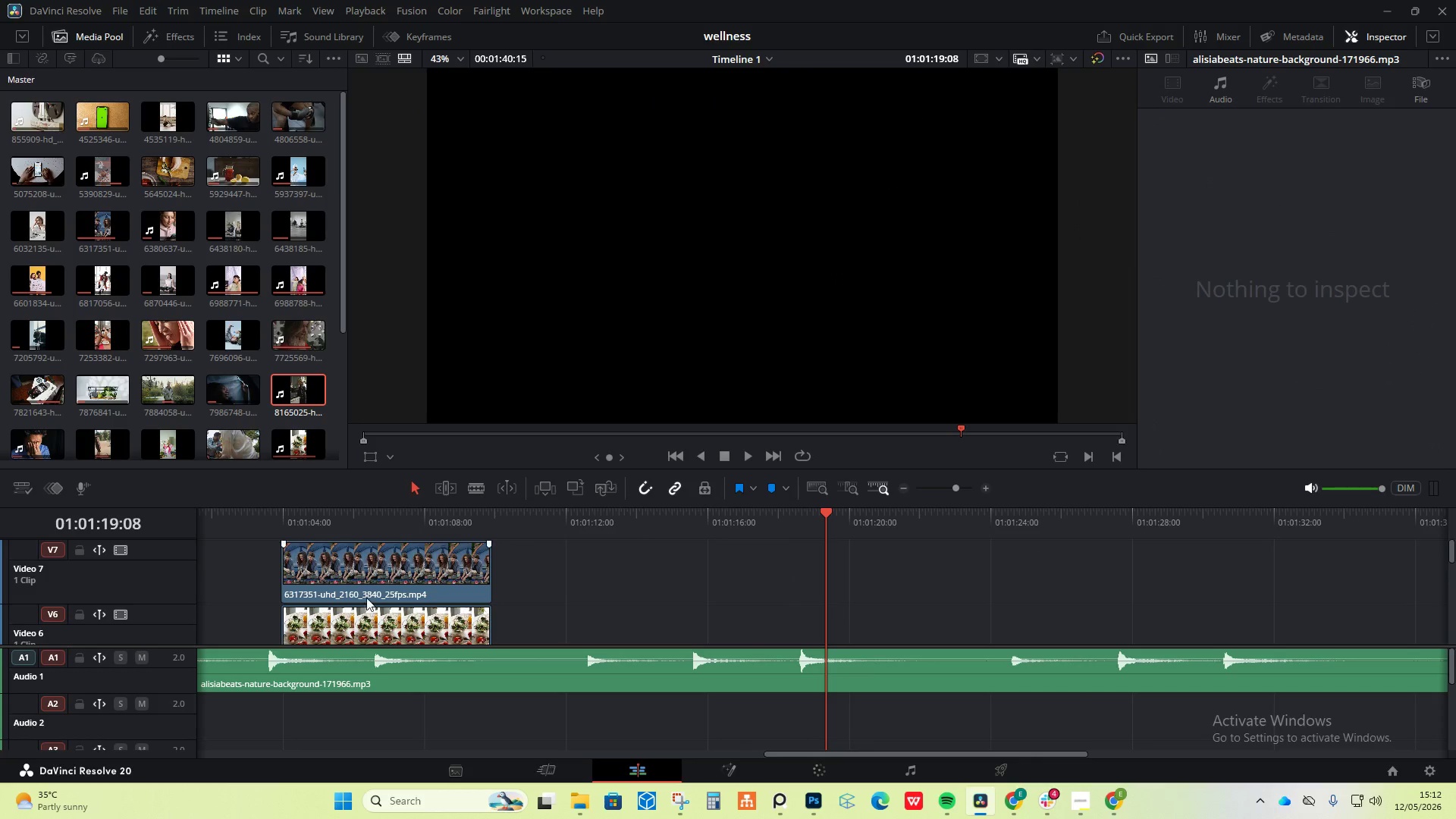 
left_click_drag(start_coordinate=[243, 517], to_coordinate=[113, 506])
 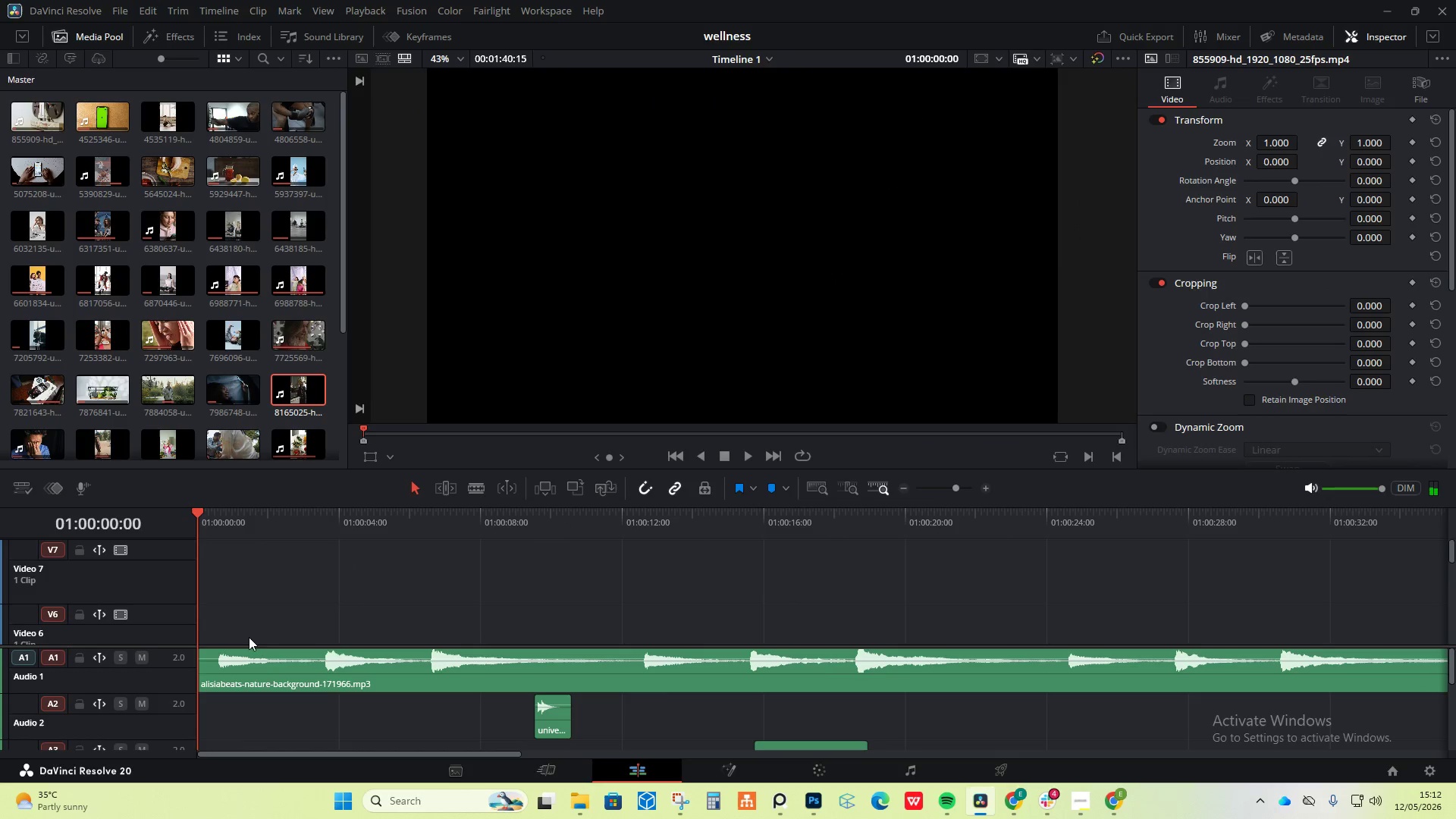 
key(Space)
 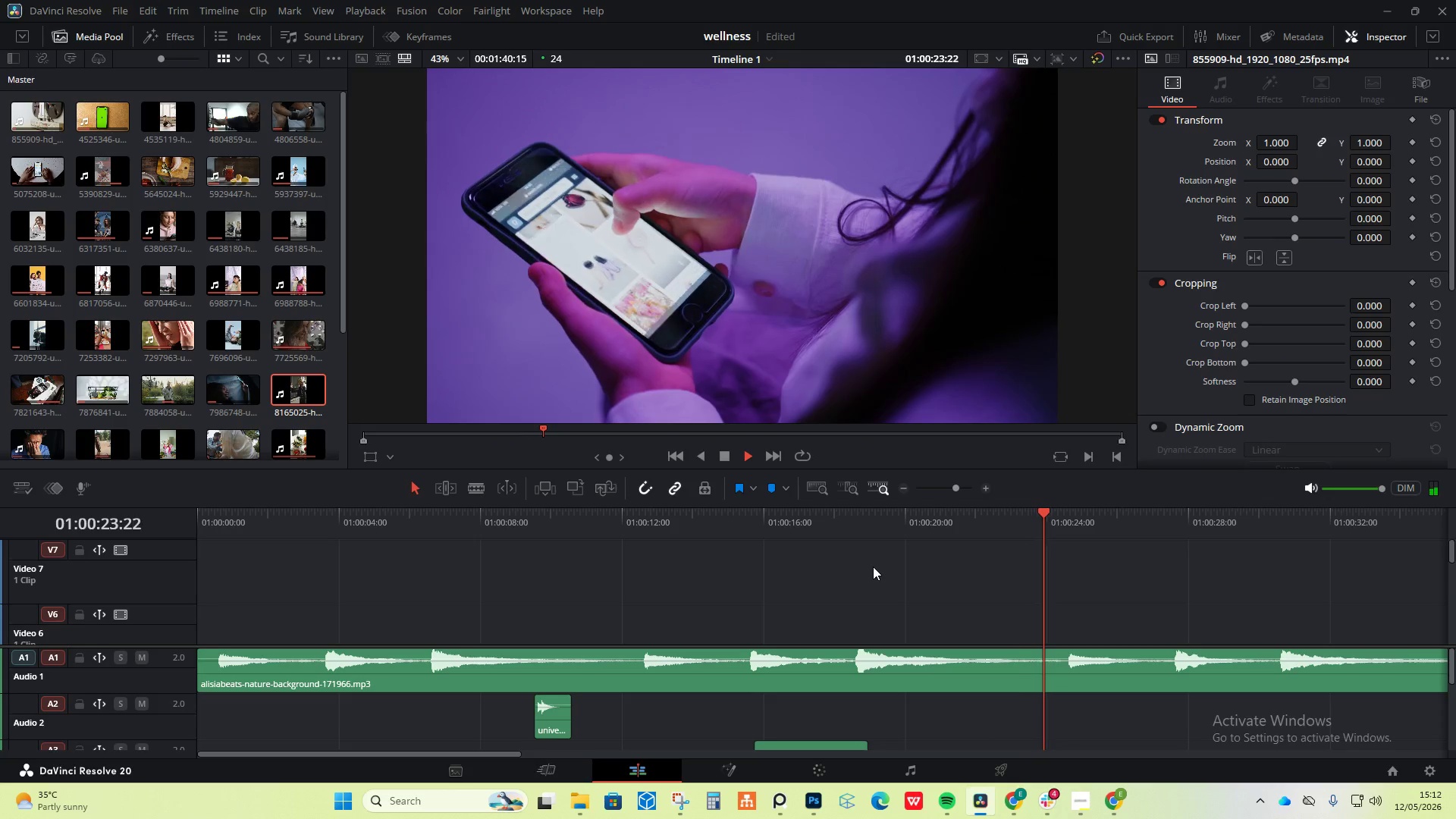 
wait(28.97)
 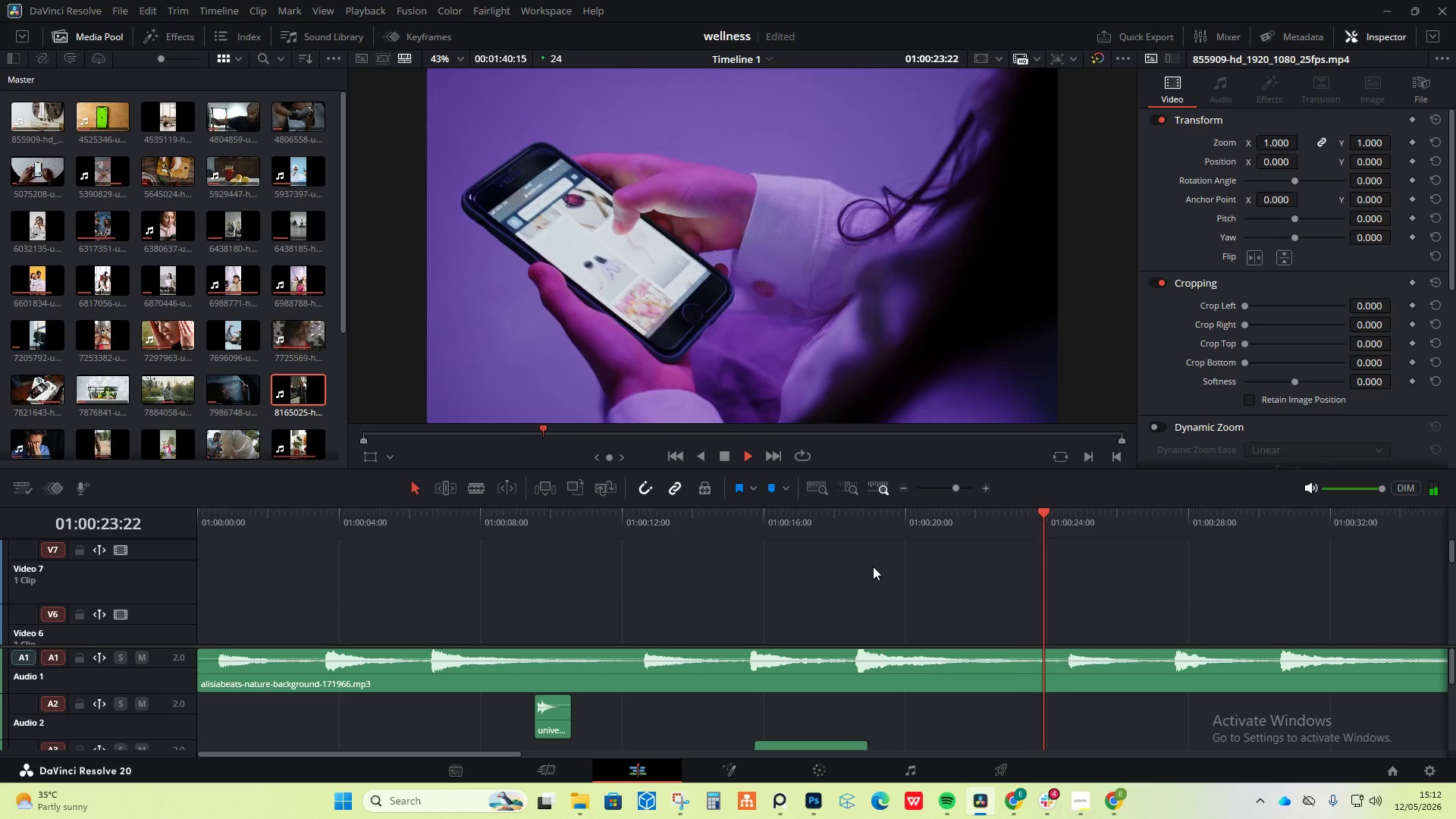 
hold_key(key=AltLeft, duration=0.34)
 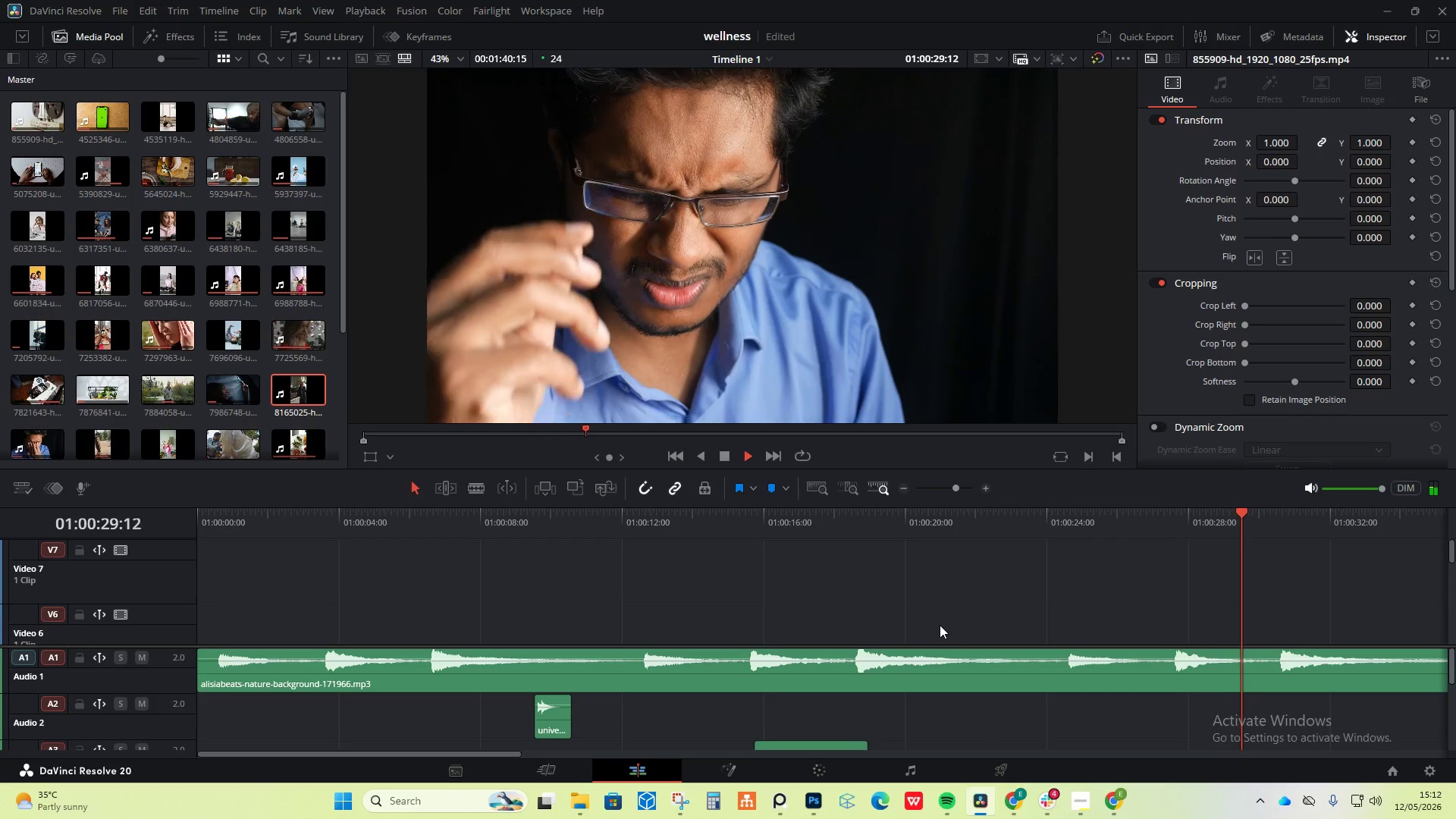 
hold_key(key=AltLeft, duration=1.27)
scroll: coordinate [940, 625], scroll_direction: down, amount: 3.0
 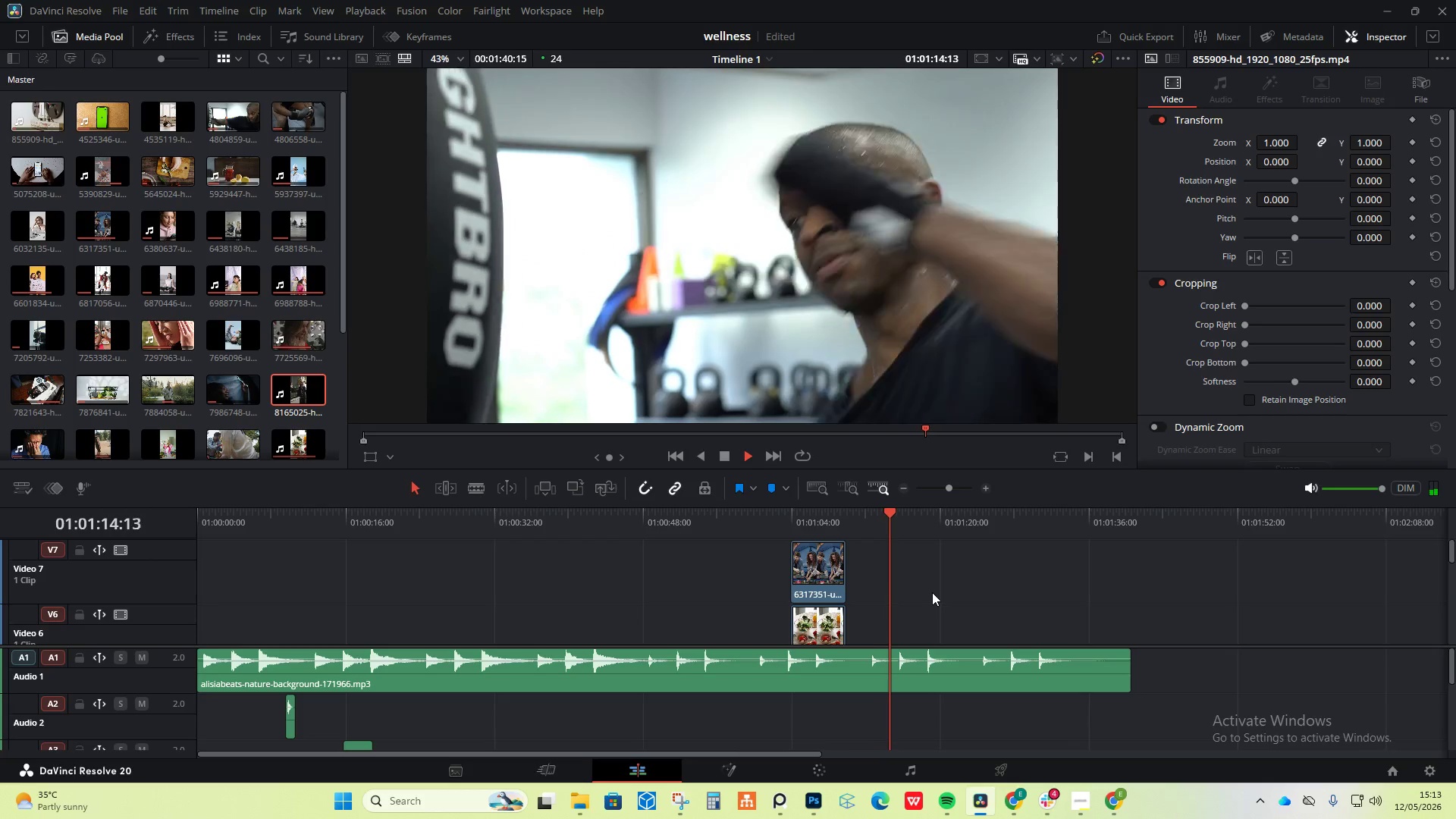 
wait(48.64)
 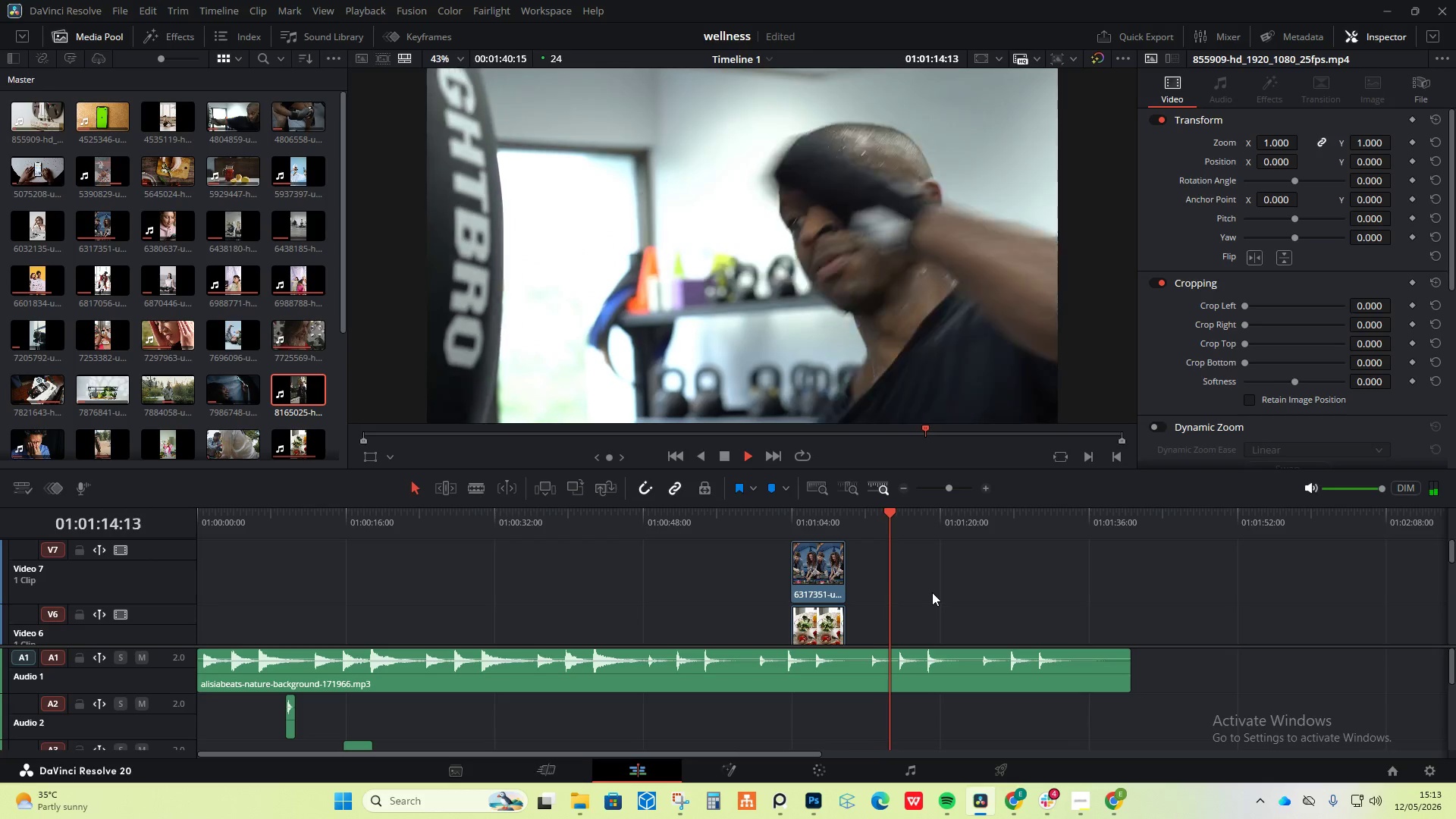 
key(Space)
 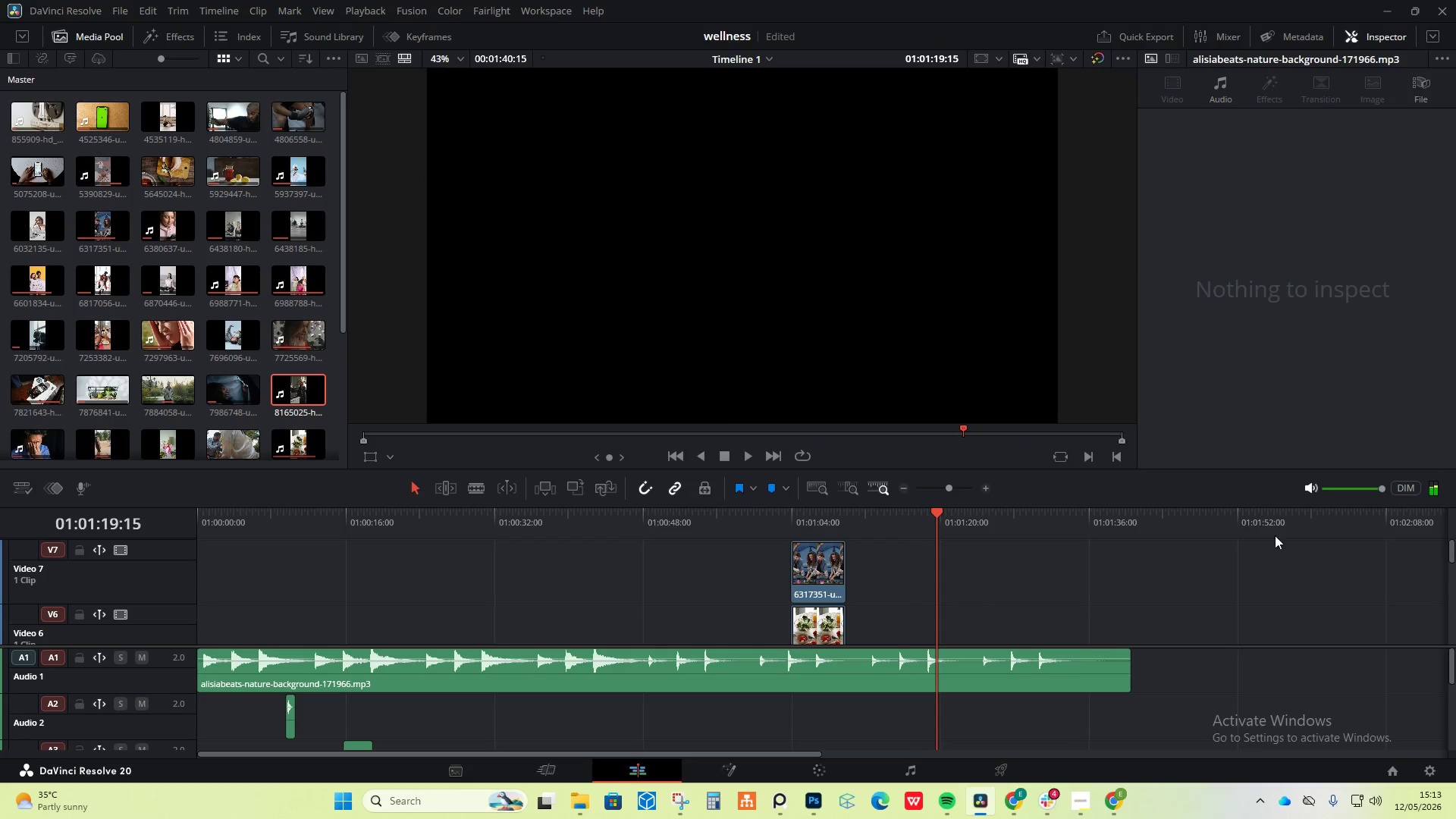 
scroll: coordinate [934, 568], scroll_direction: up, amount: 5.0
 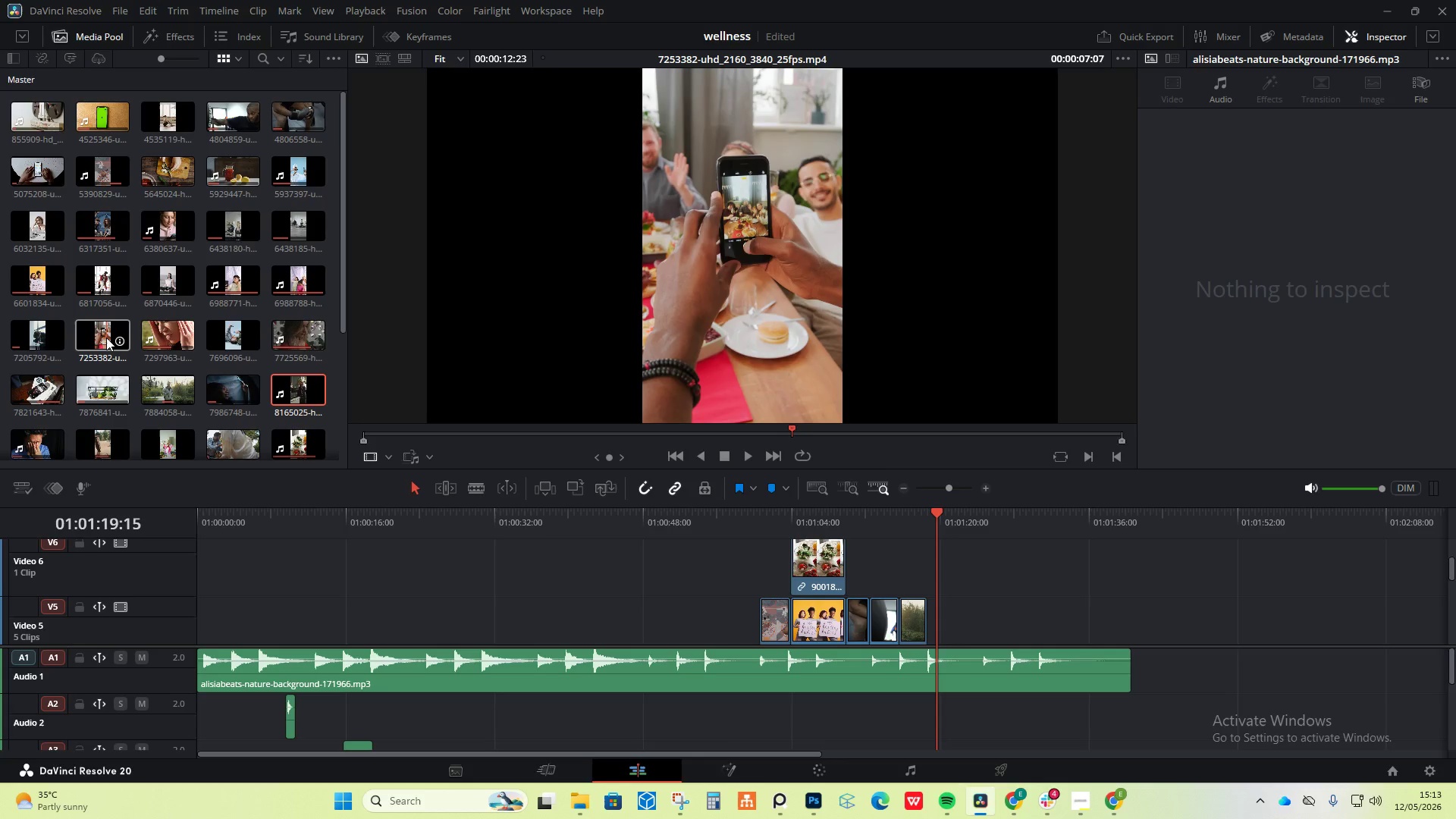 
wait(8.5)
 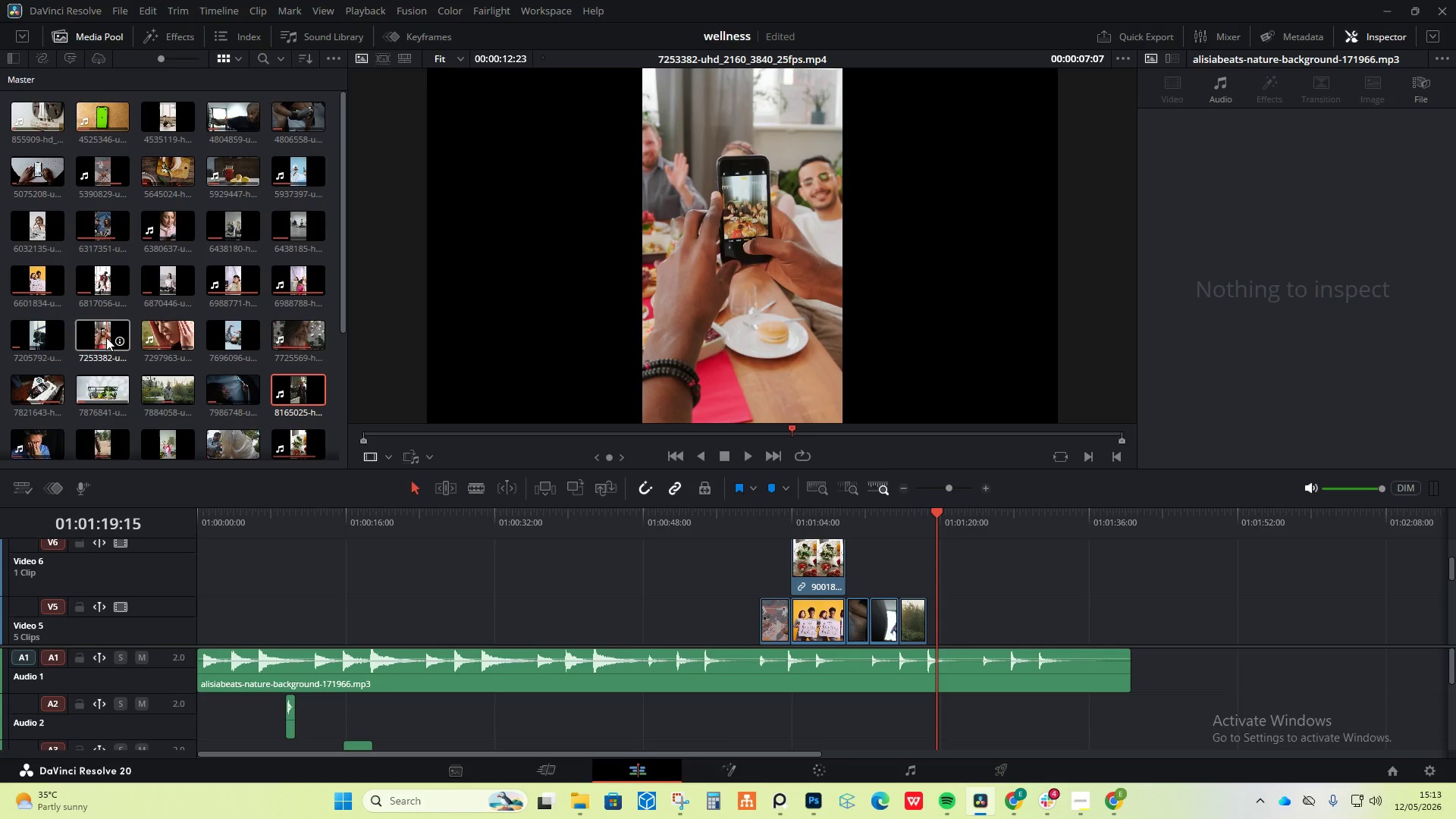 
scroll: coordinate [72, 193], scroll_direction: up, amount: 3.0
 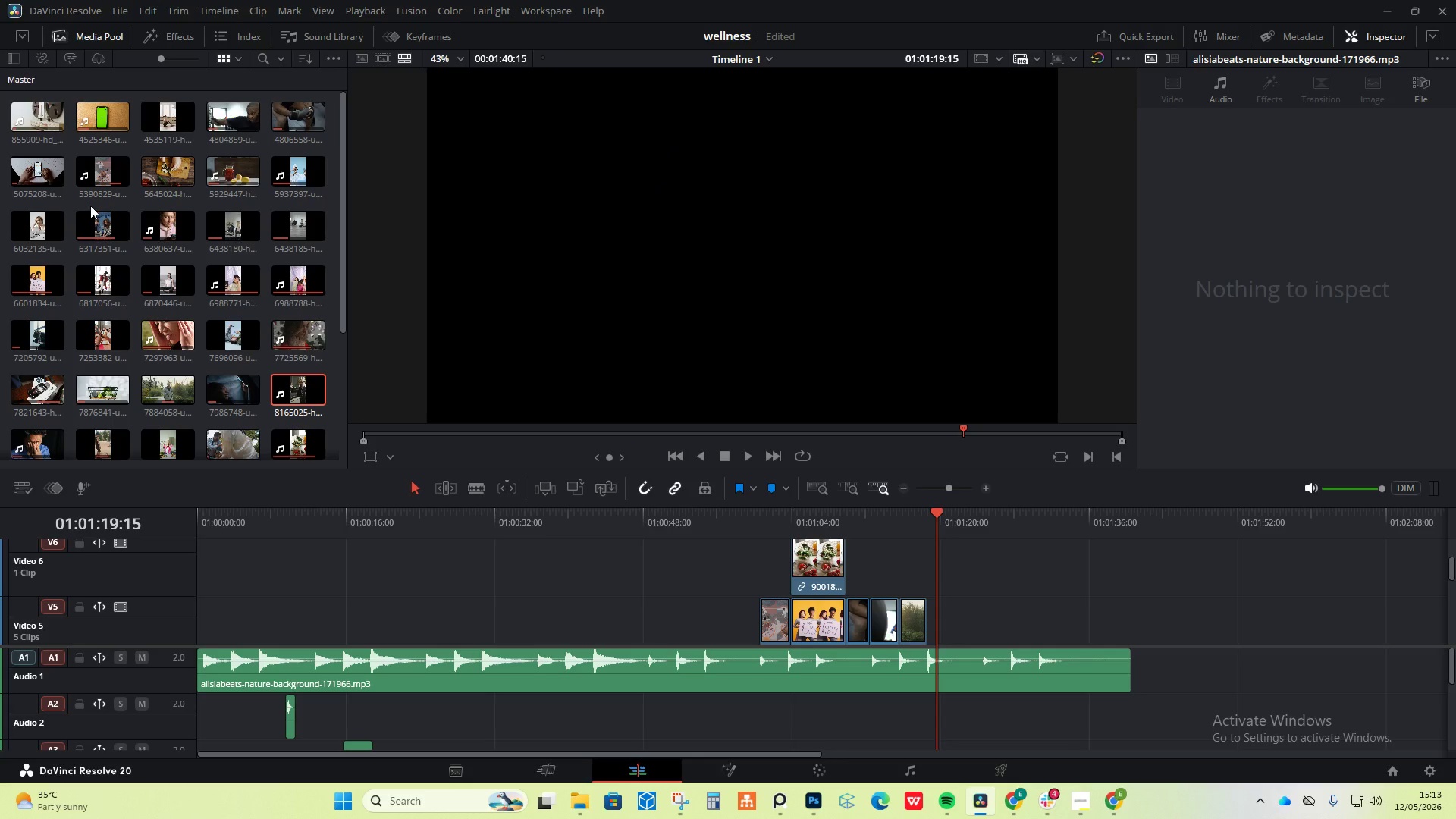 
scroll: coordinate [91, 208], scroll_direction: down, amount: 3.0
 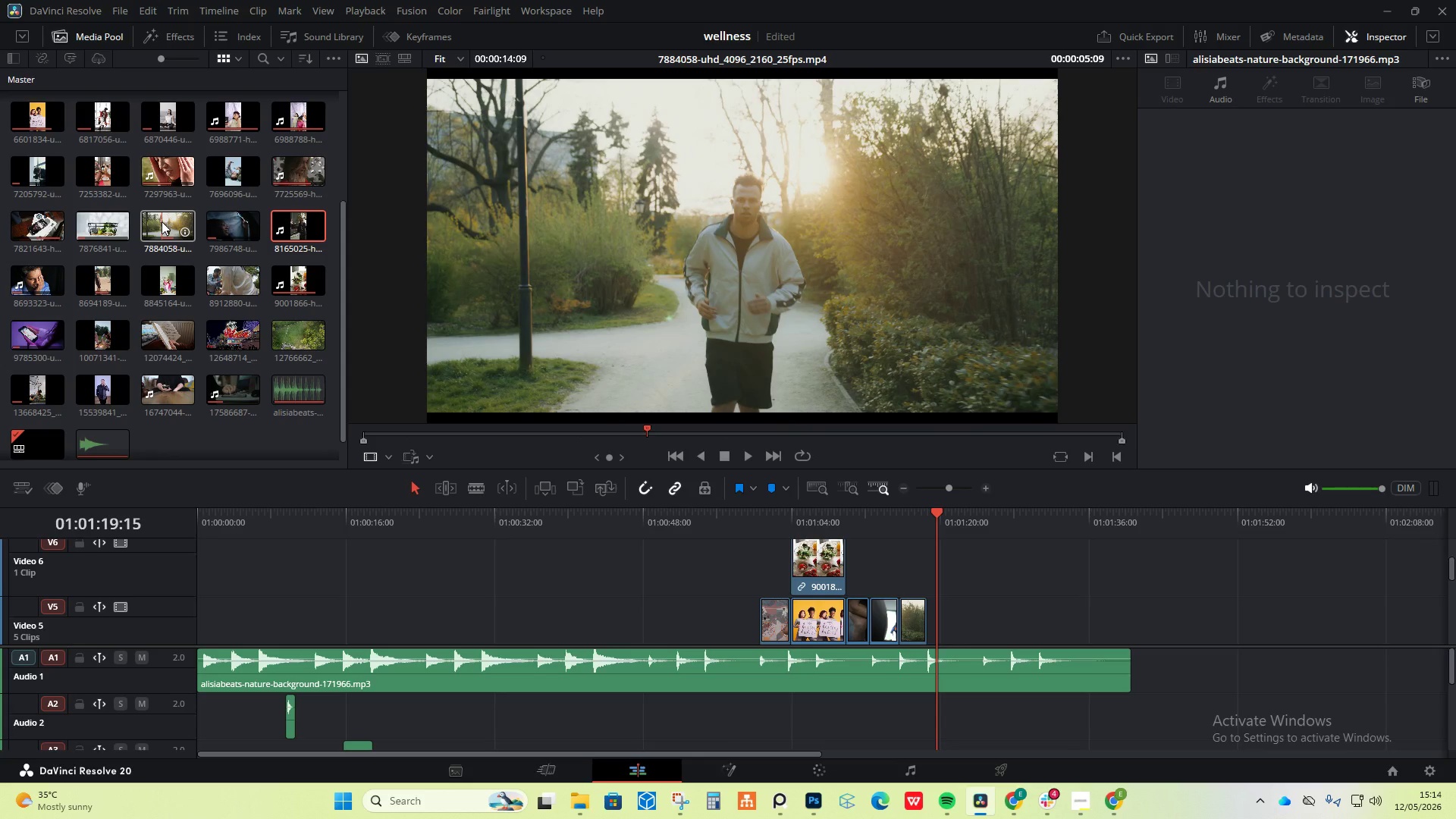 
wait(19.75)
 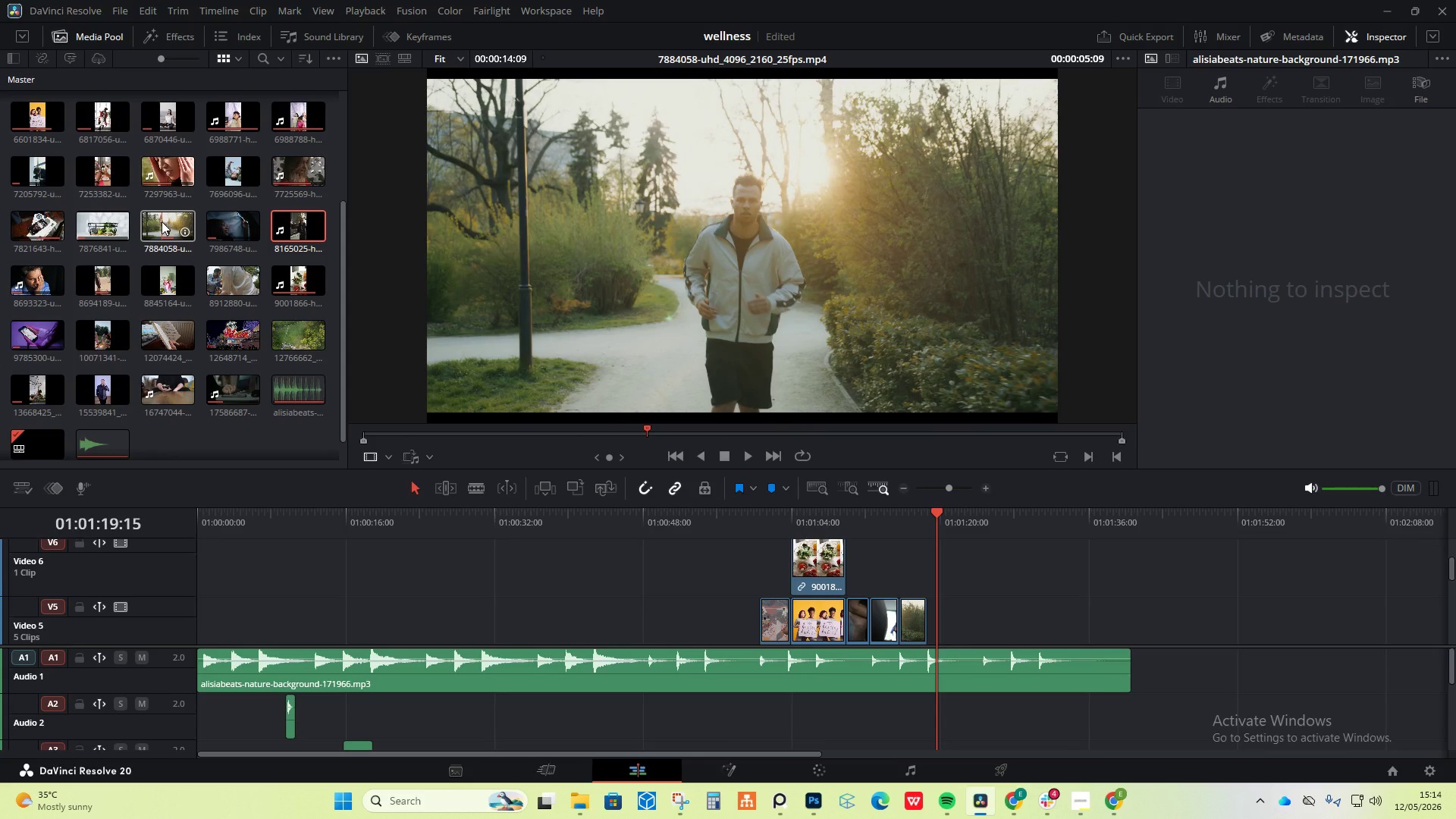 
mouse_move([143, 272])
 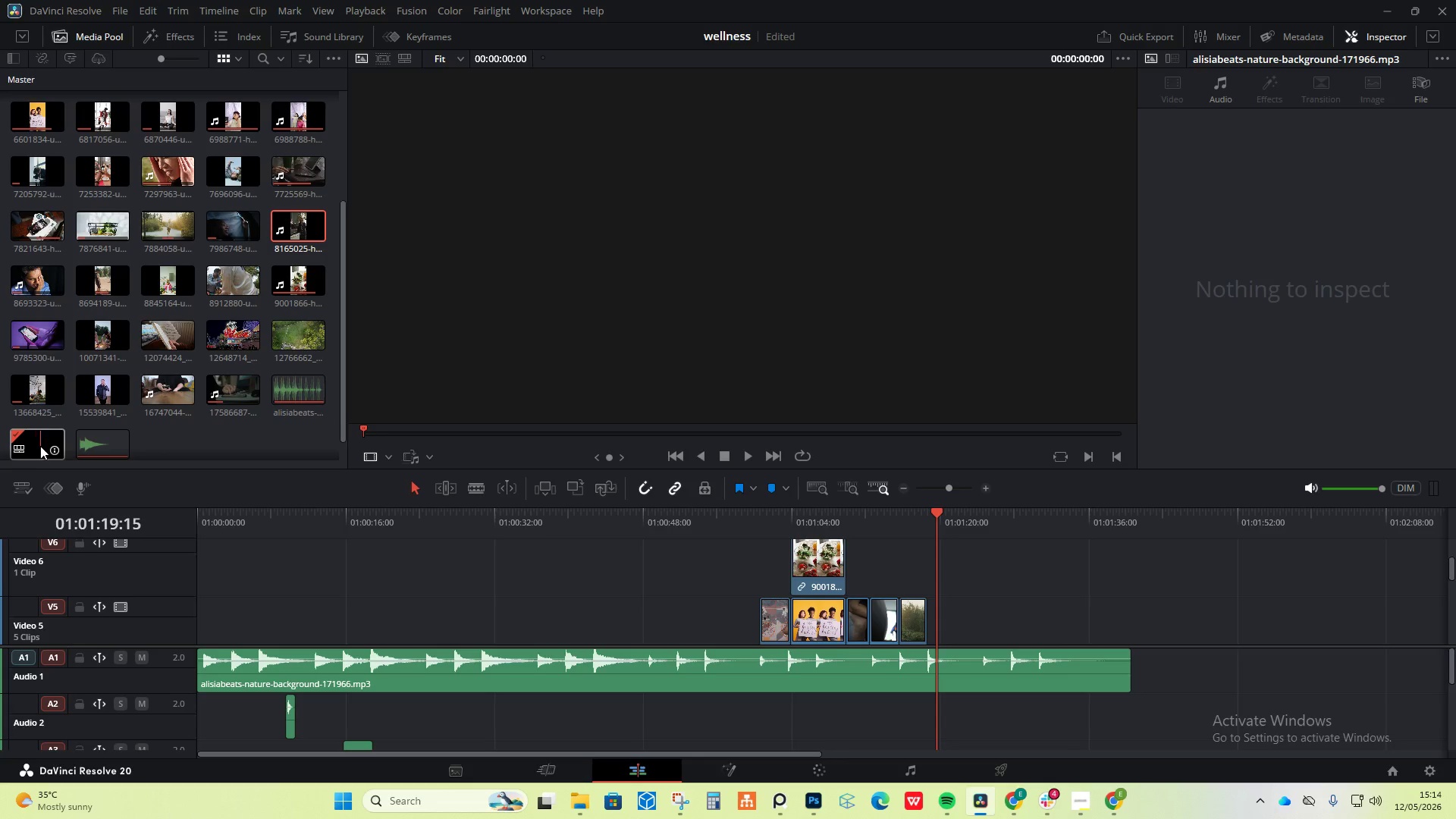 
wait(15.9)
 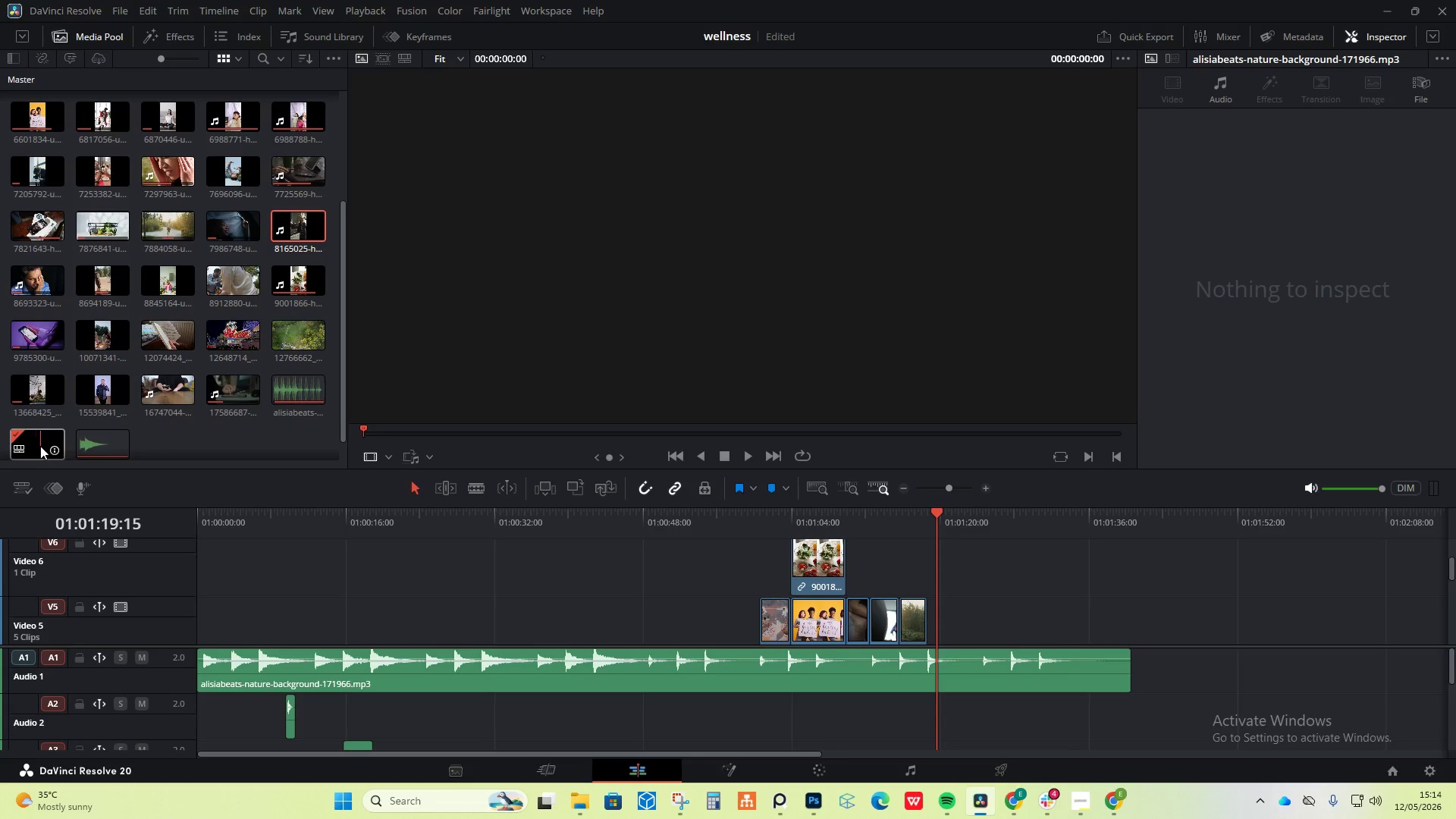 
mouse_move([46, 173])
 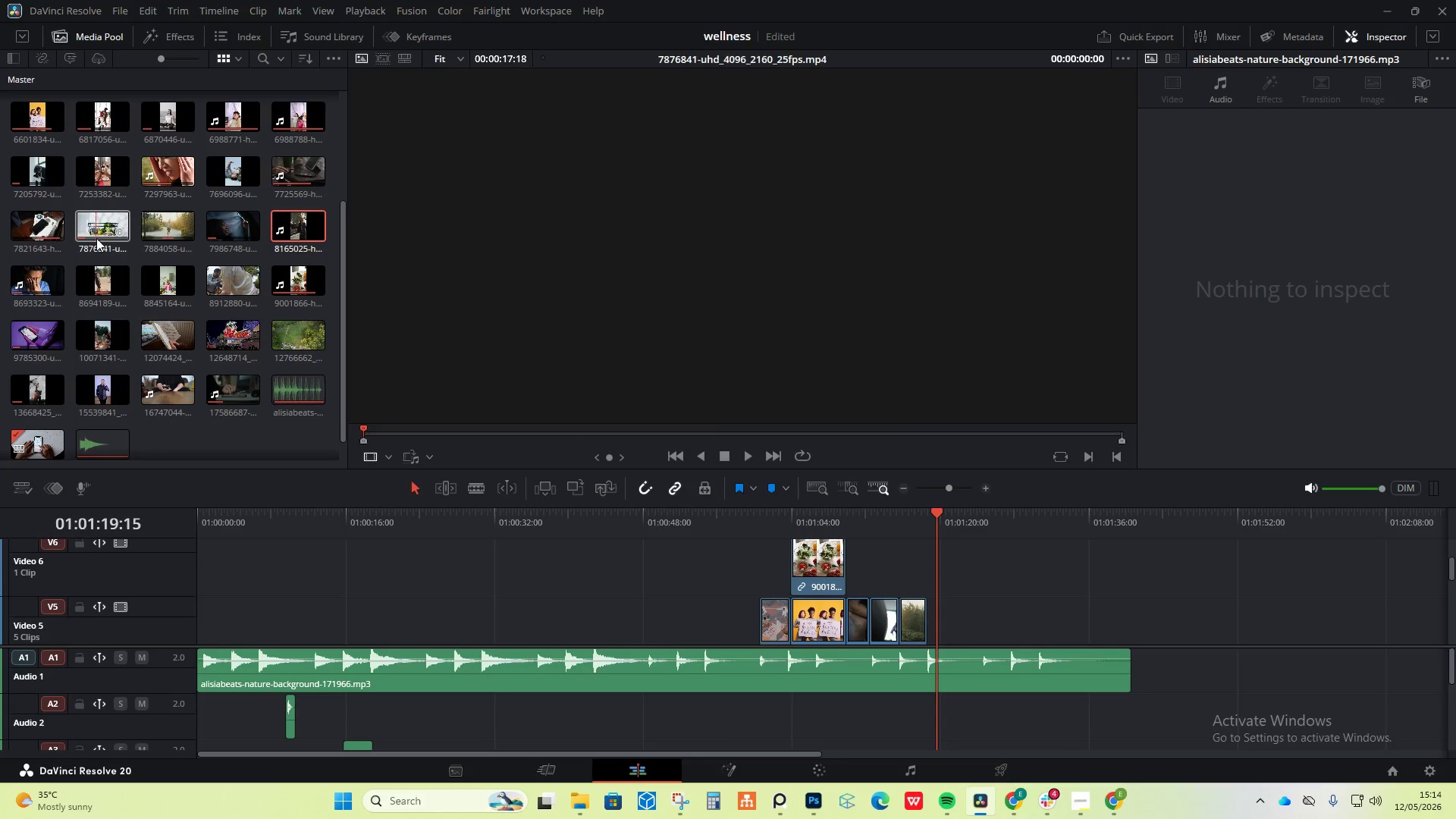 
mouse_move([109, 182])
 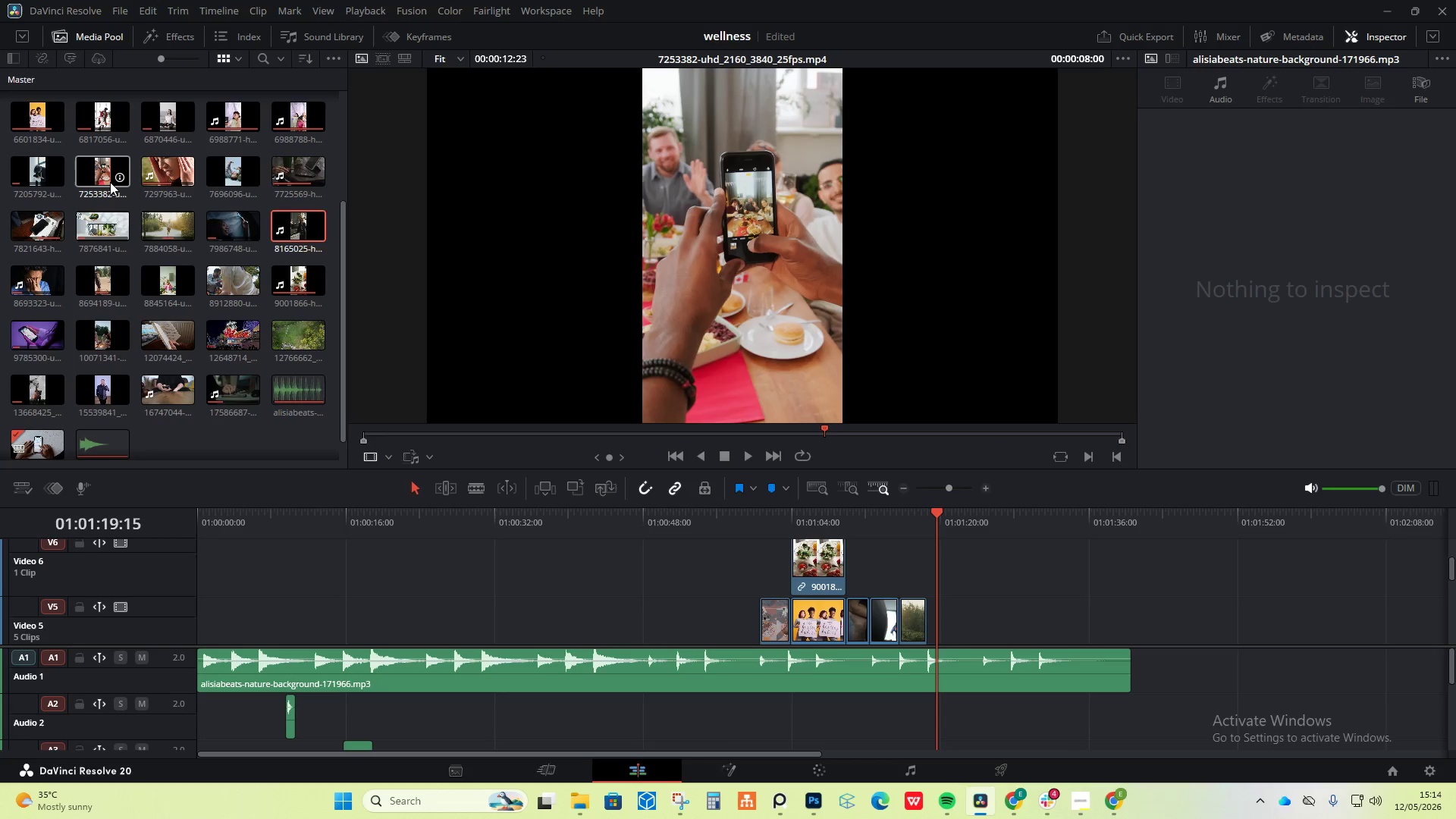 
left_click_drag(start_coordinate=[110, 182], to_coordinate=[101, 176])
 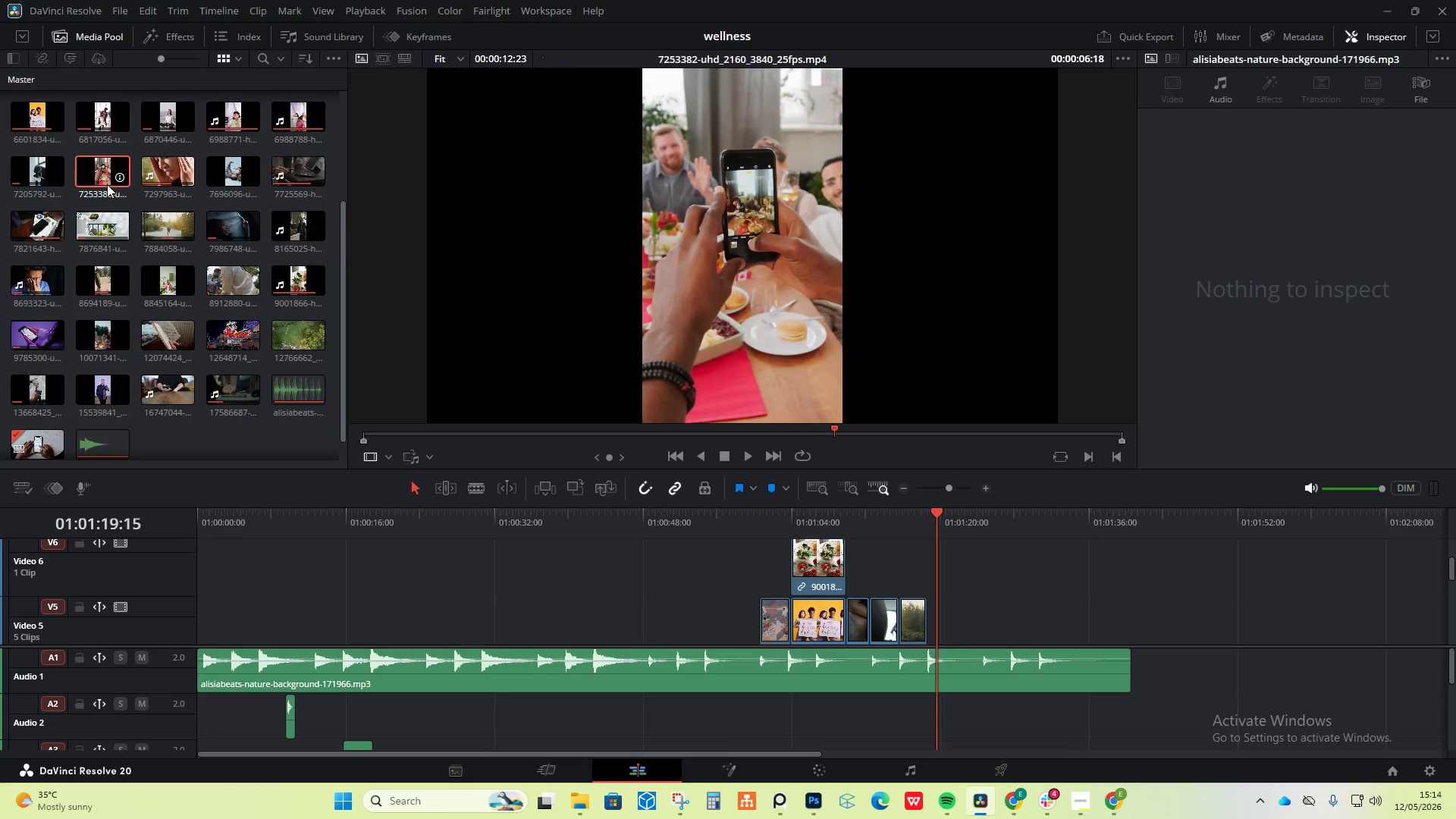 
scroll: coordinate [108, 186], scroll_direction: up, amount: 4.0
 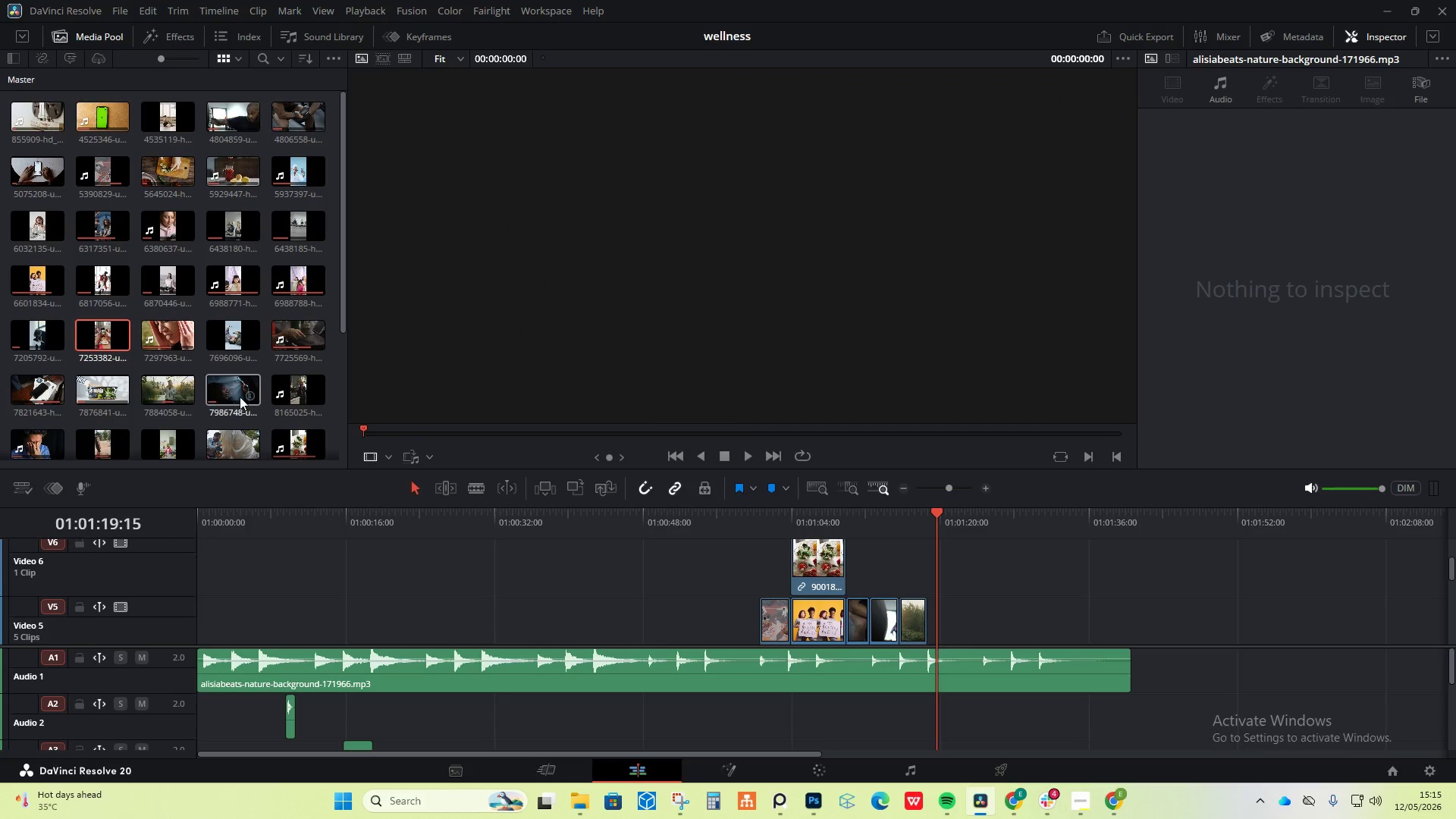 
wait(49.94)
 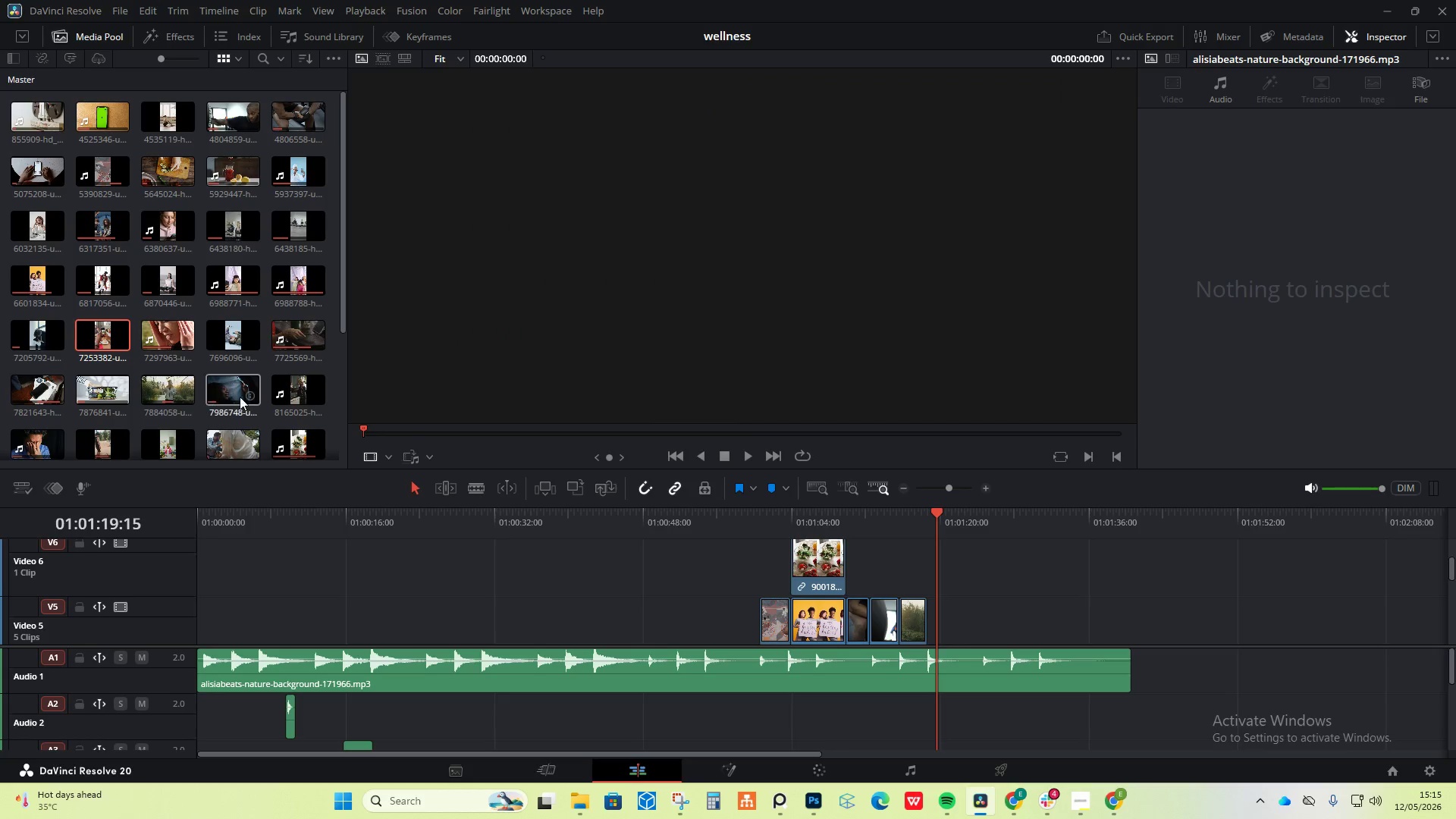 
scroll: coordinate [297, 384], scroll_direction: down, amount: 1.0
 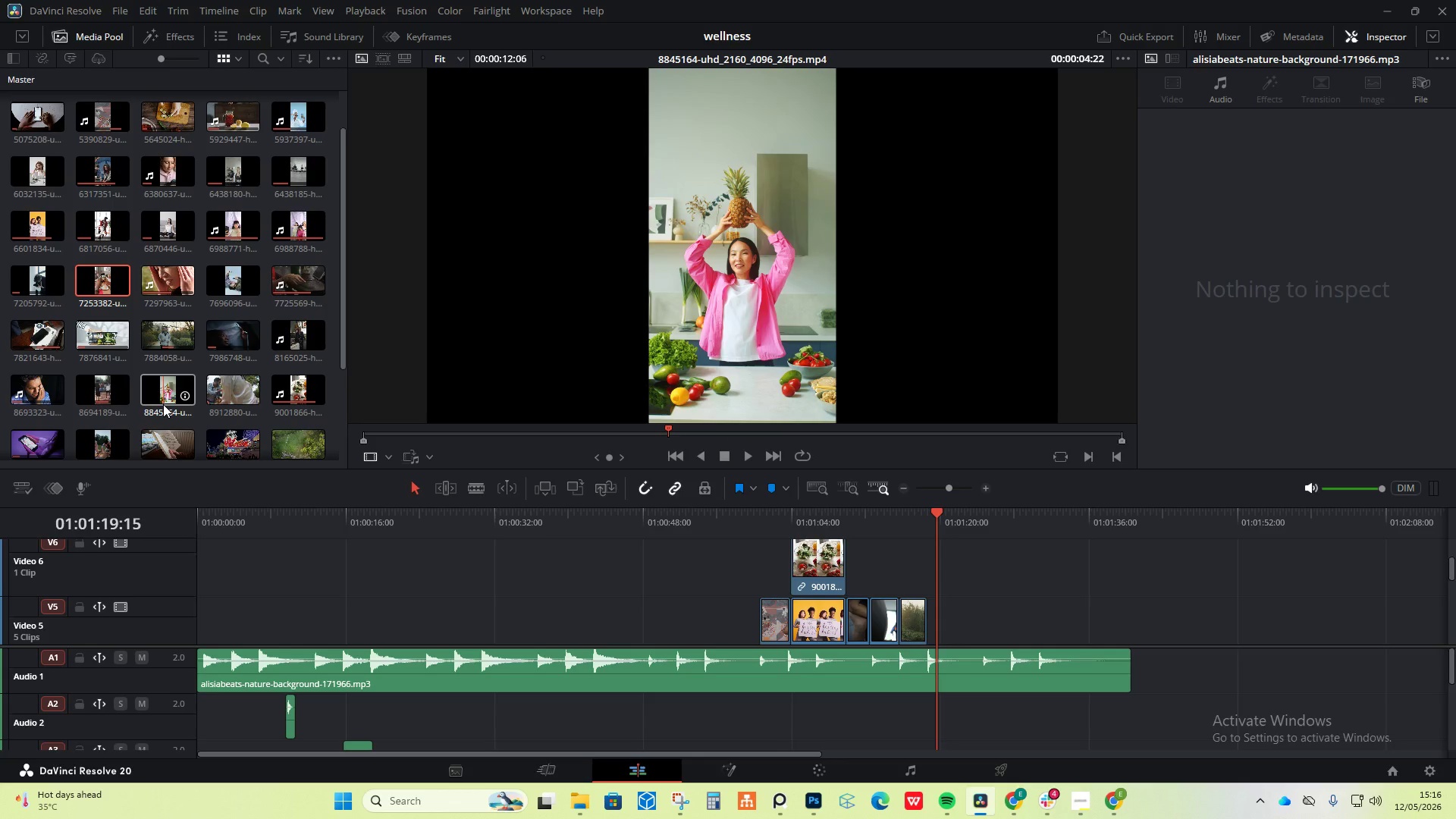 
wait(27.69)
 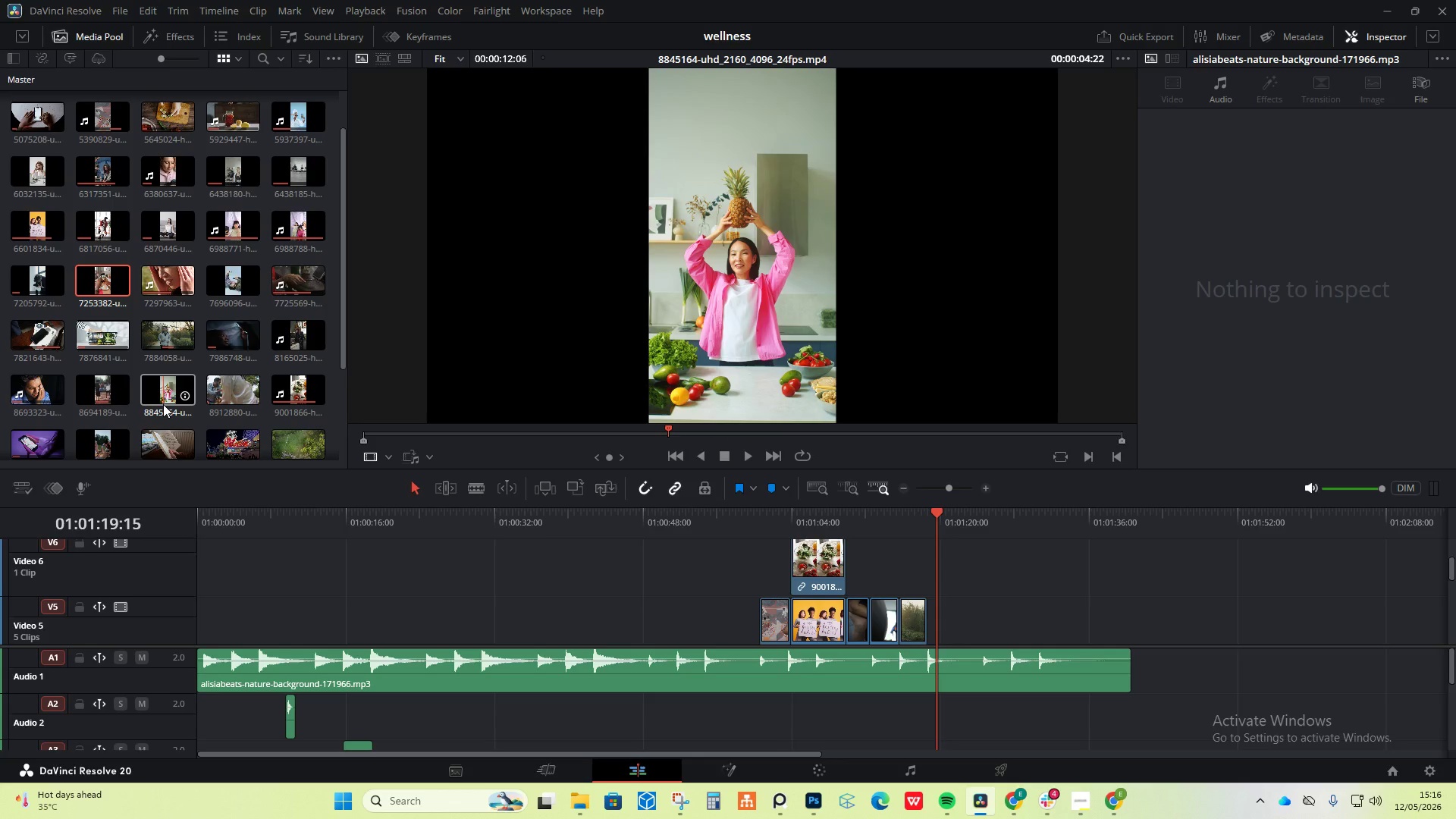 
mouse_move([24, 442])
 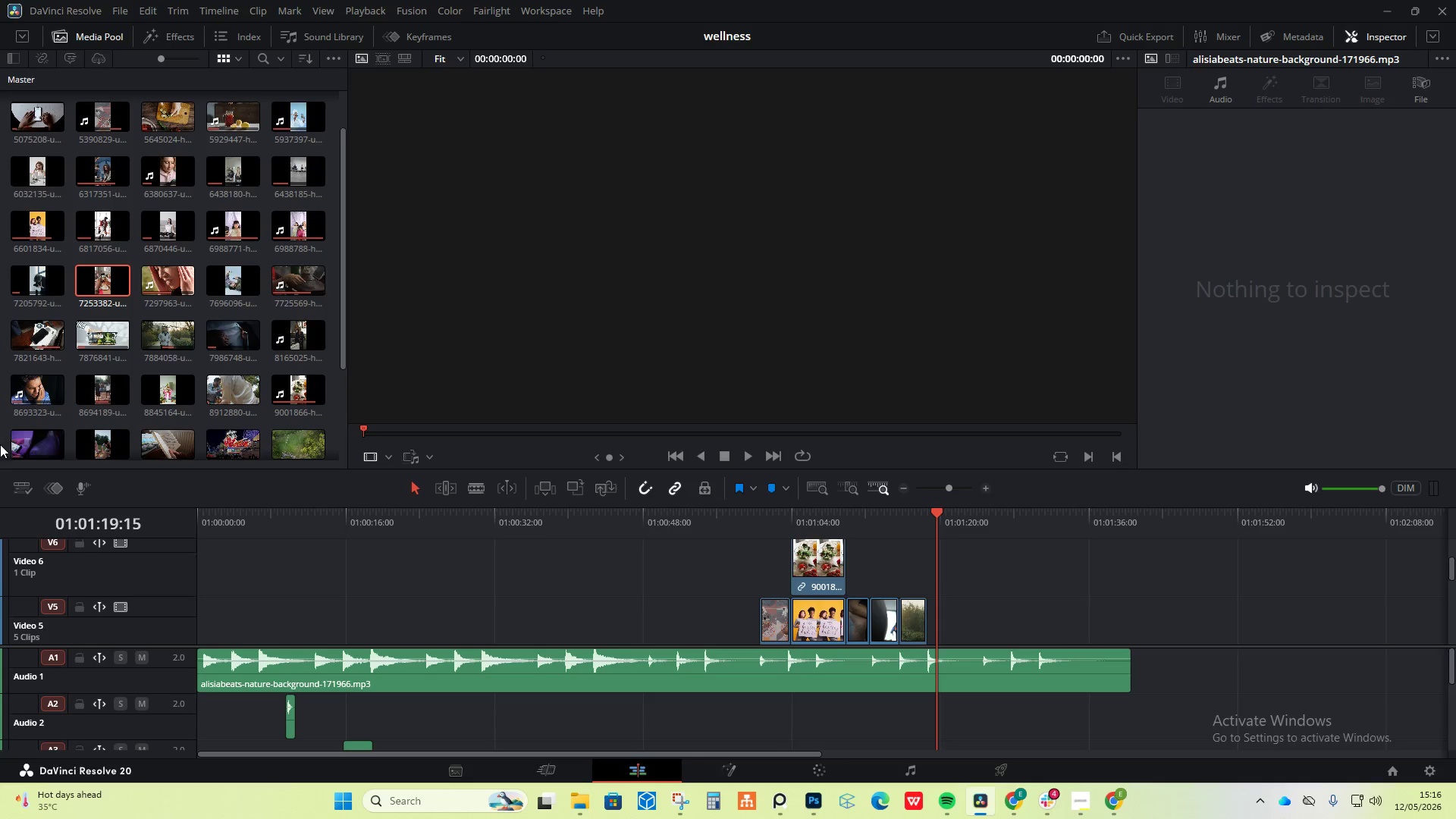 
mouse_move([17, 449])
 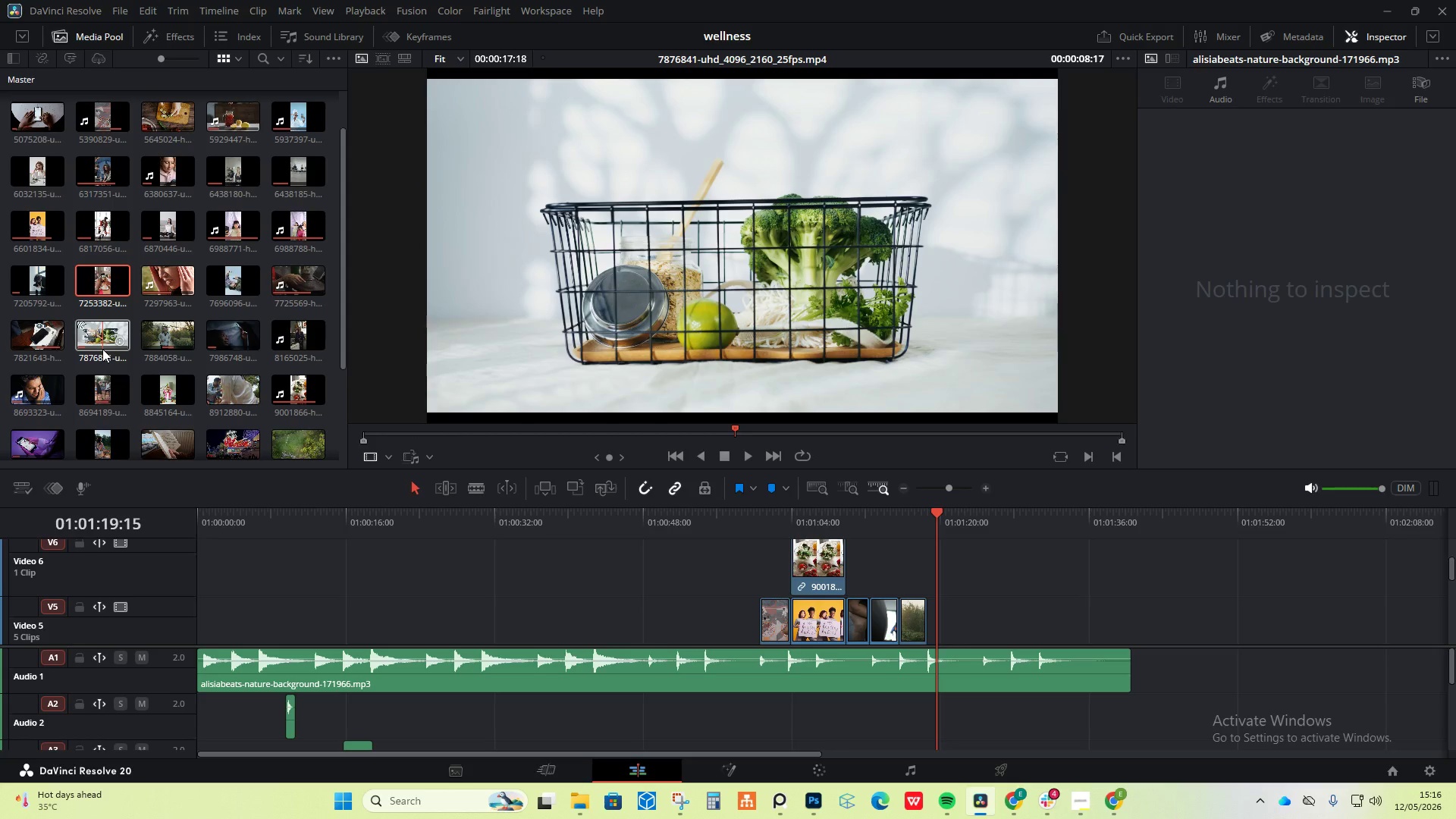 
wait(12.61)
 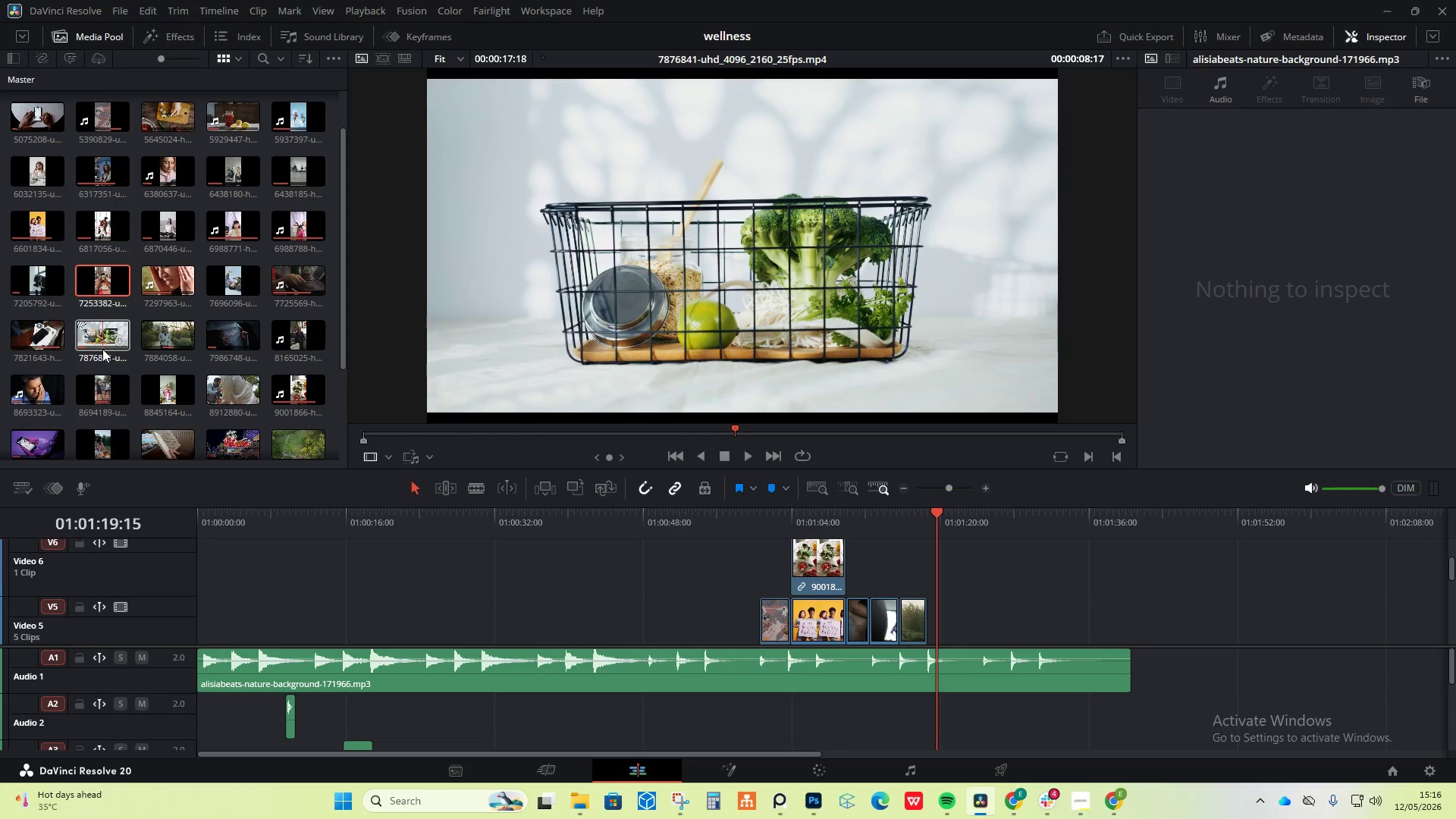 
mouse_move([202, 280])
 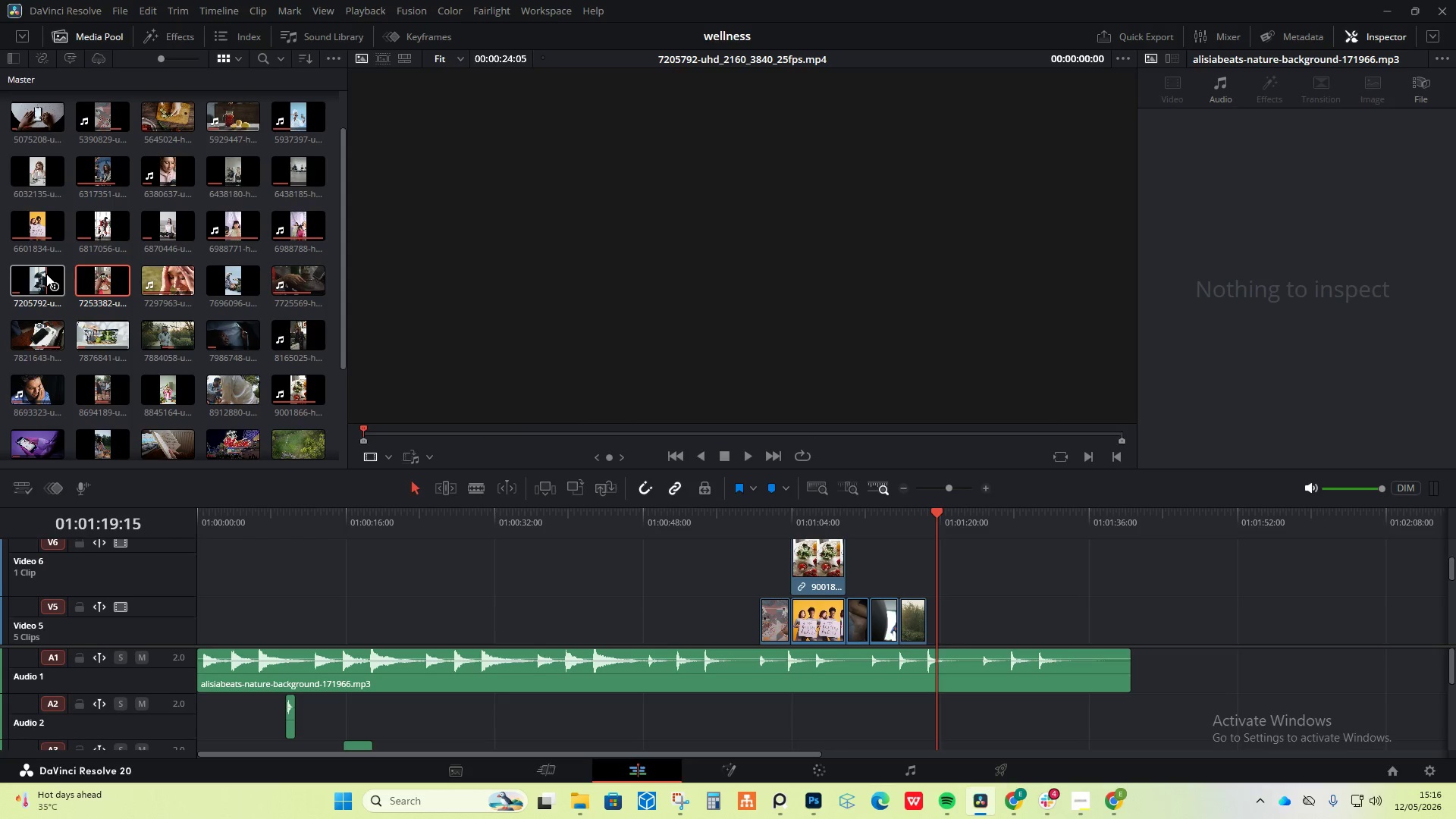 
wait(5.64)
 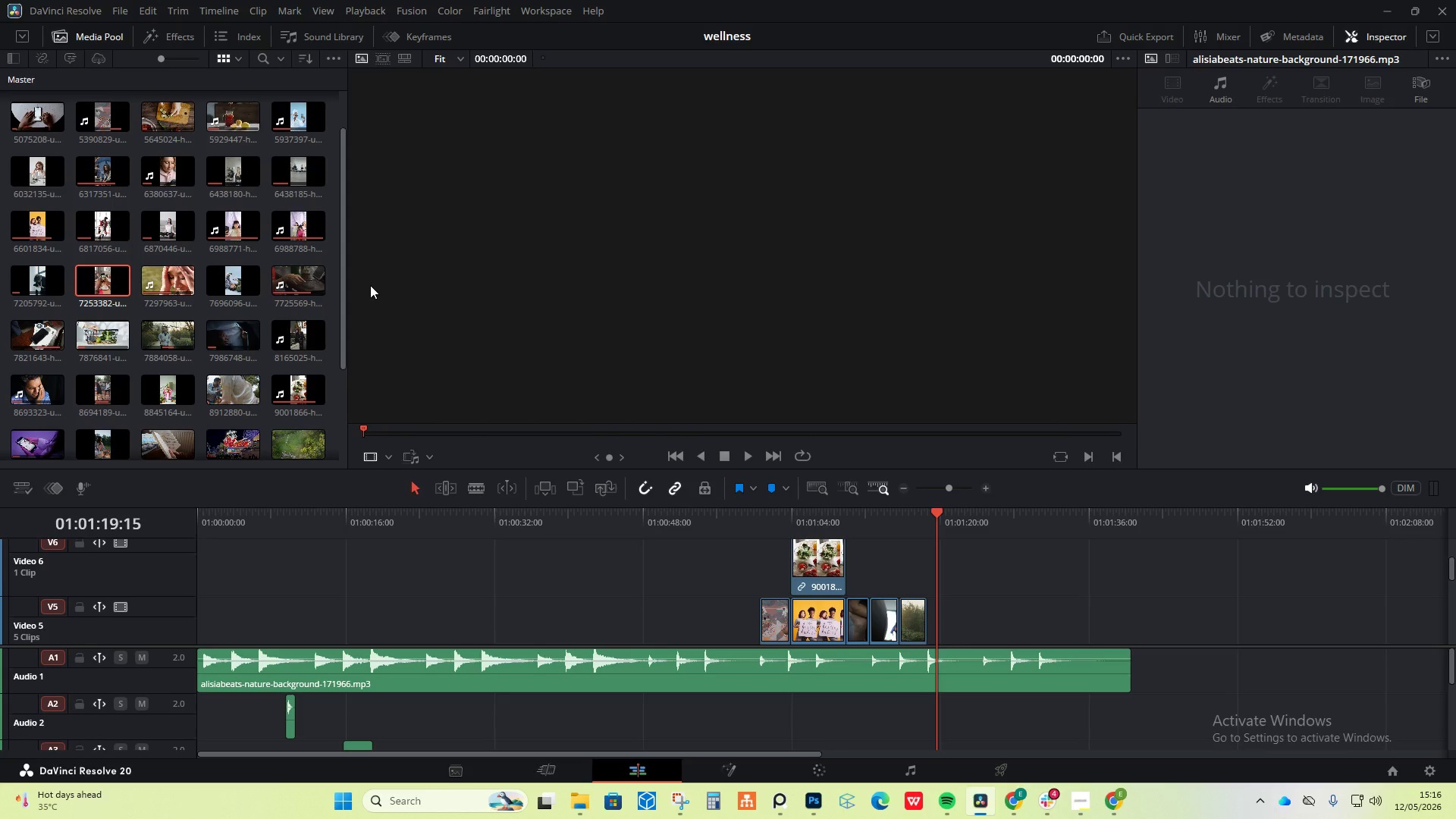 
mouse_move([124, 396])
 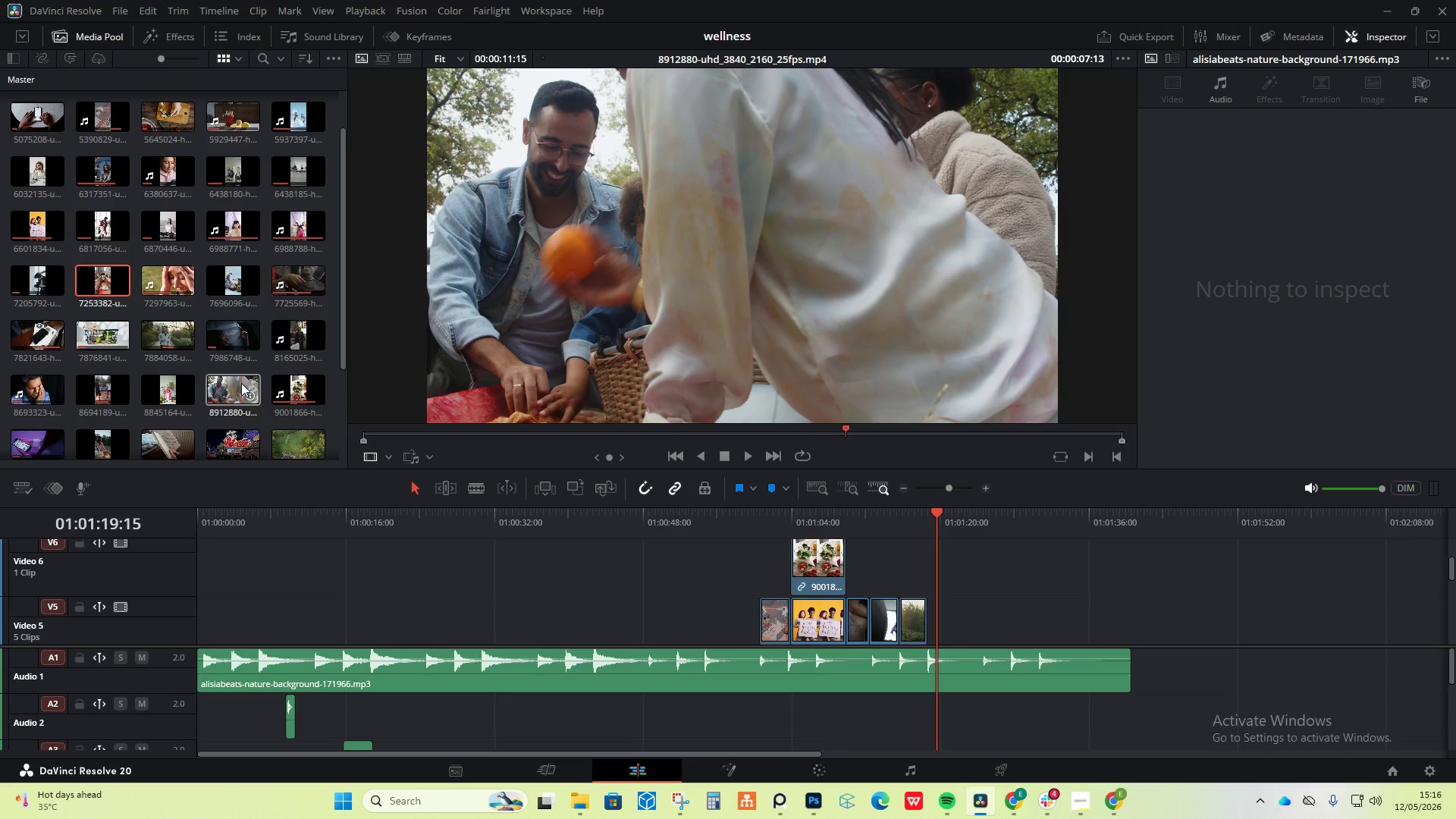 
wait(8.89)
 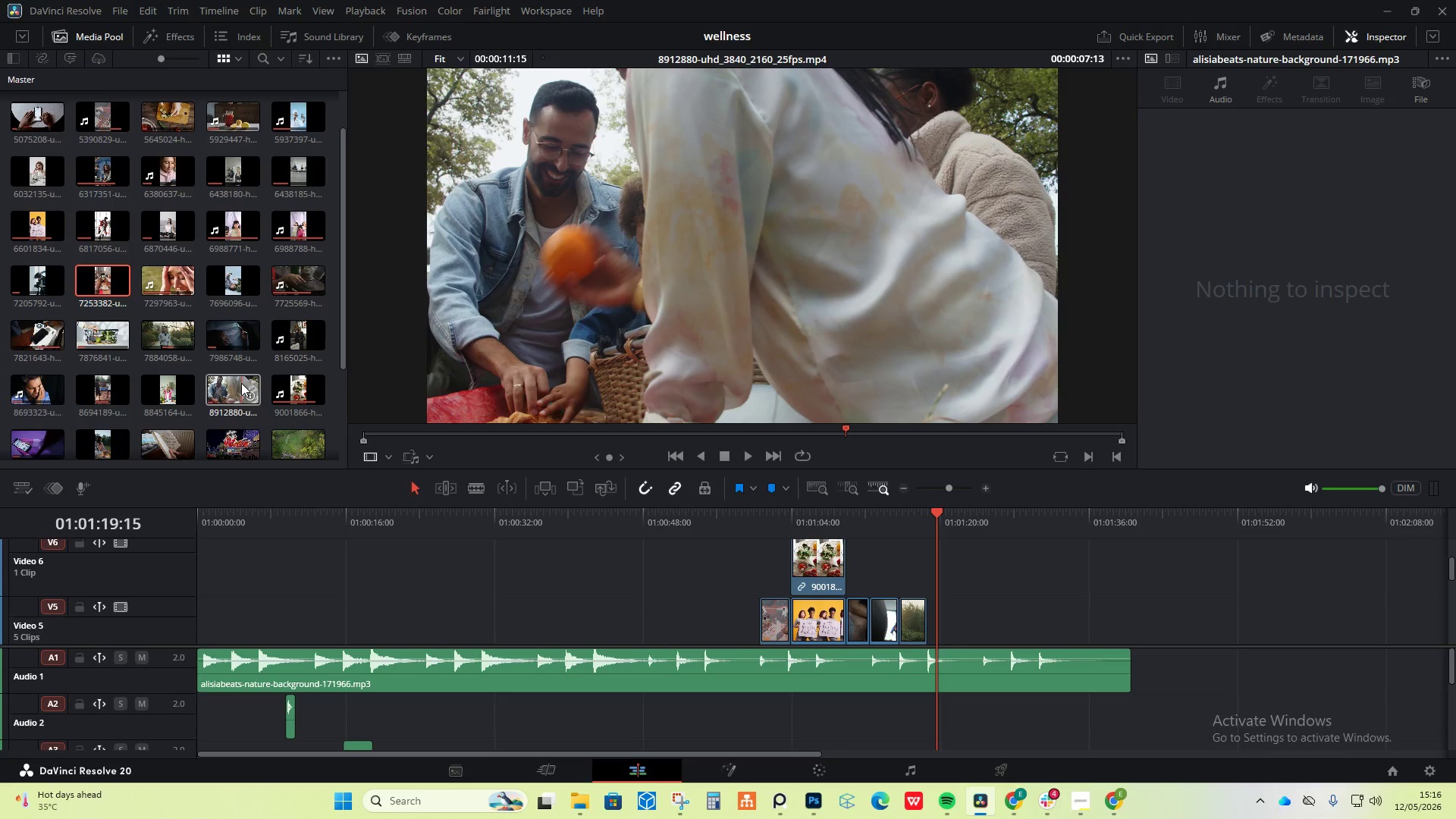 
scroll: coordinate [908, 595], scroll_direction: down, amount: 1.0
 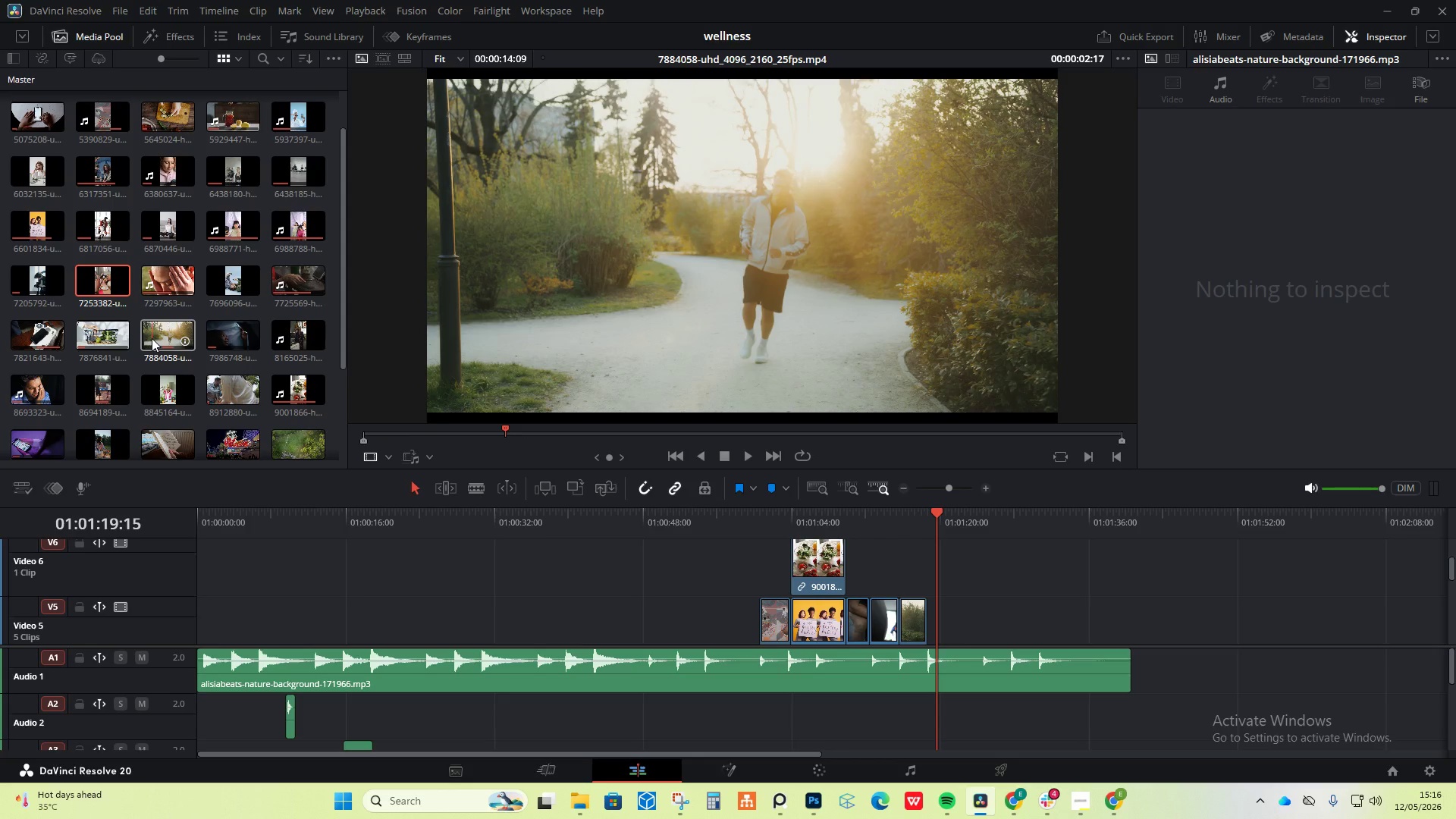 
wait(8.3)
 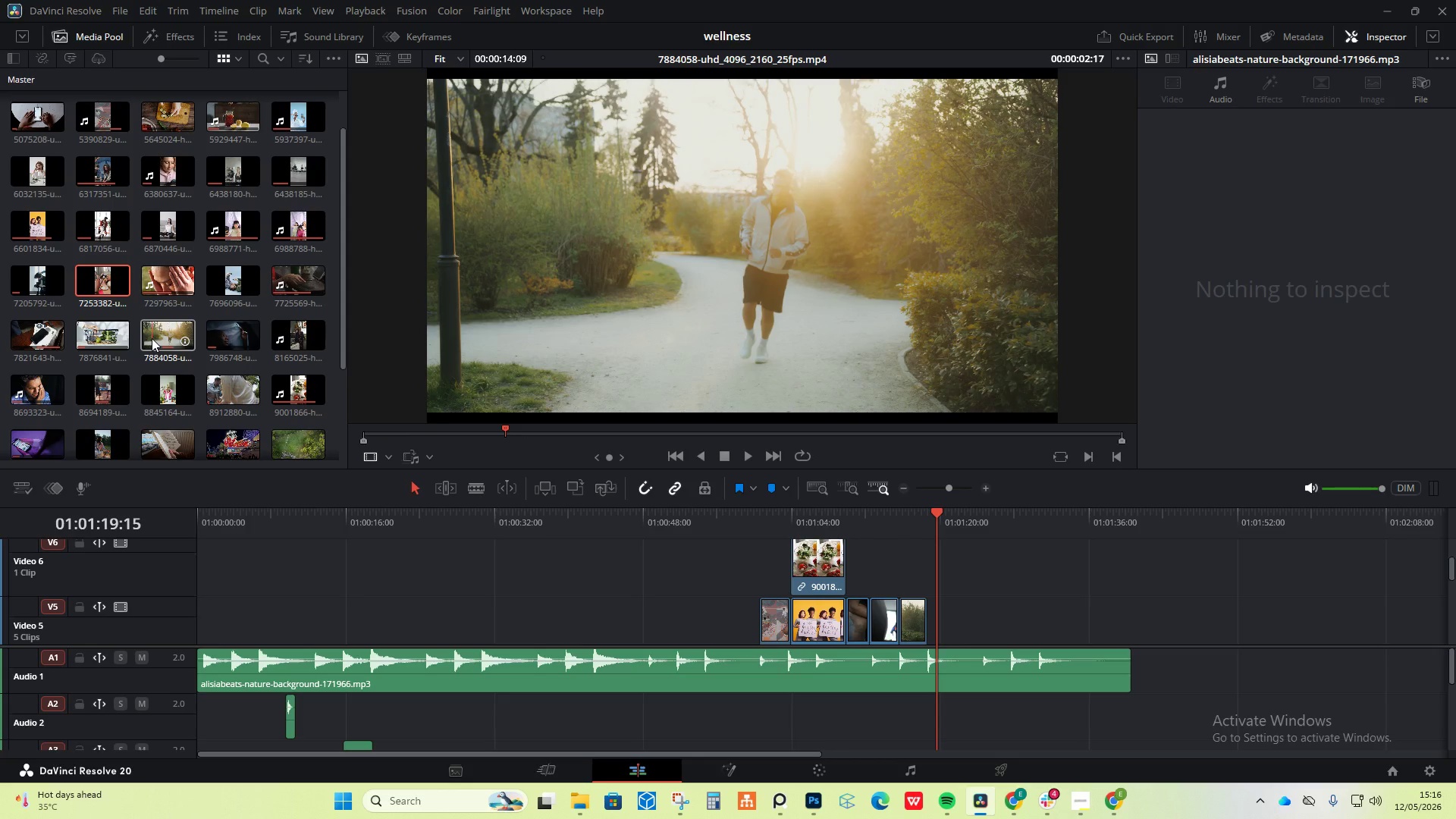 
scroll: coordinate [152, 339], scroll_direction: down, amount: 1.0
 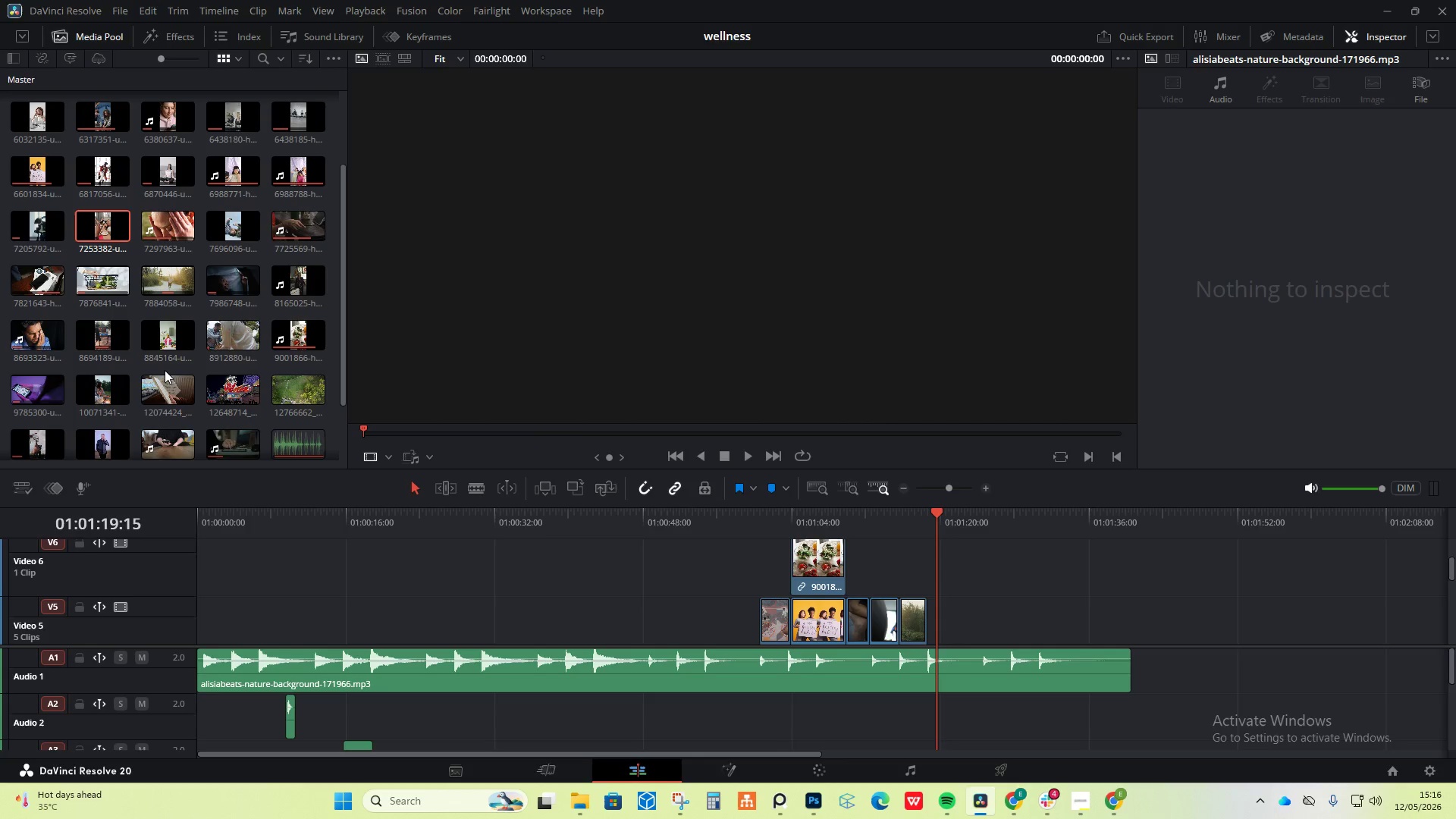 
scroll: coordinate [202, 348], scroll_direction: up, amount: 2.0
 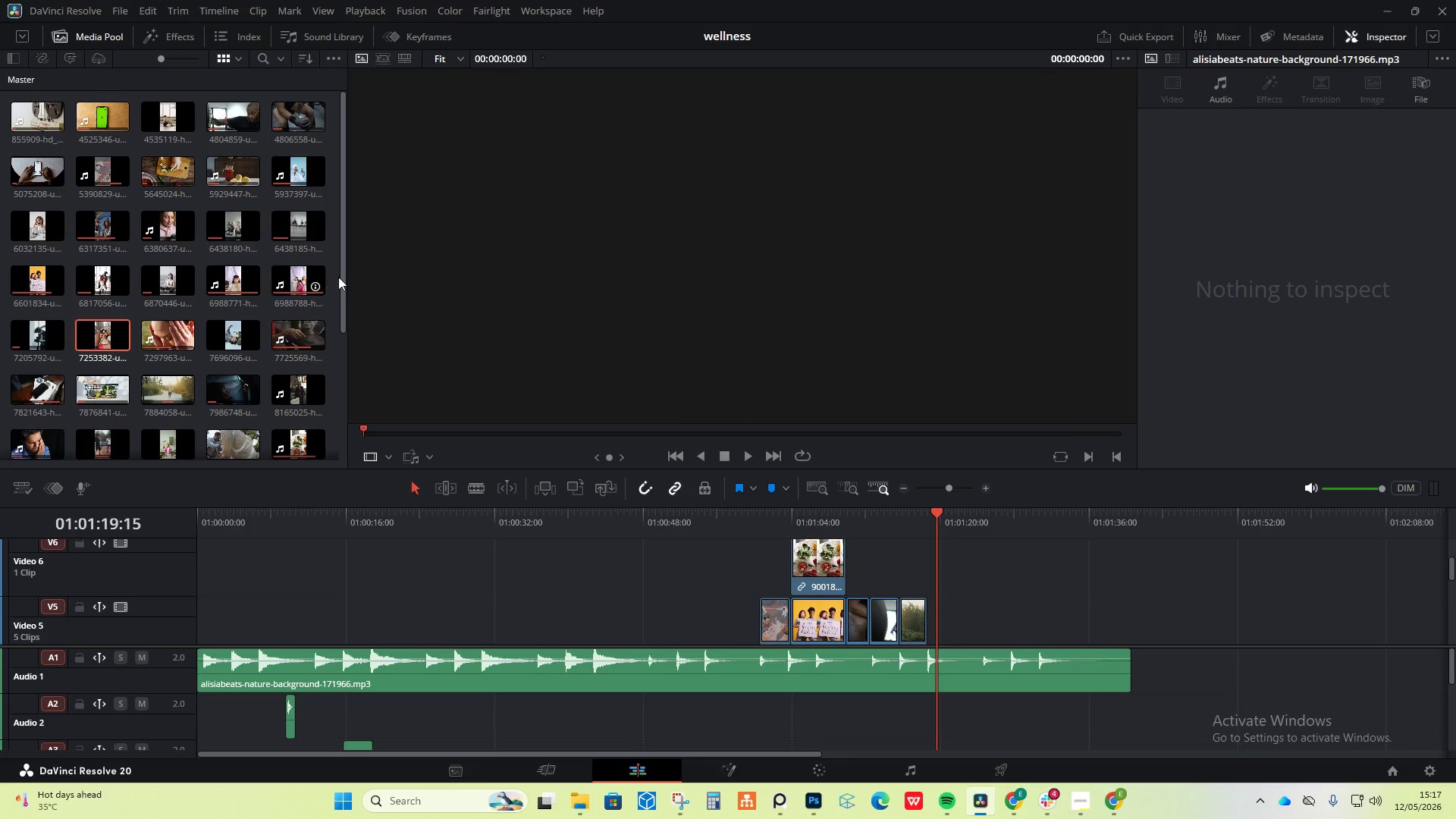 
wait(29.77)
 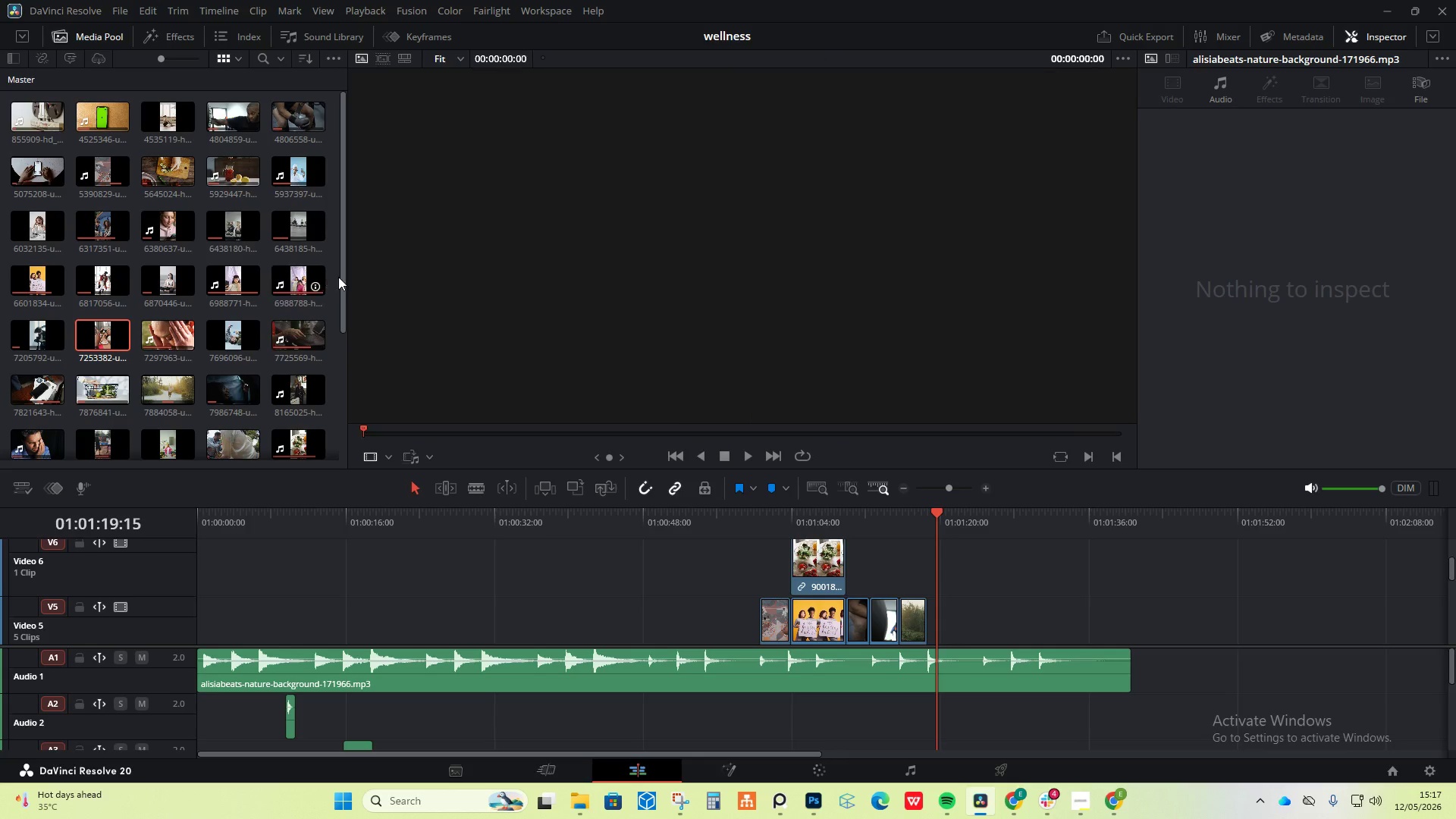 
mouse_move([228, 342])
 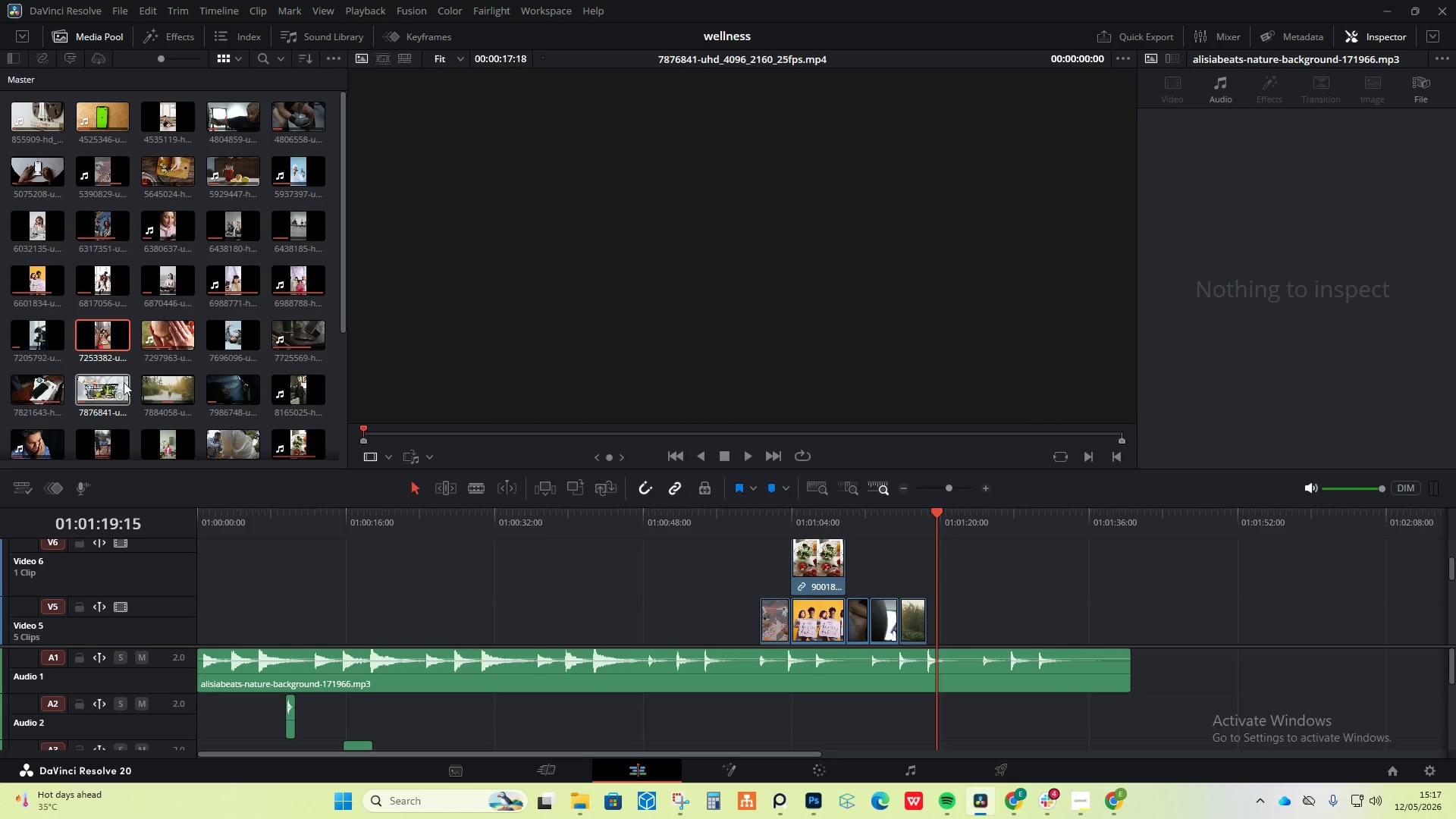 
scroll: coordinate [118, 392], scroll_direction: down, amount: 1.0
 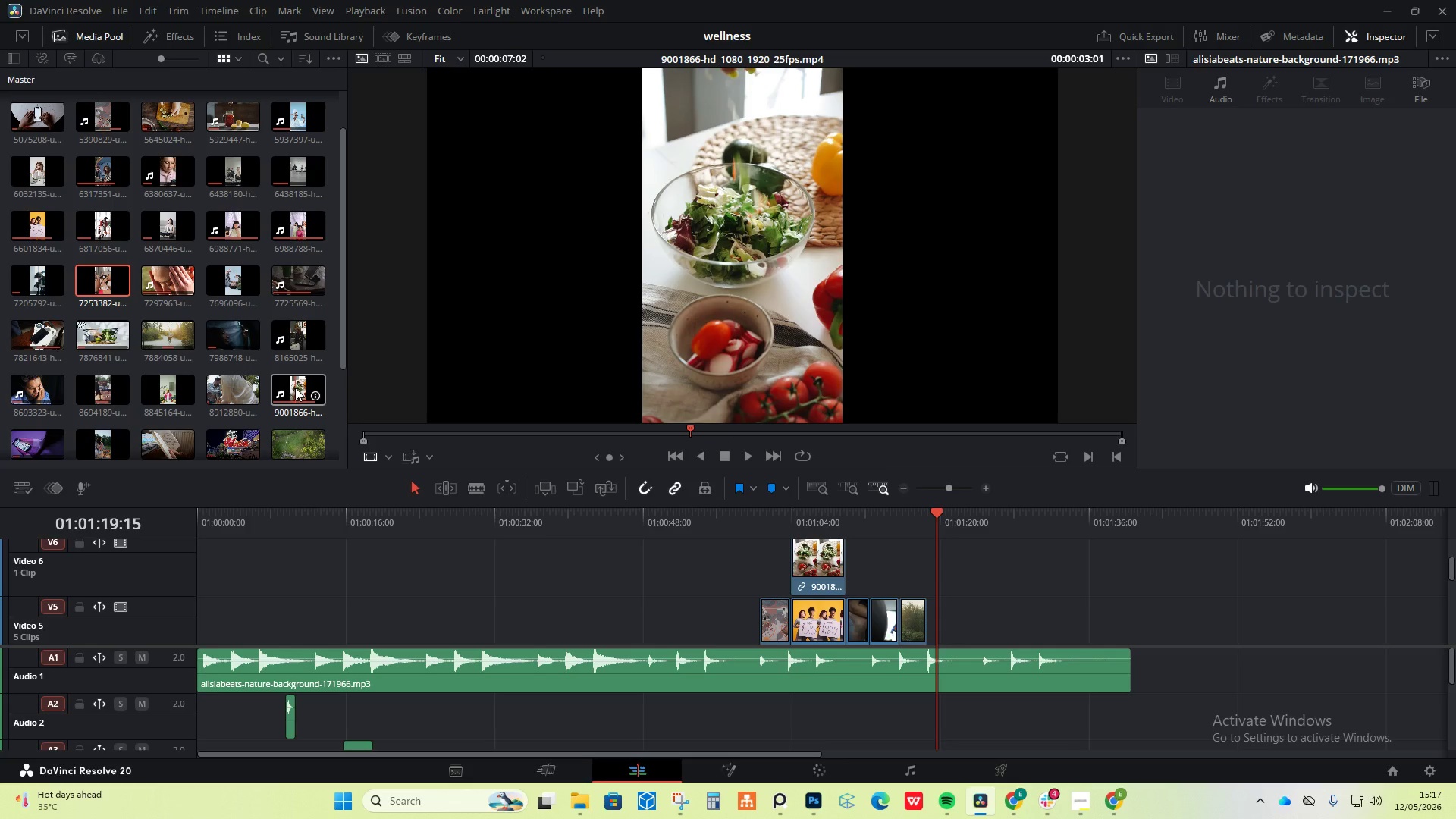 
wait(15.44)
 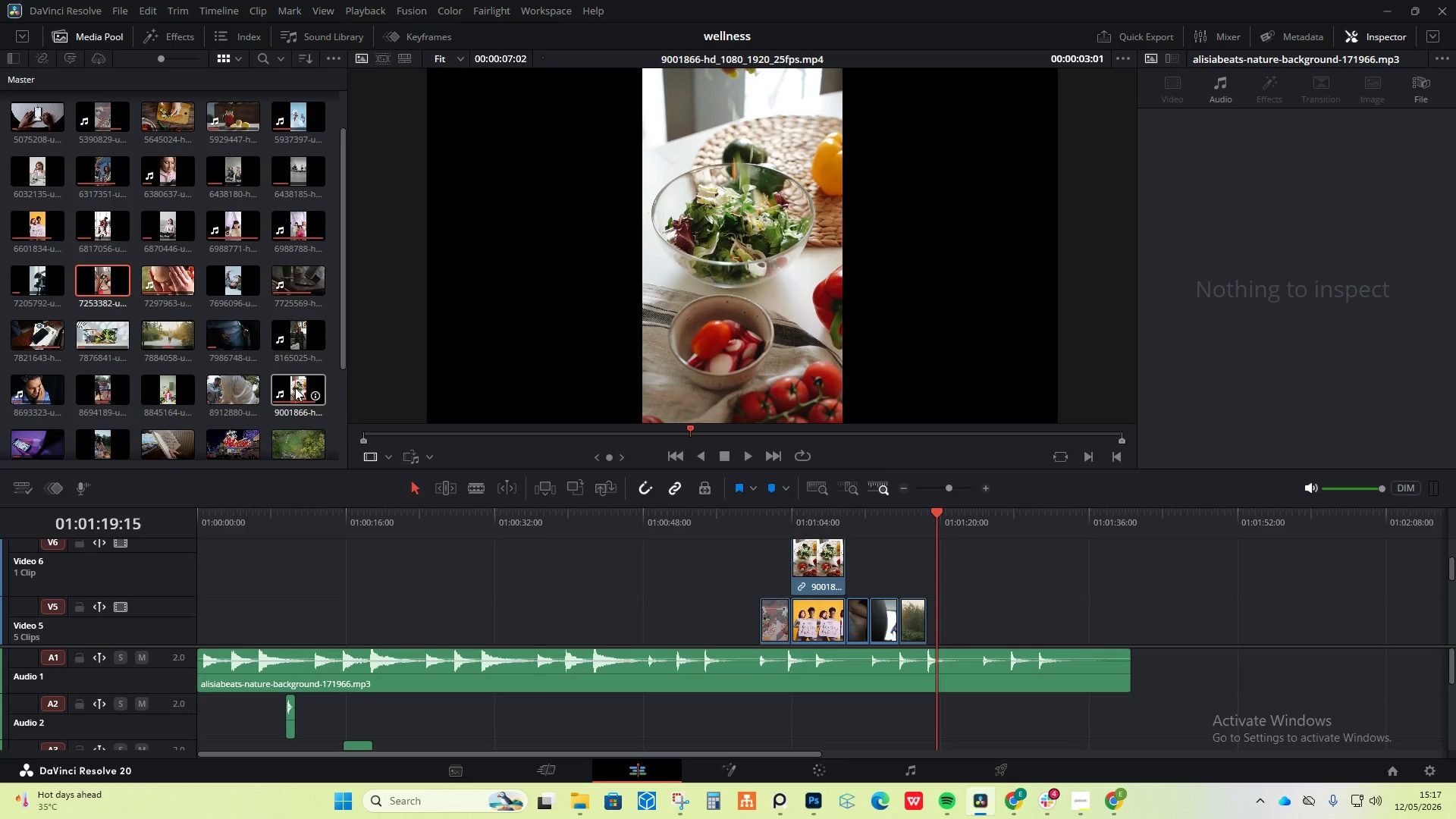 
scroll: coordinate [160, 187], scroll_direction: up, amount: 1.0
 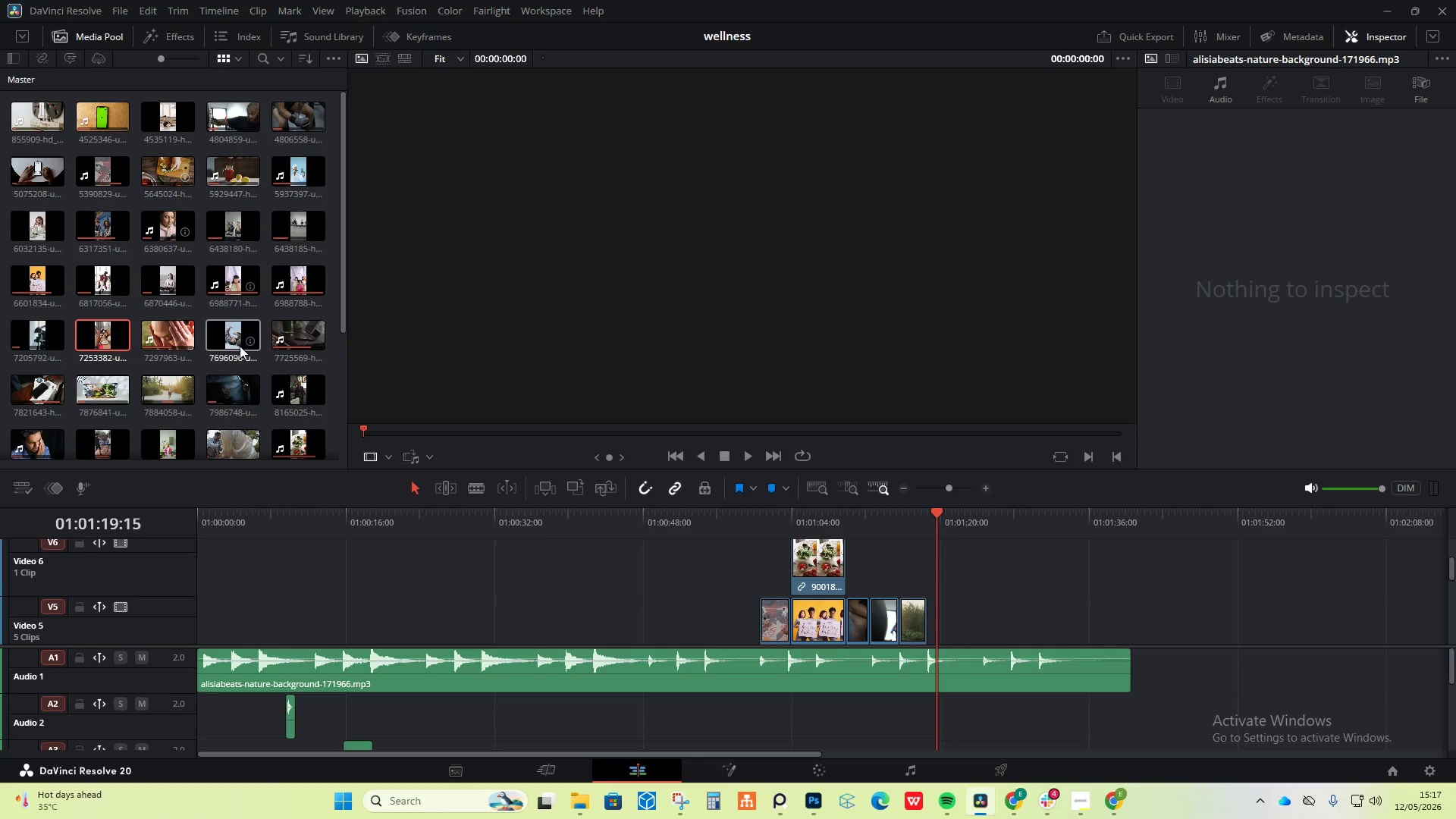 
mouse_move([149, 236])
 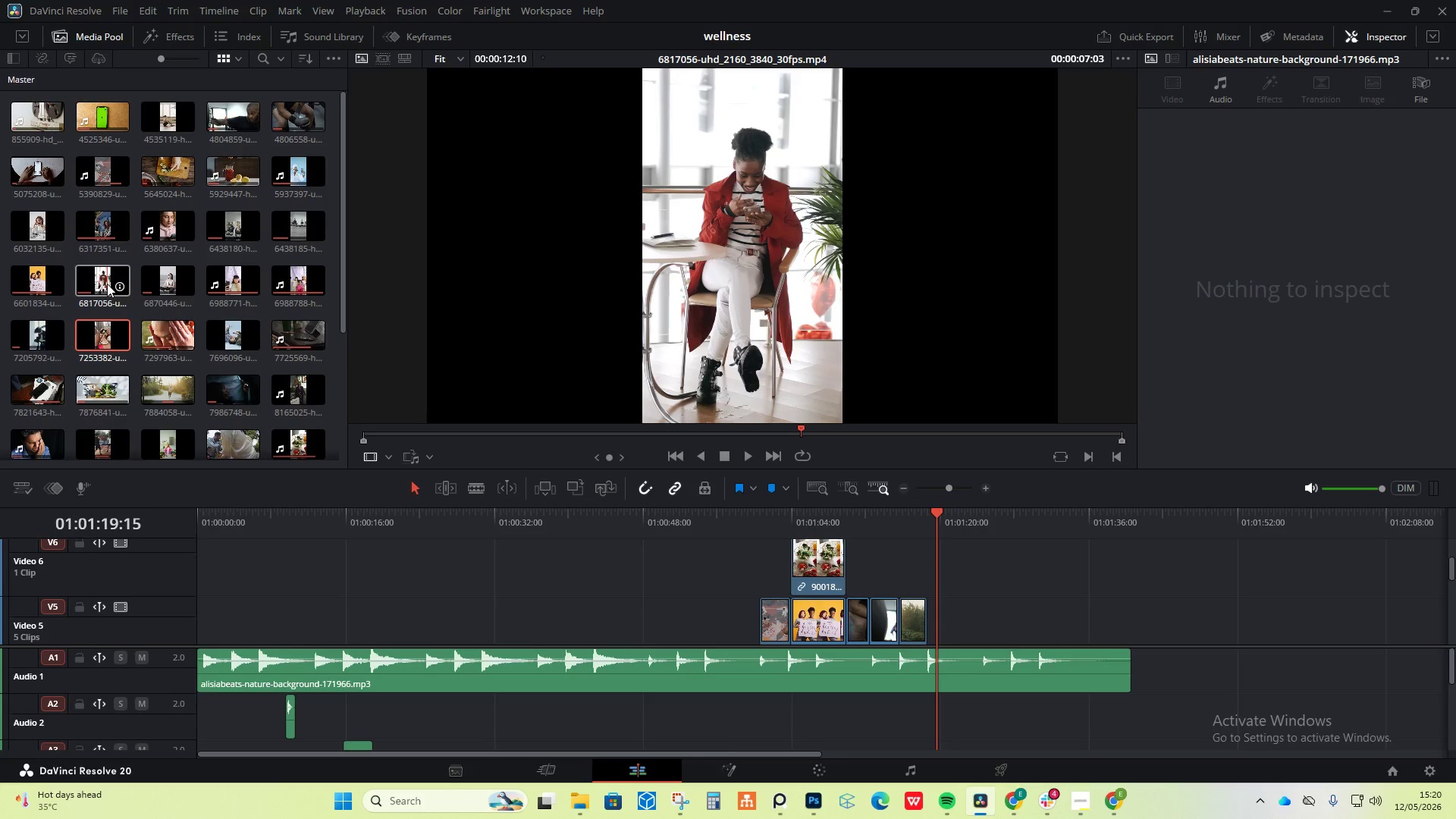 
wait(130.31)
 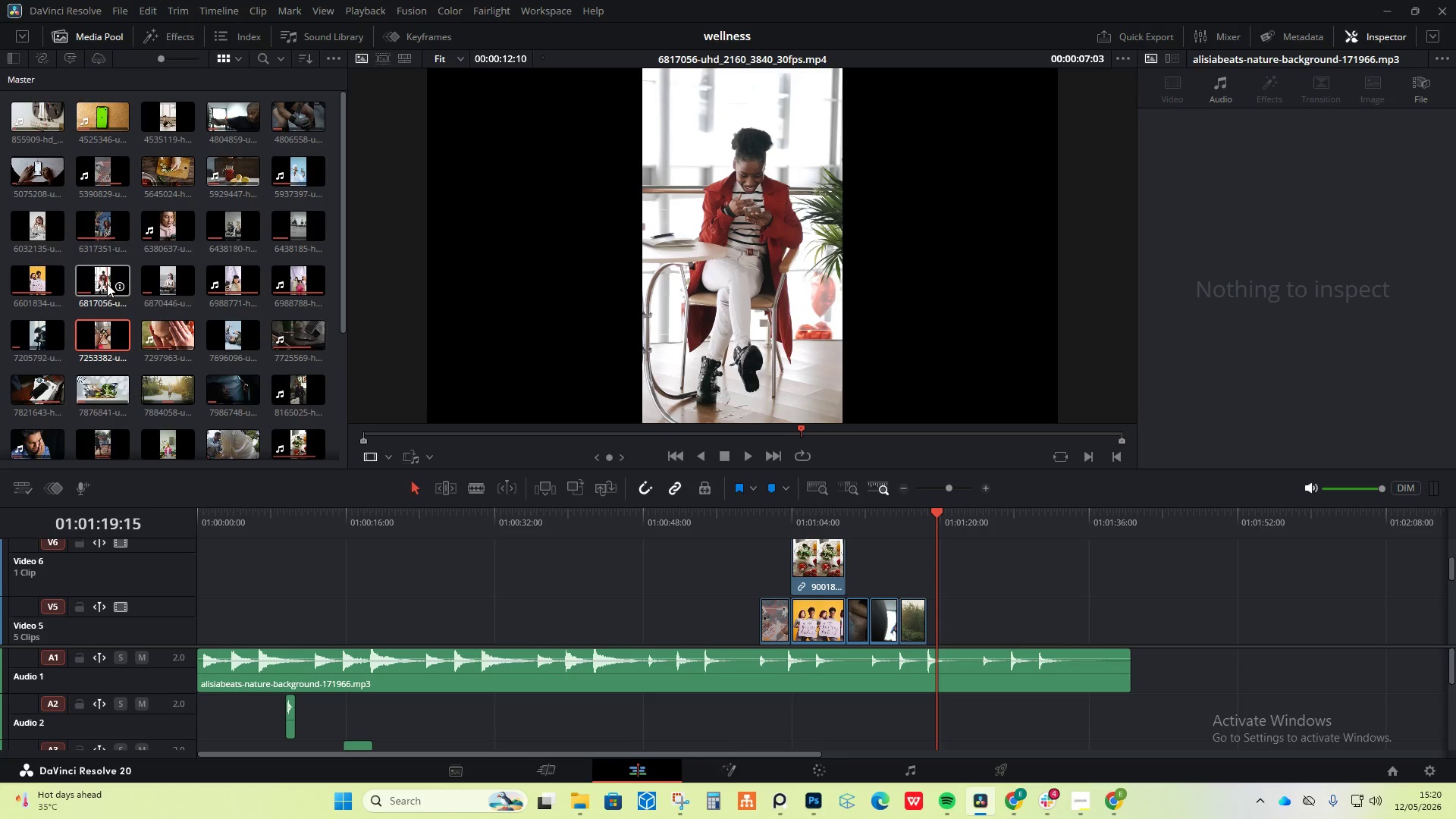 
left_click_drag(start_coordinate=[833, 513], to_coordinate=[827, 513])
 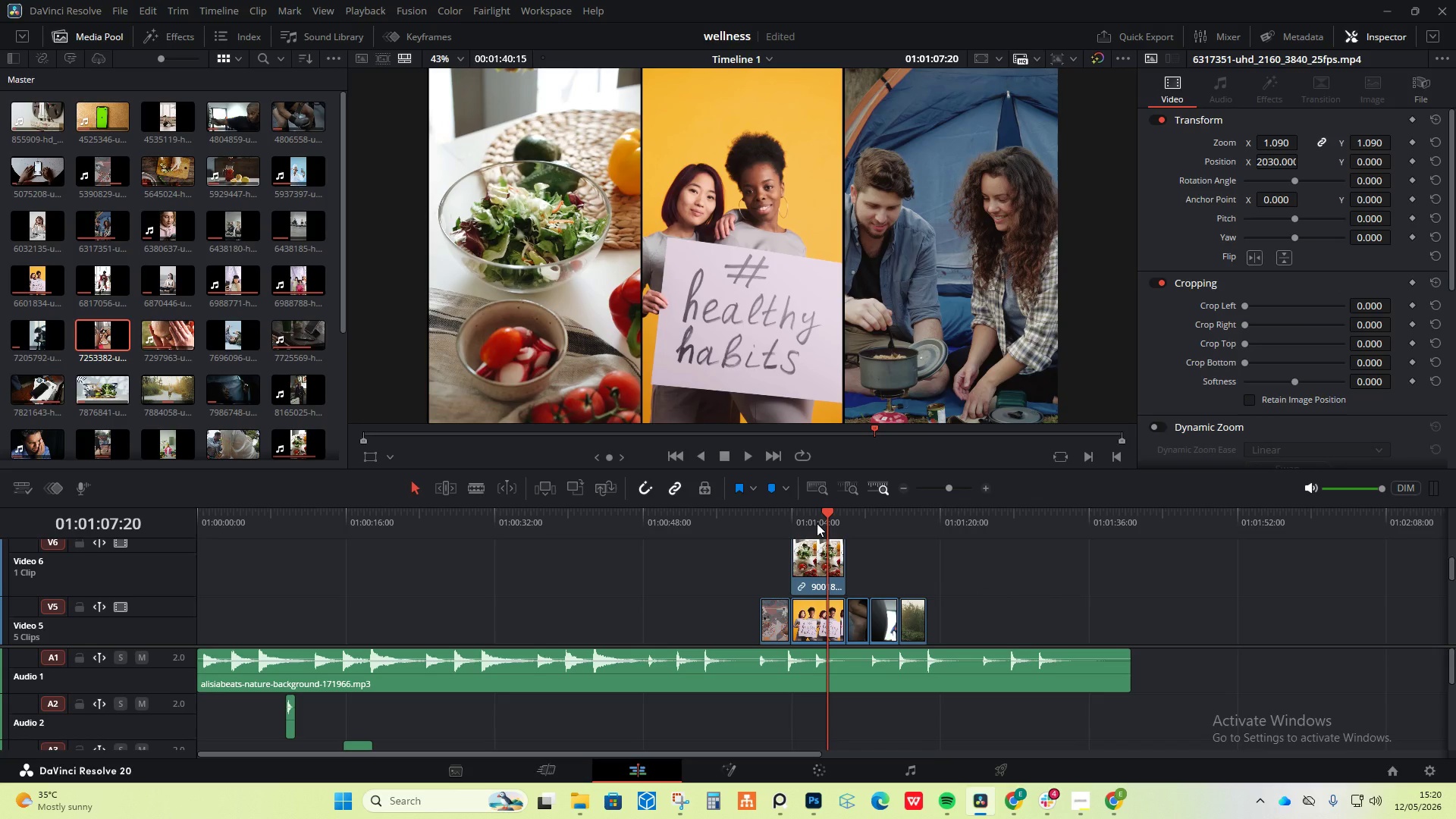 
wait(10.91)
 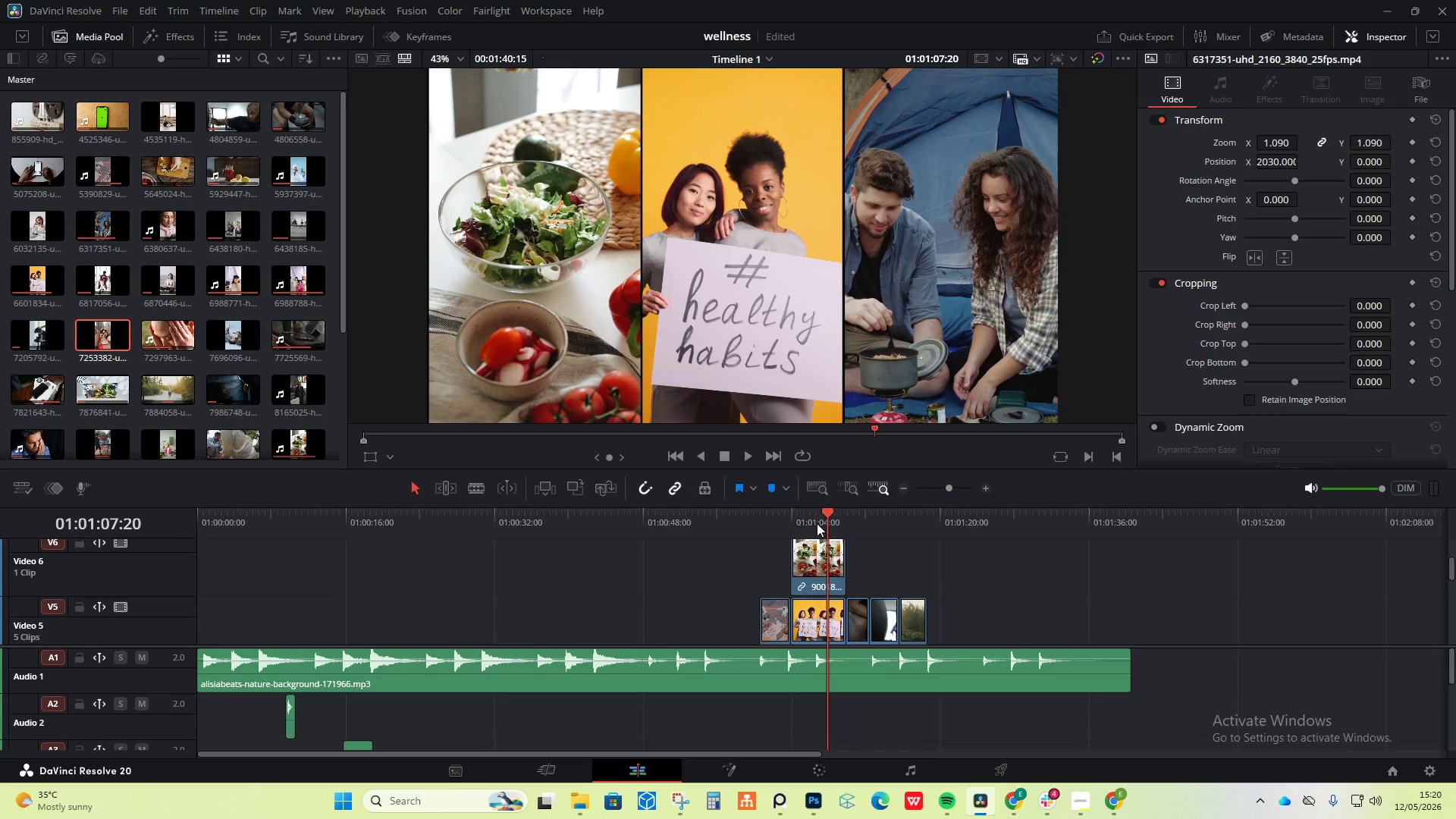 
left_click([774, 518])
 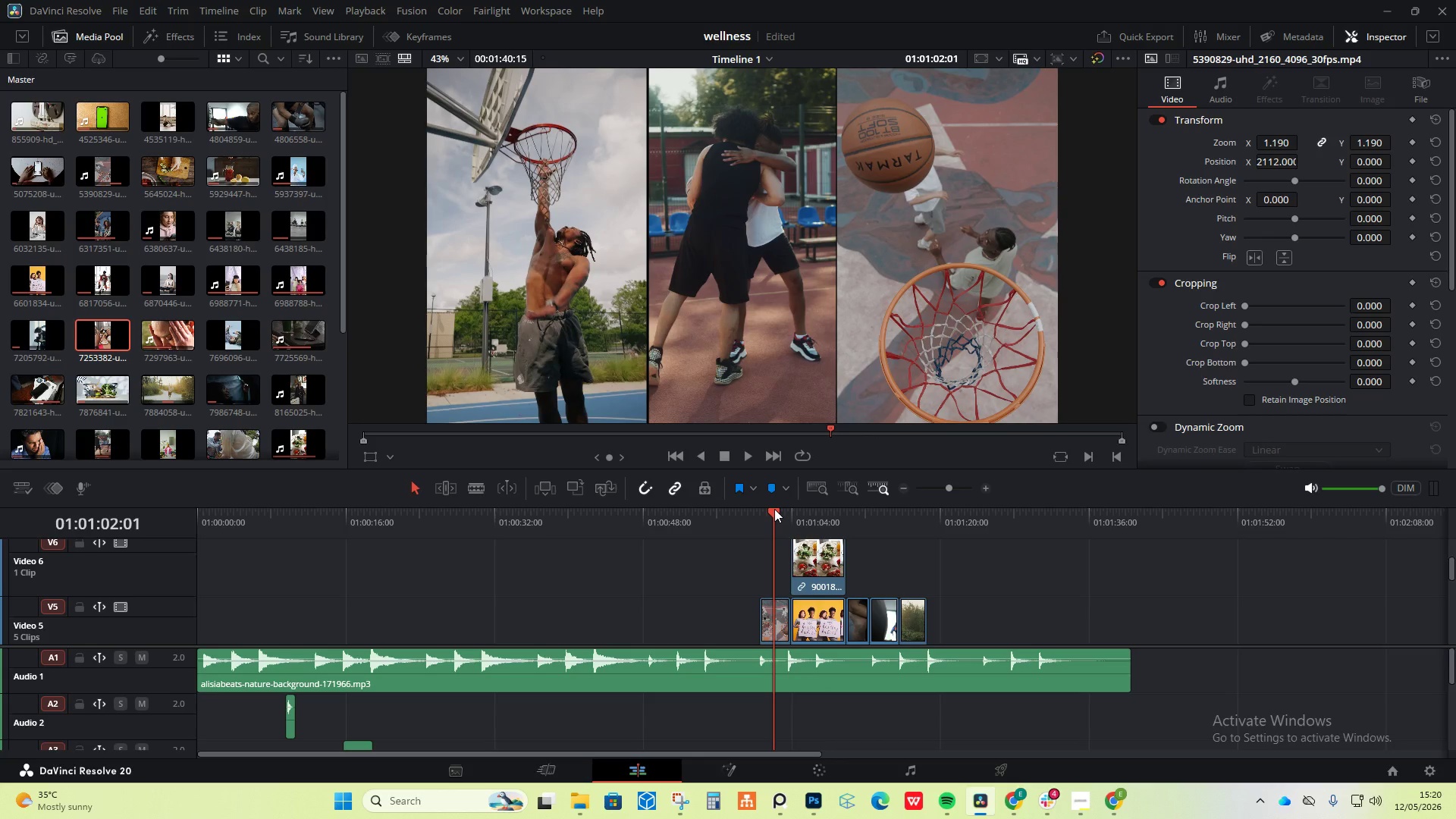 
wait(6.7)
 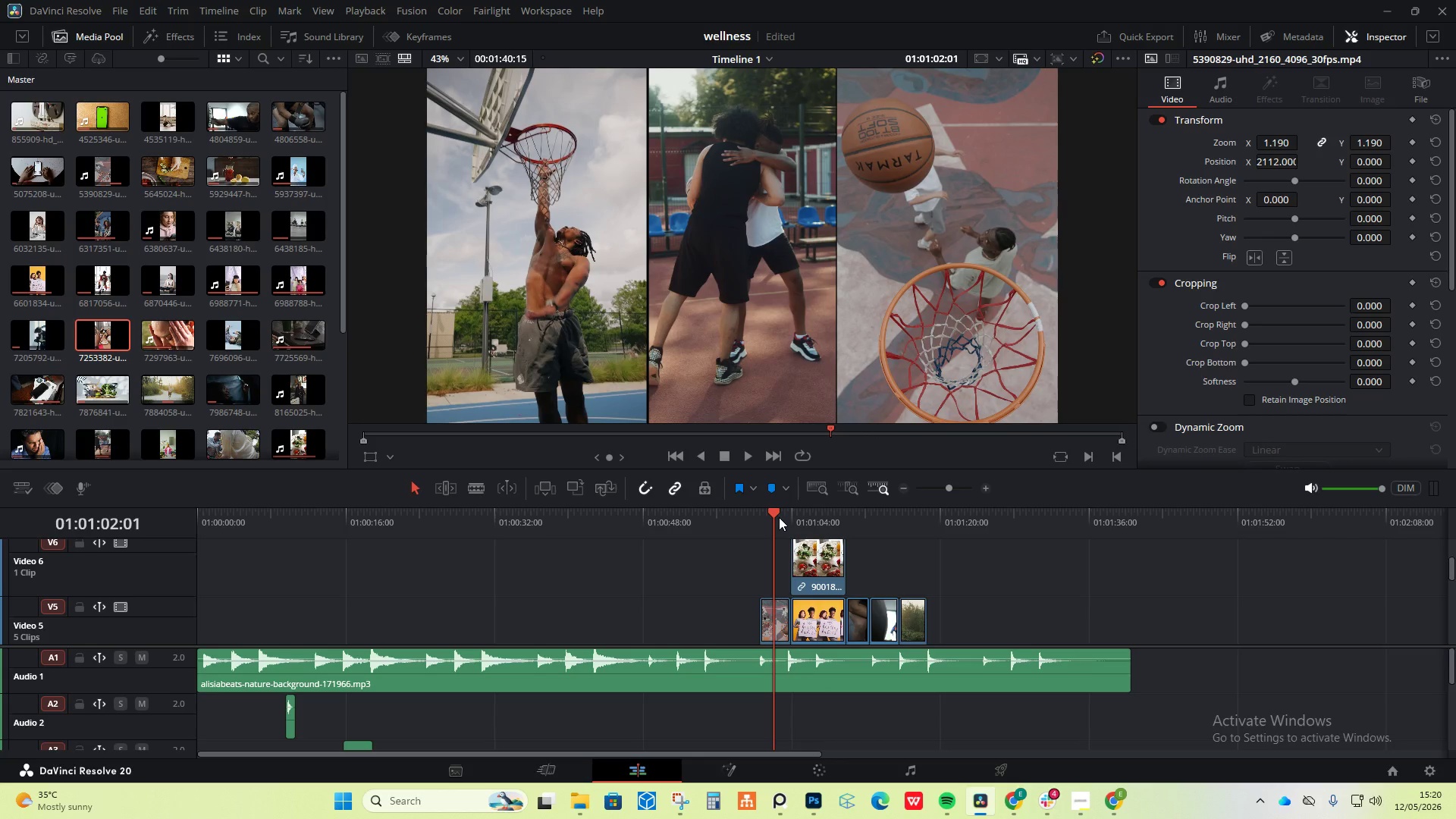 
key(Space)
 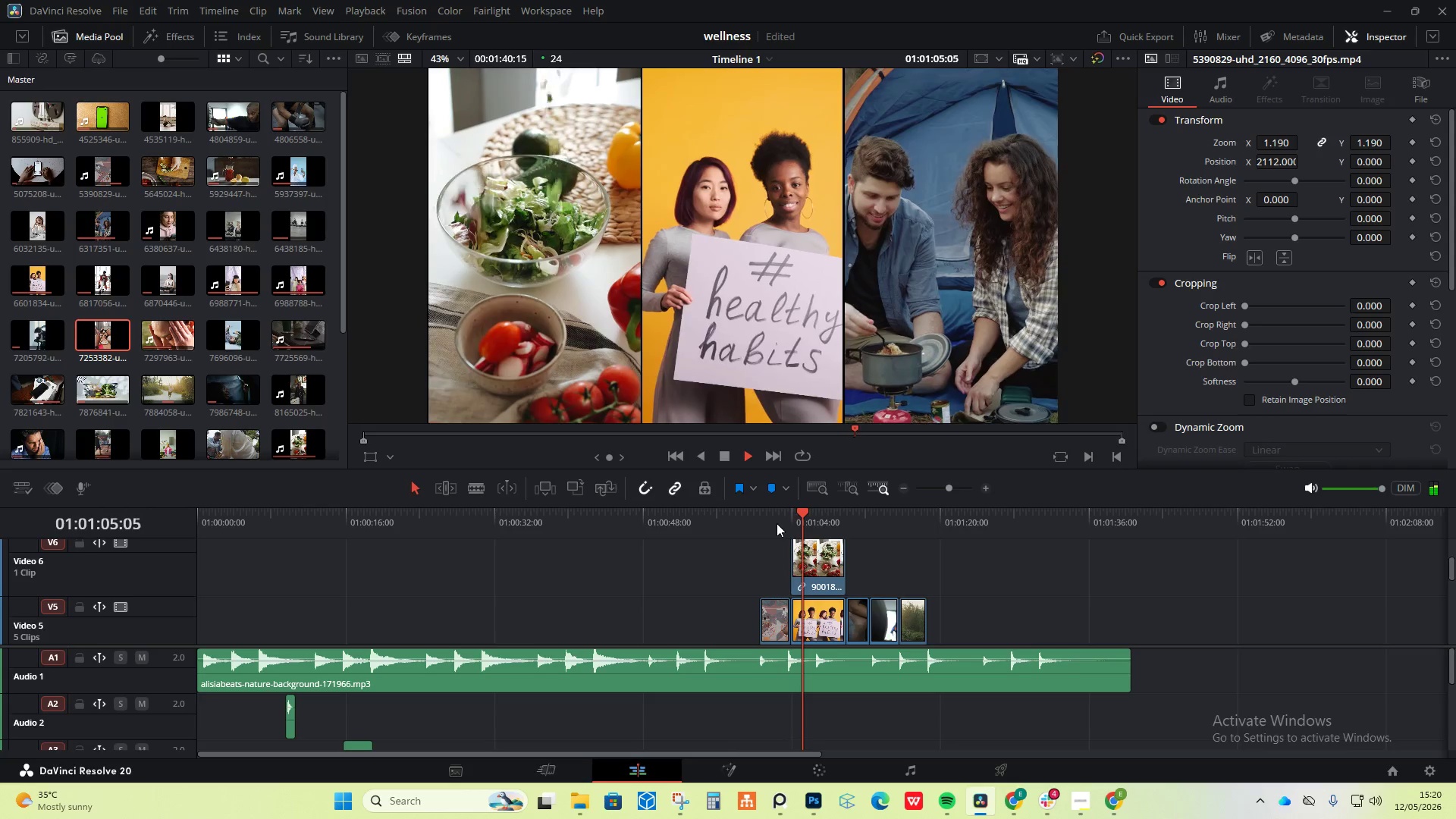 
wait(8.34)
 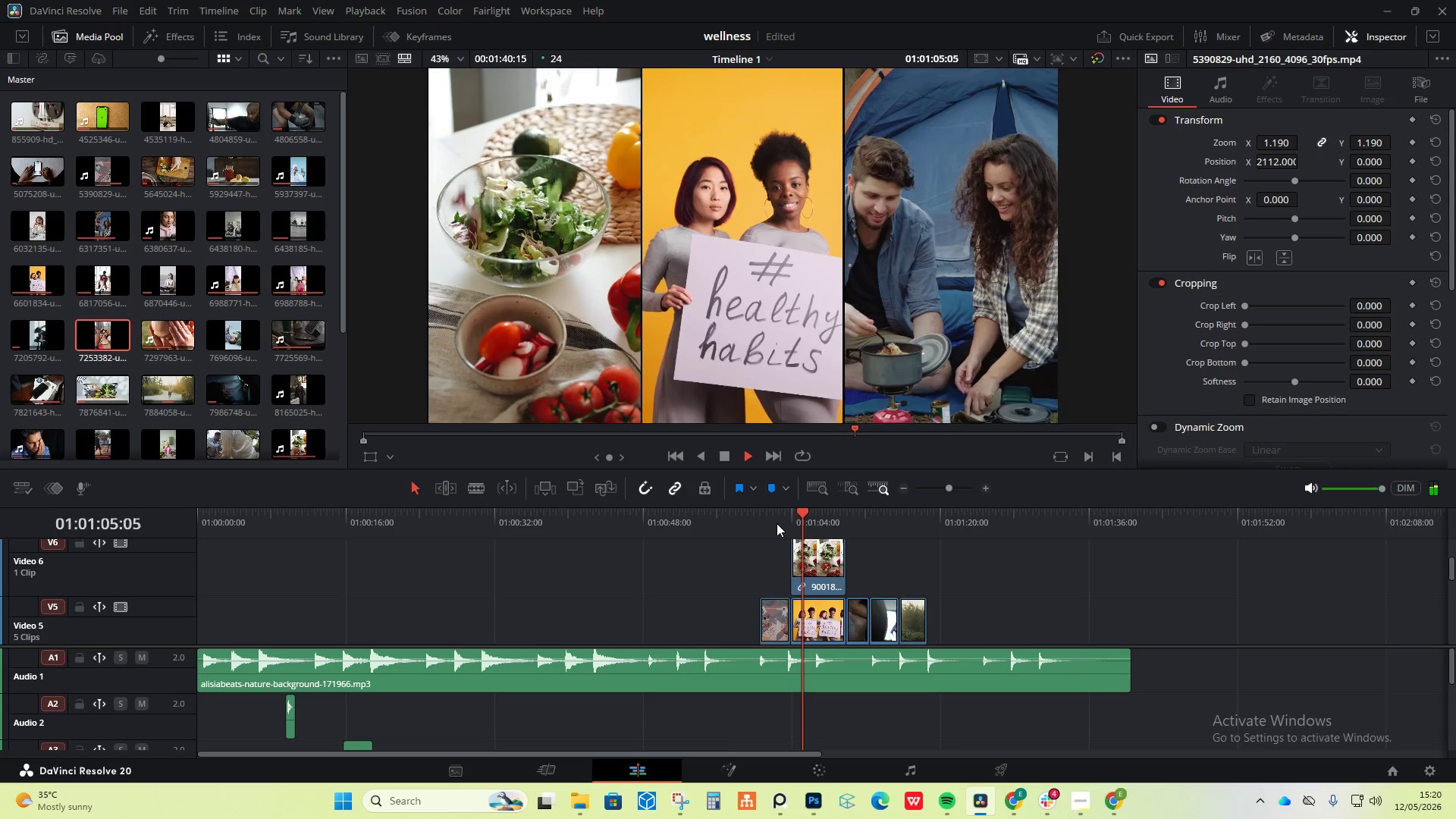 
key(Space)
 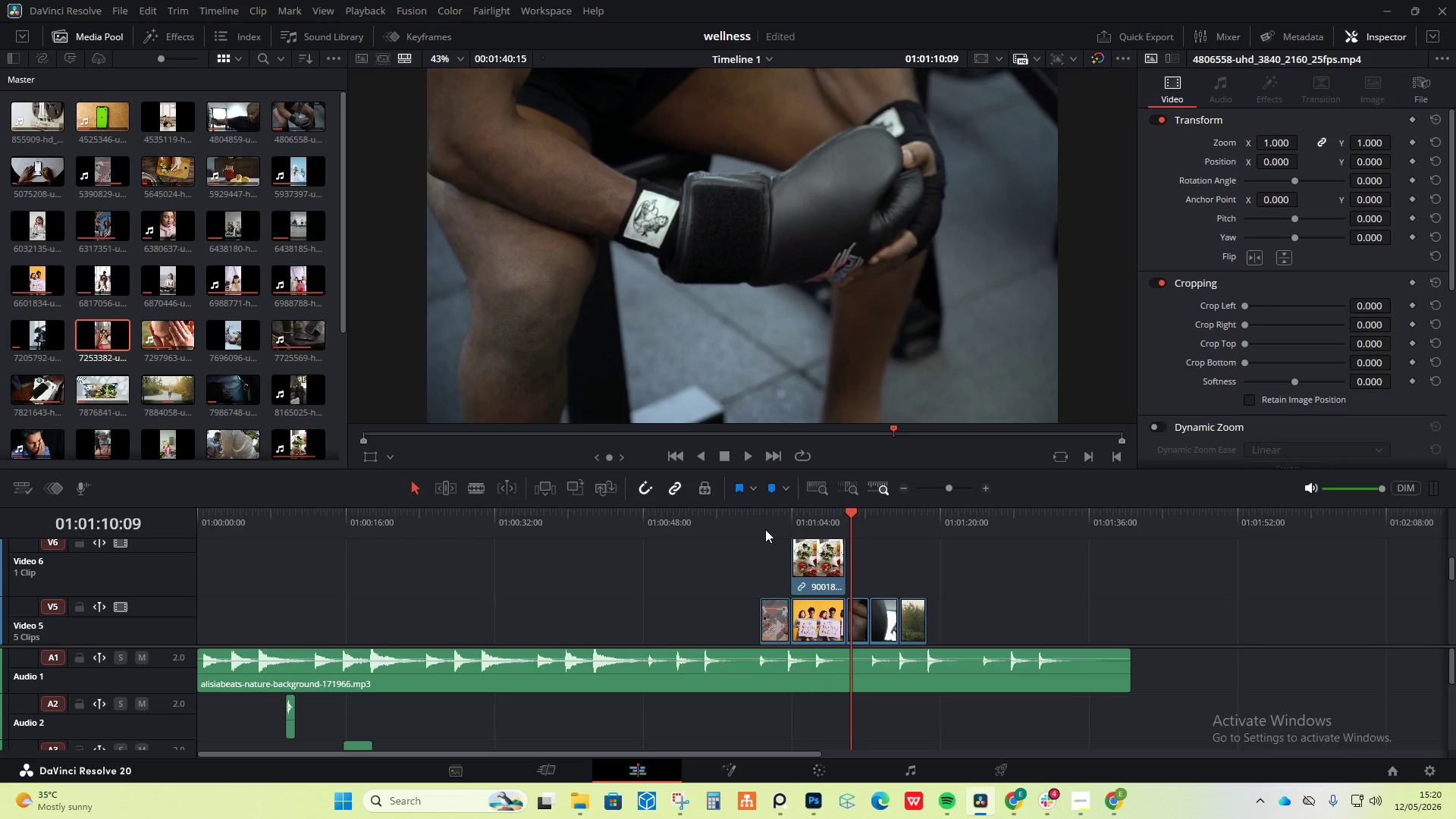 
key(Space)
 